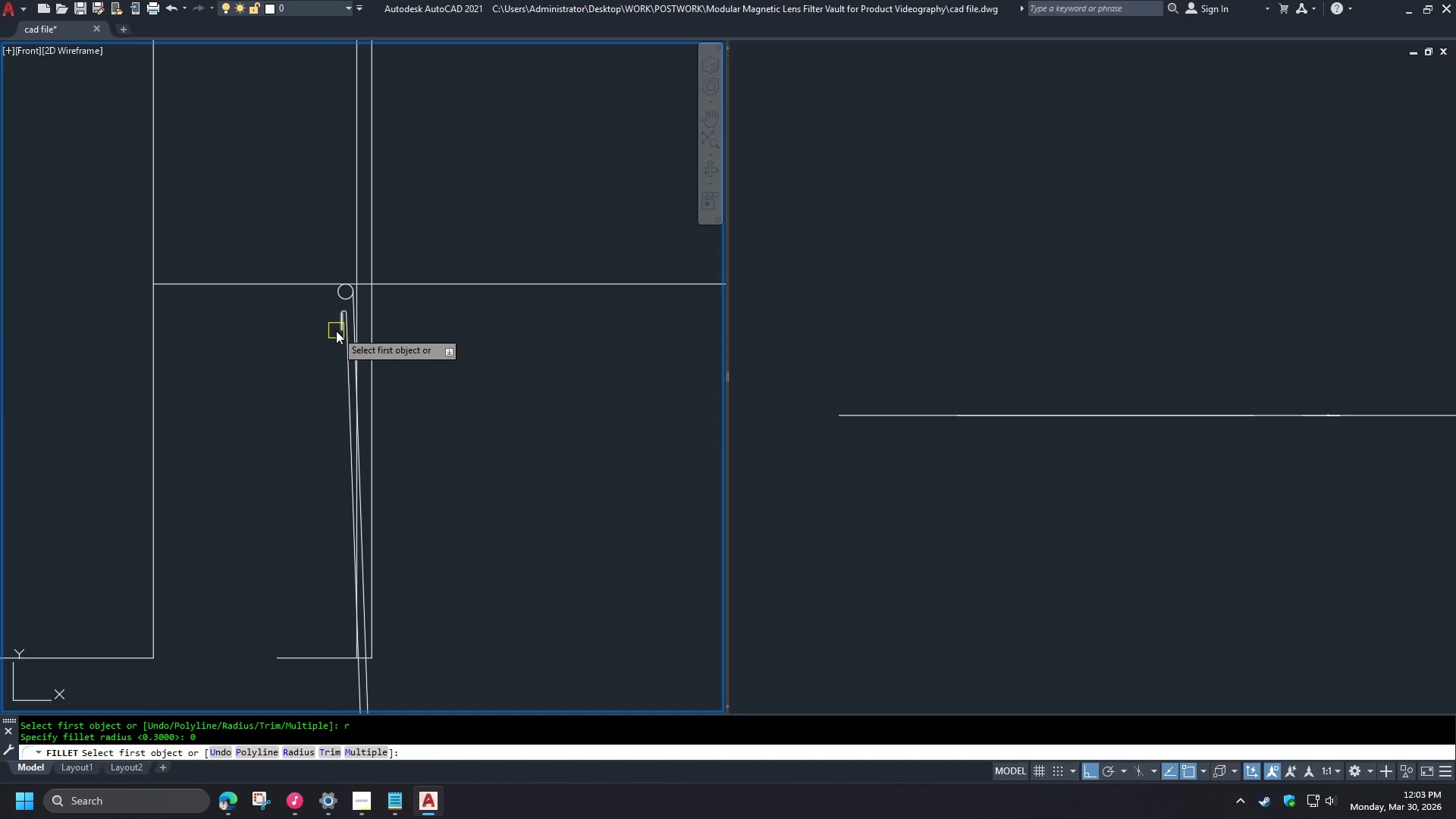 
left_click([336, 331])
 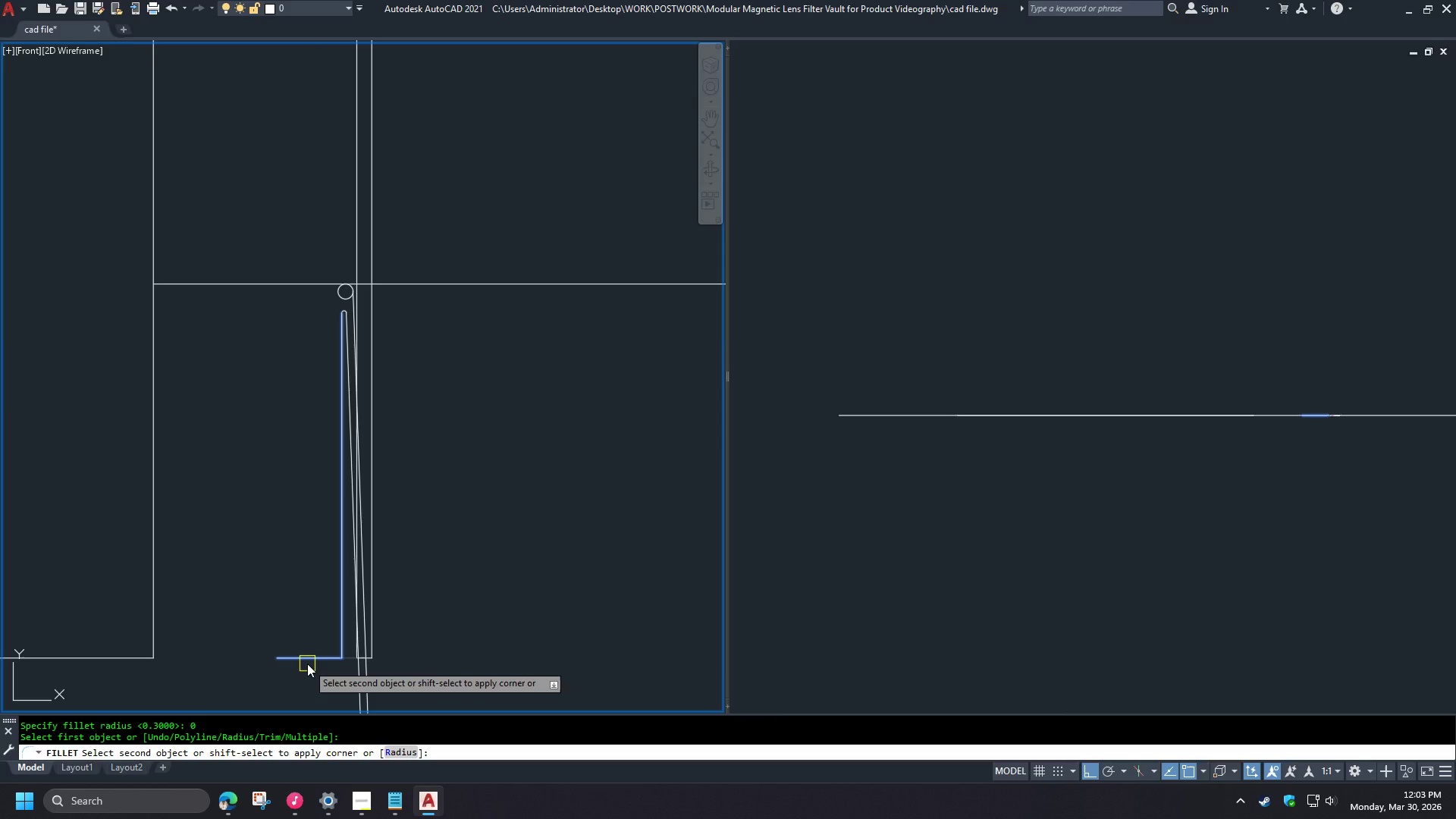 
left_click([307, 664])
 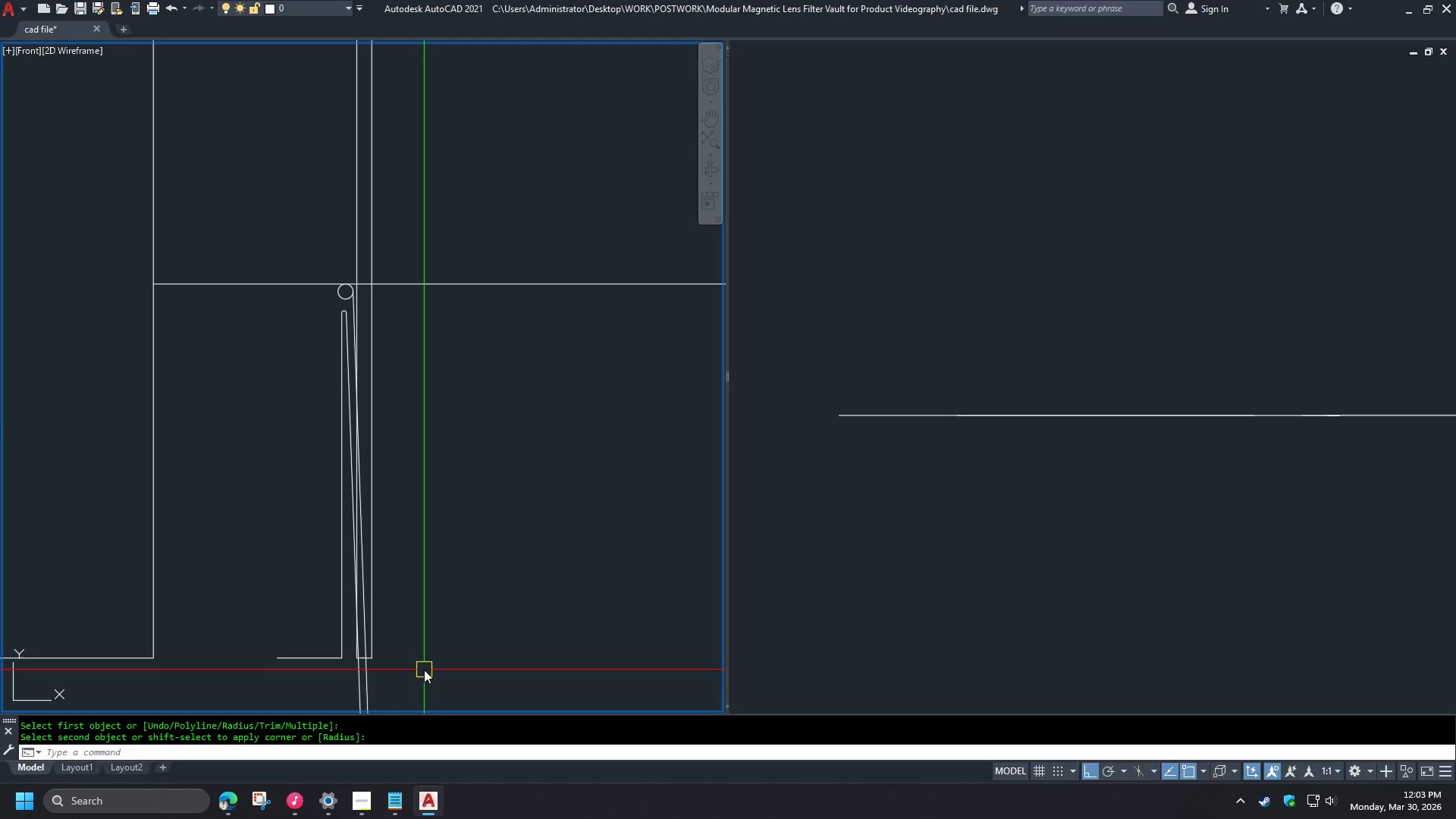 
wait(7.59)
 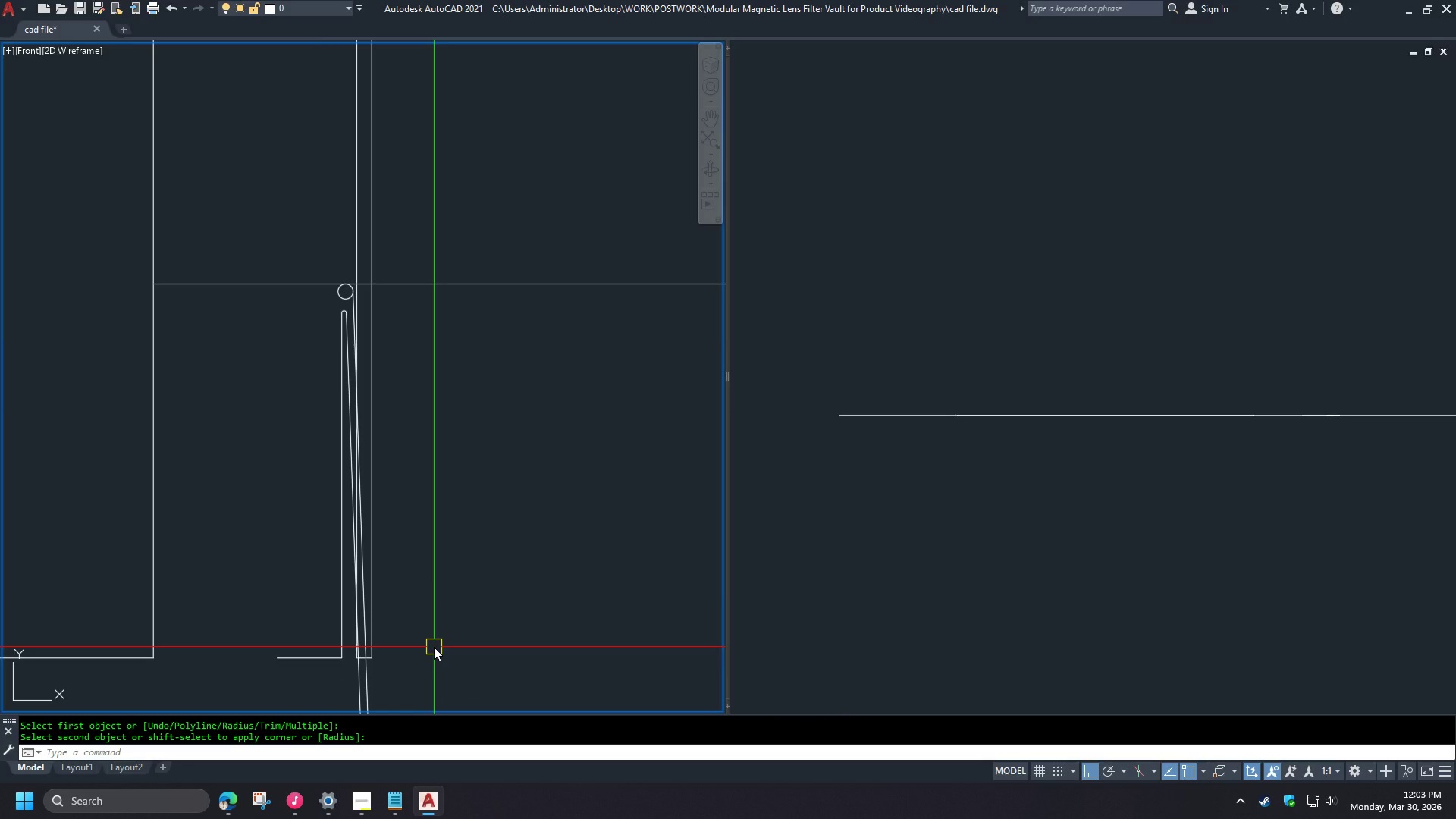 
scroll: coordinate [400, 669], scroll_direction: up, amount: 2.0
 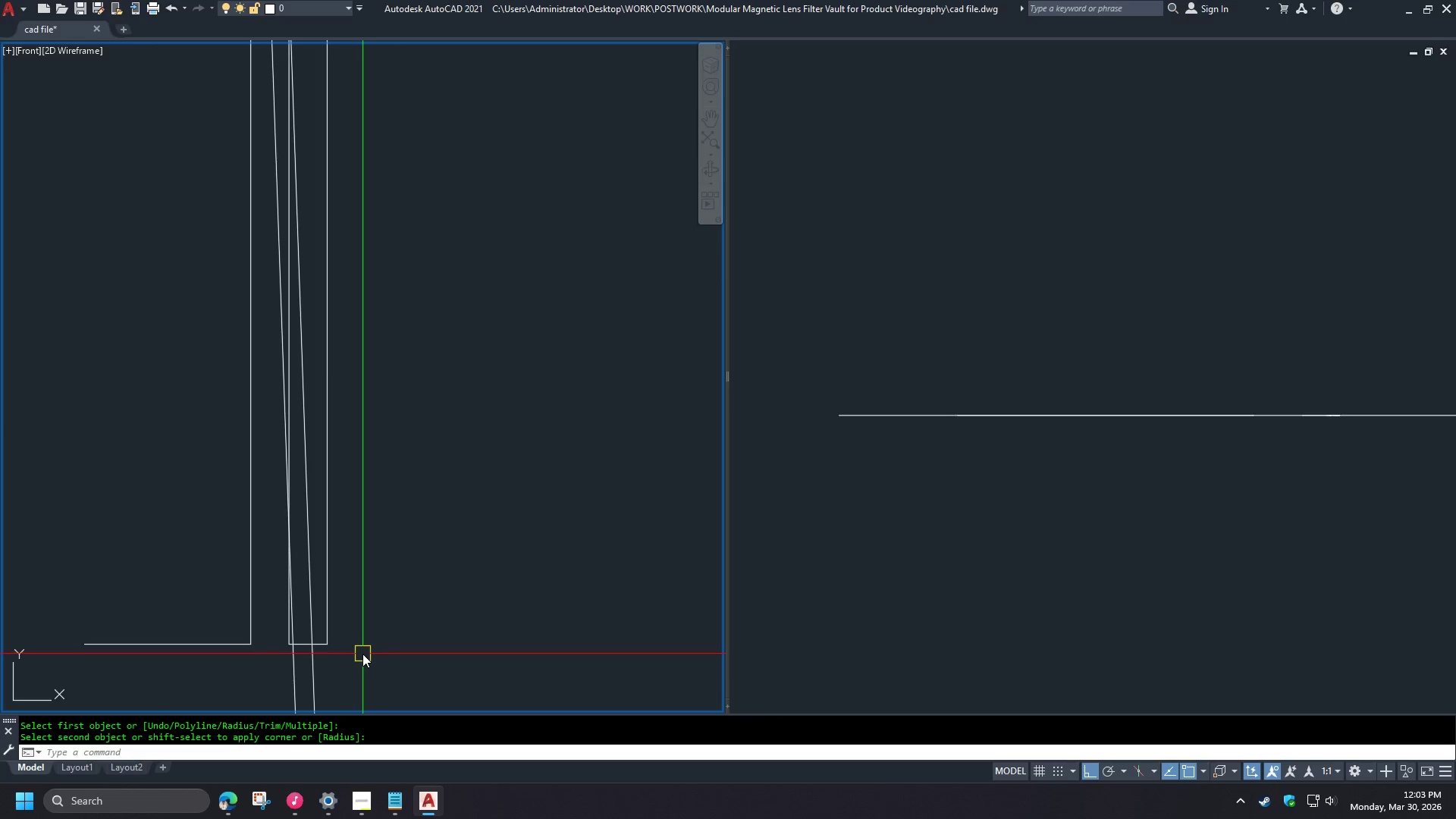 
scroll: coordinate [371, 656], scroll_direction: down, amount: 2.0
 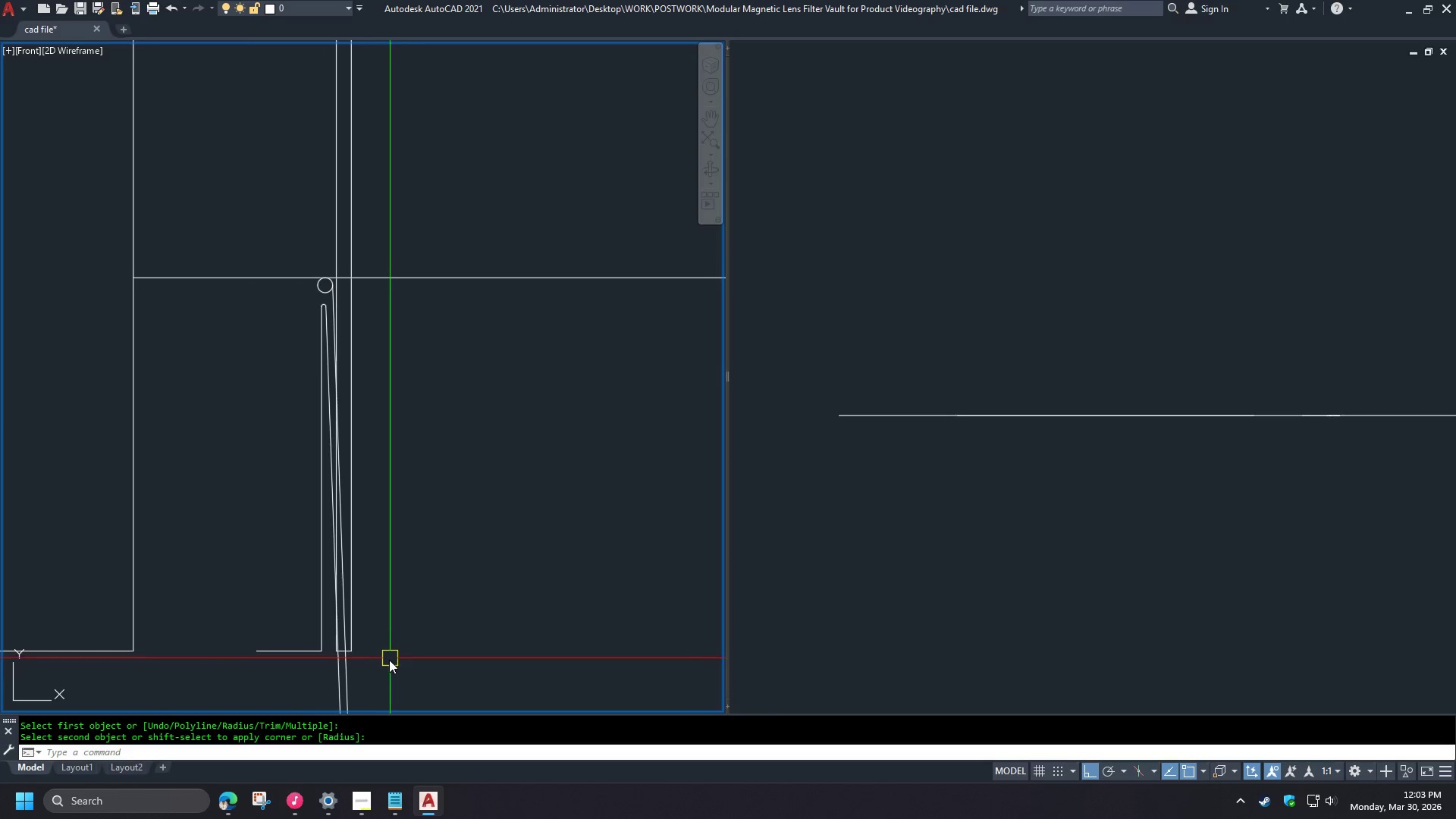 
scroll: coordinate [347, 671], scroll_direction: up, amount: 4.0
 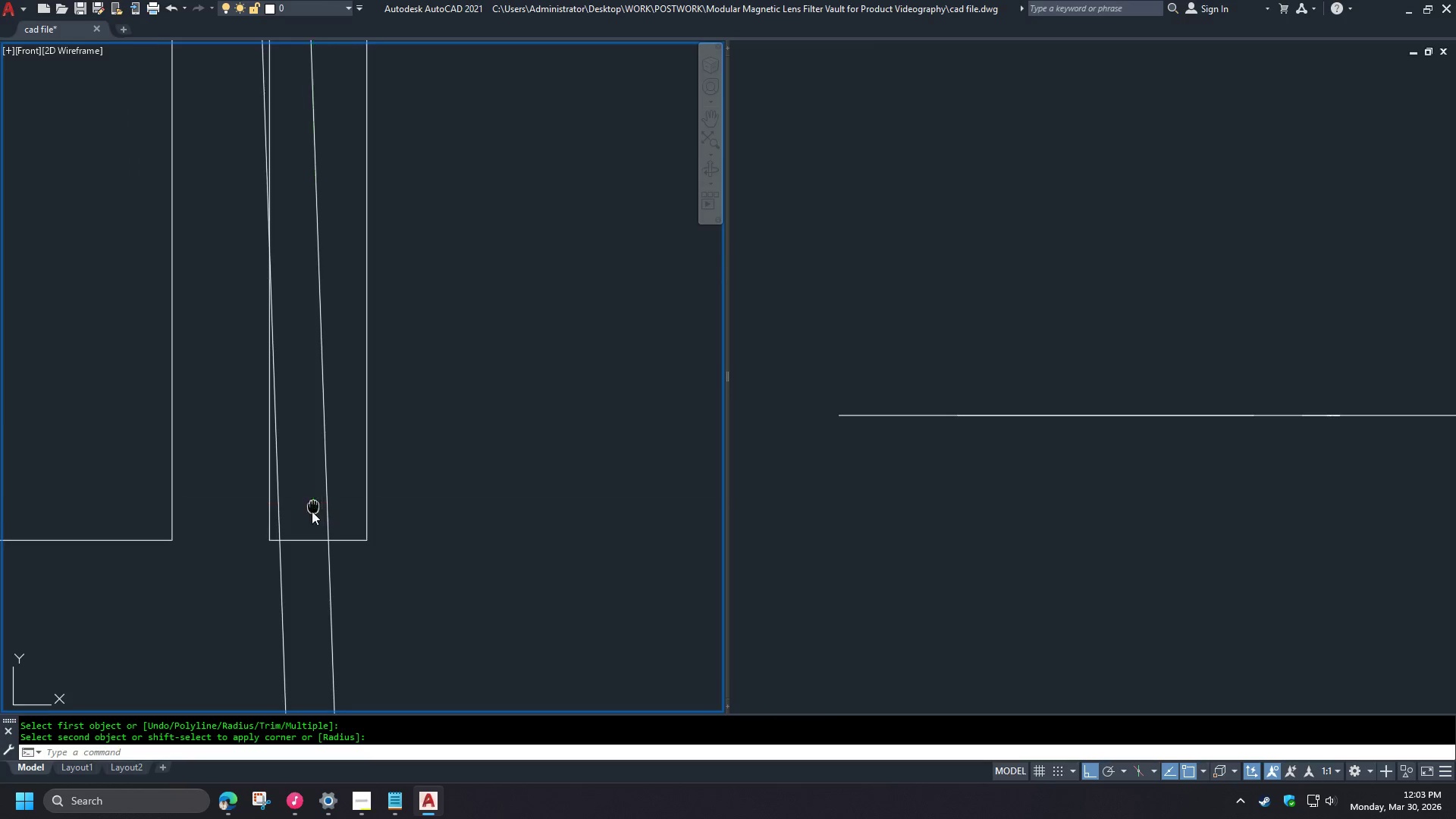 
scroll: coordinate [358, 588], scroll_direction: down, amount: 4.0
 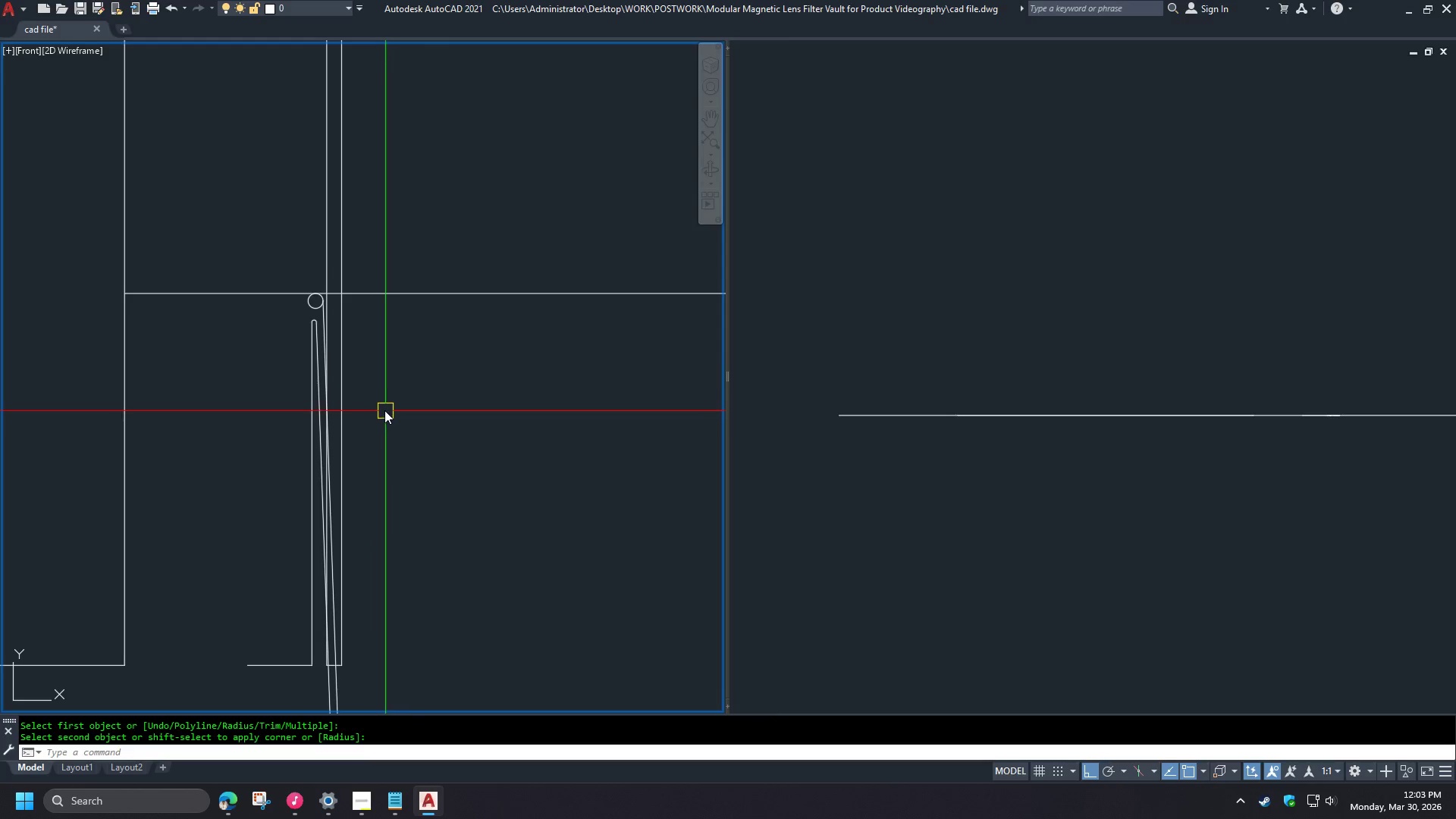 
scroll: coordinate [320, 287], scroll_direction: up, amount: 4.0
 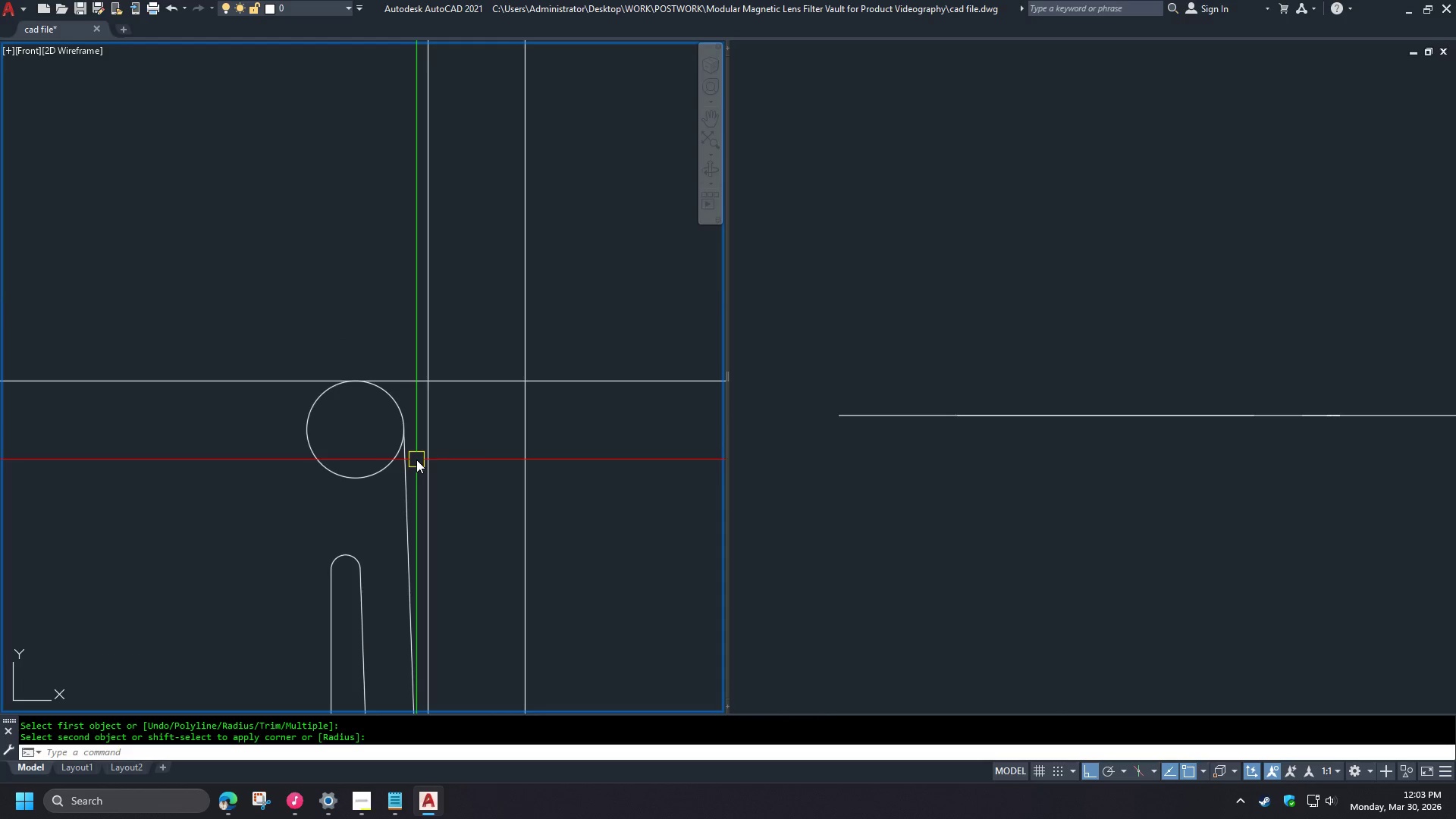 
key(O)
 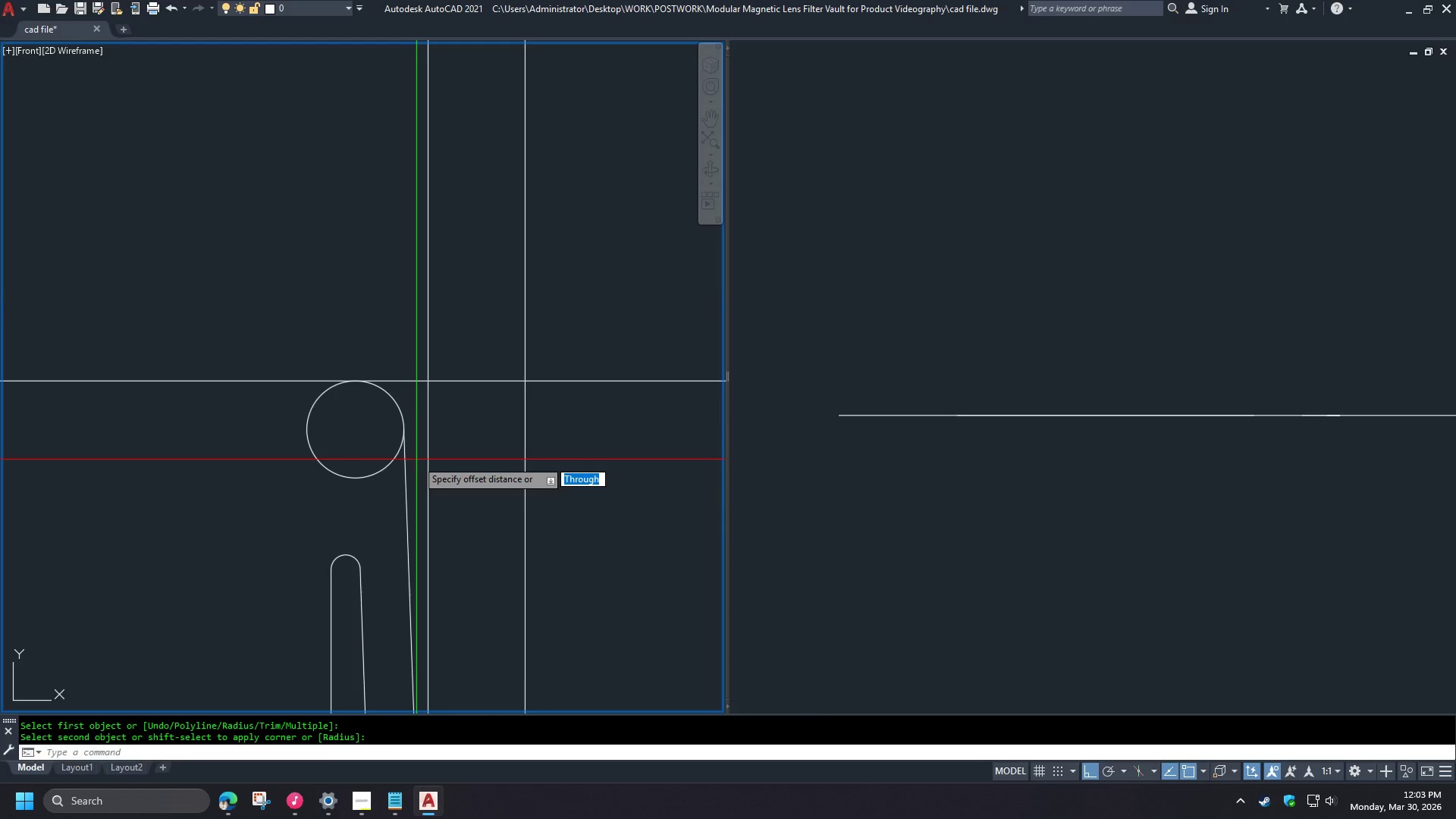 
key(Space)
 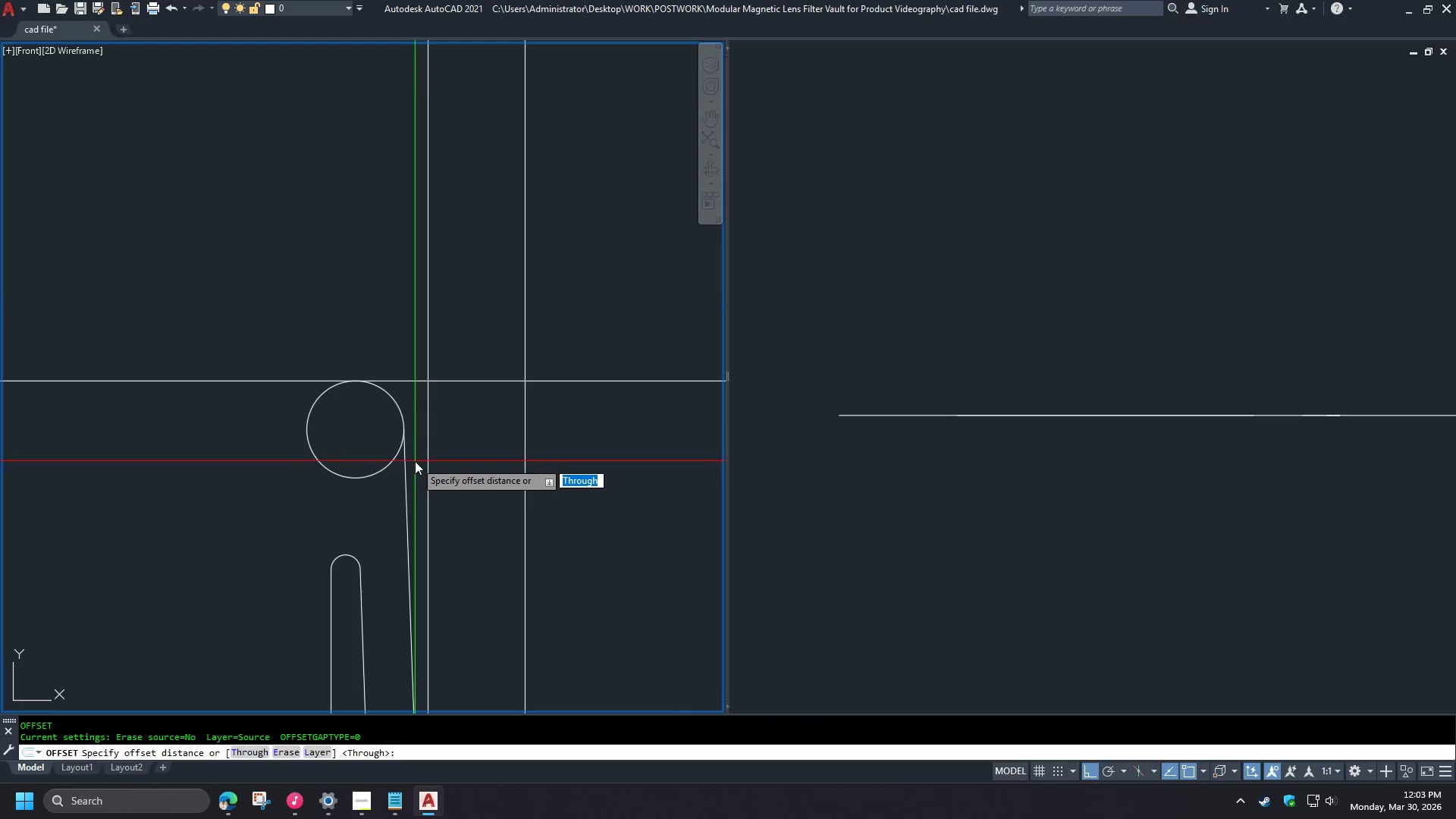 
key(T)
 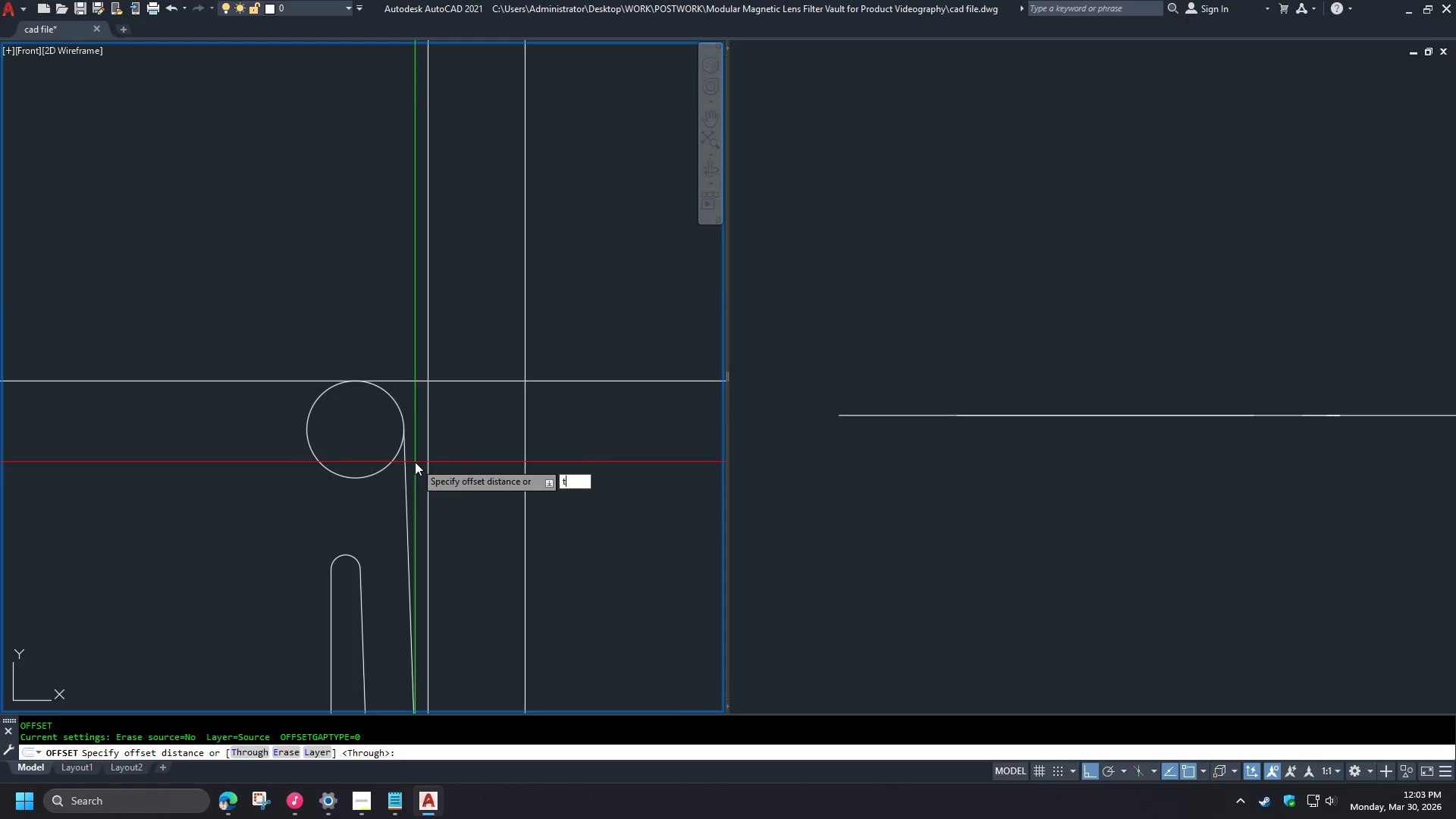 
key(Space)
 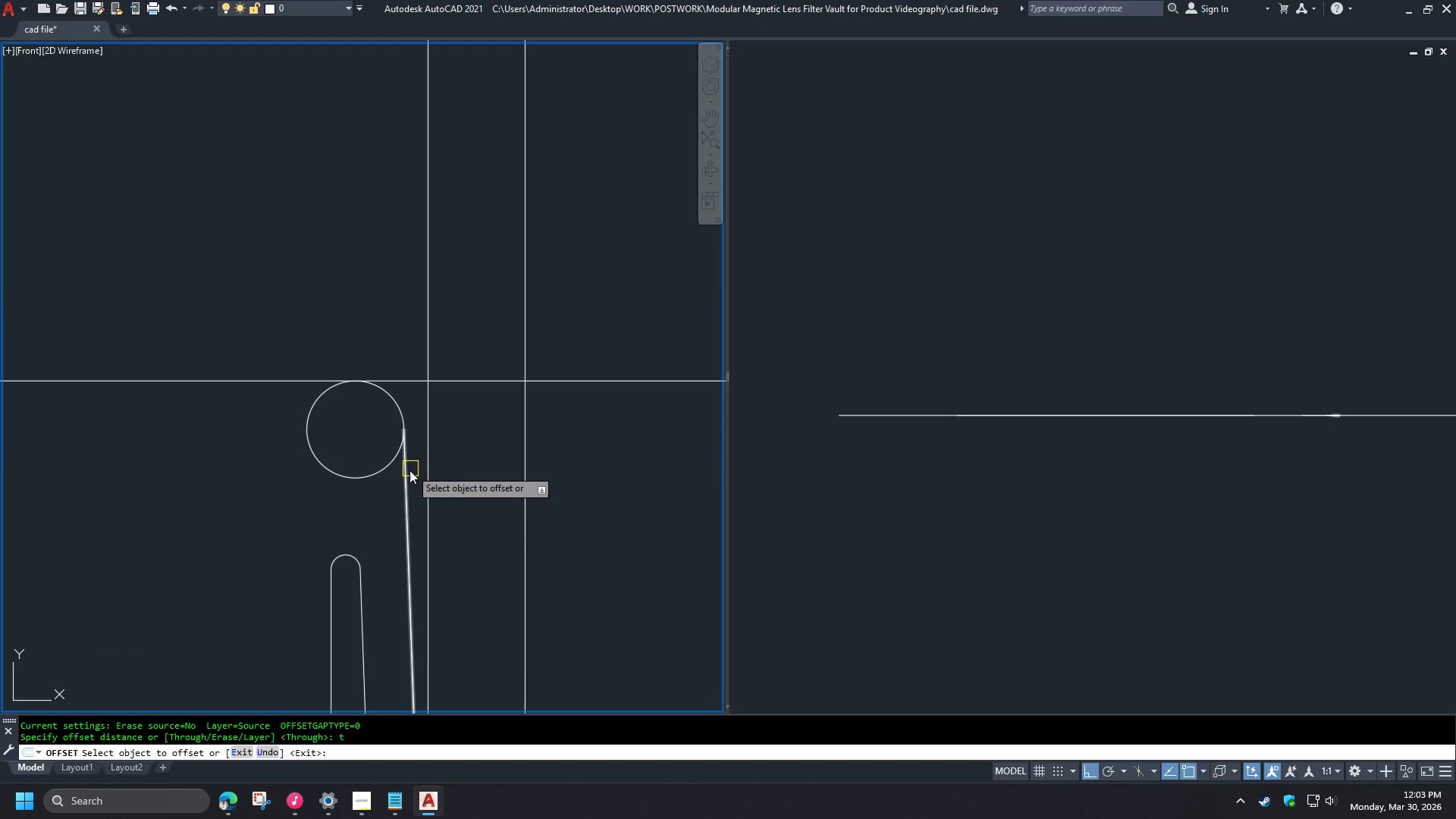 
left_click([406, 473])
 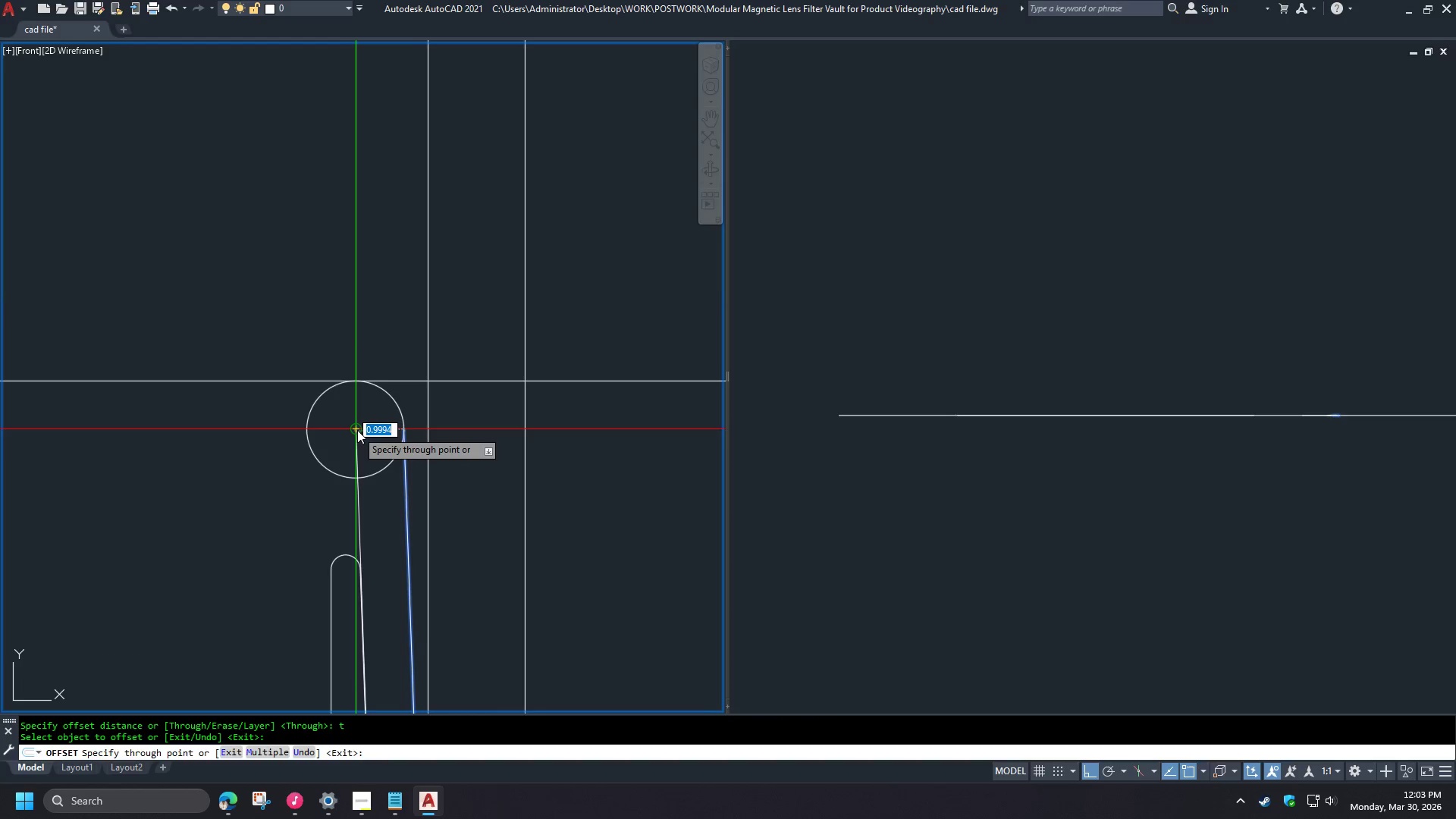 
left_click([357, 428])
 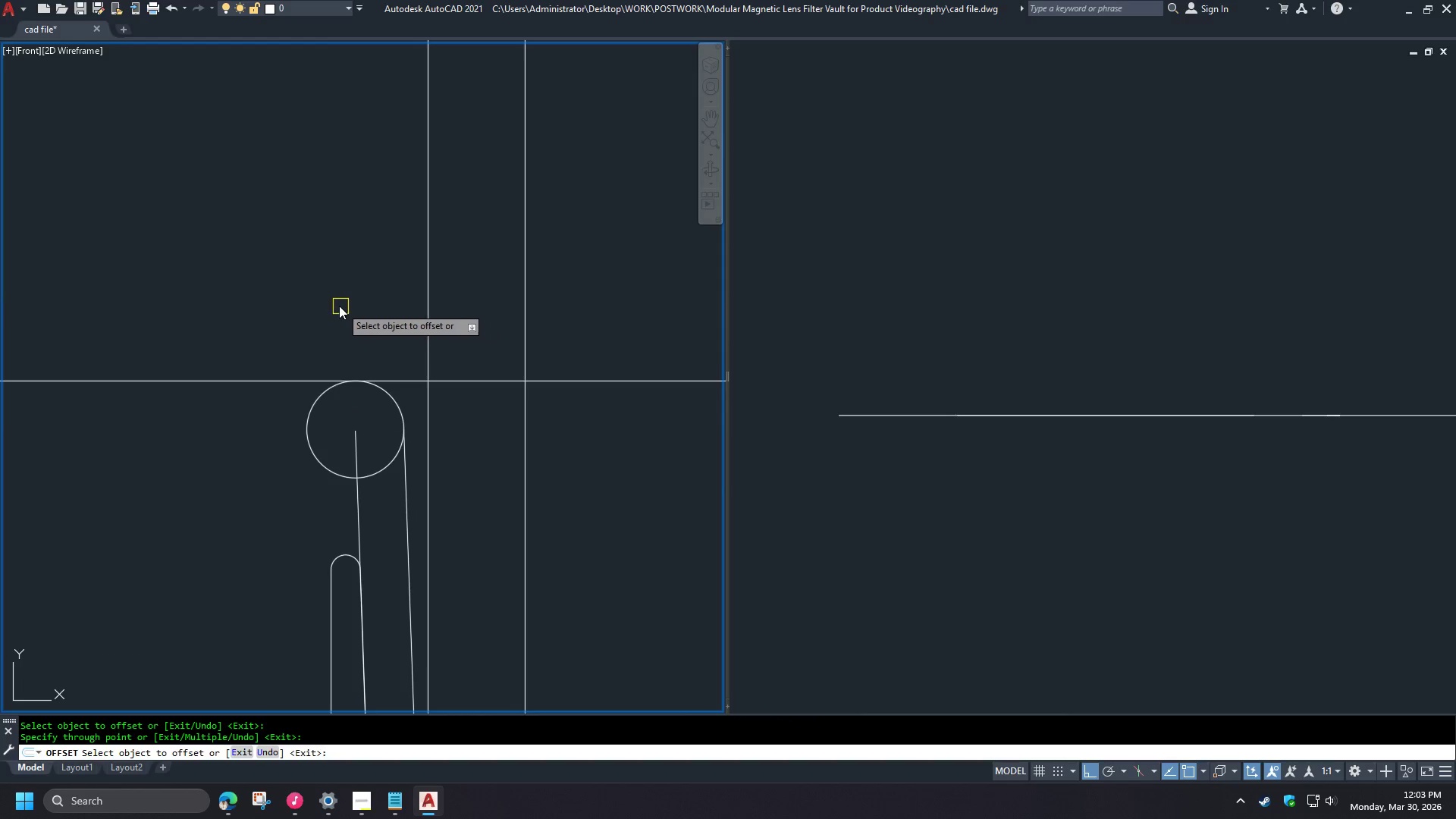 
key(Space)
 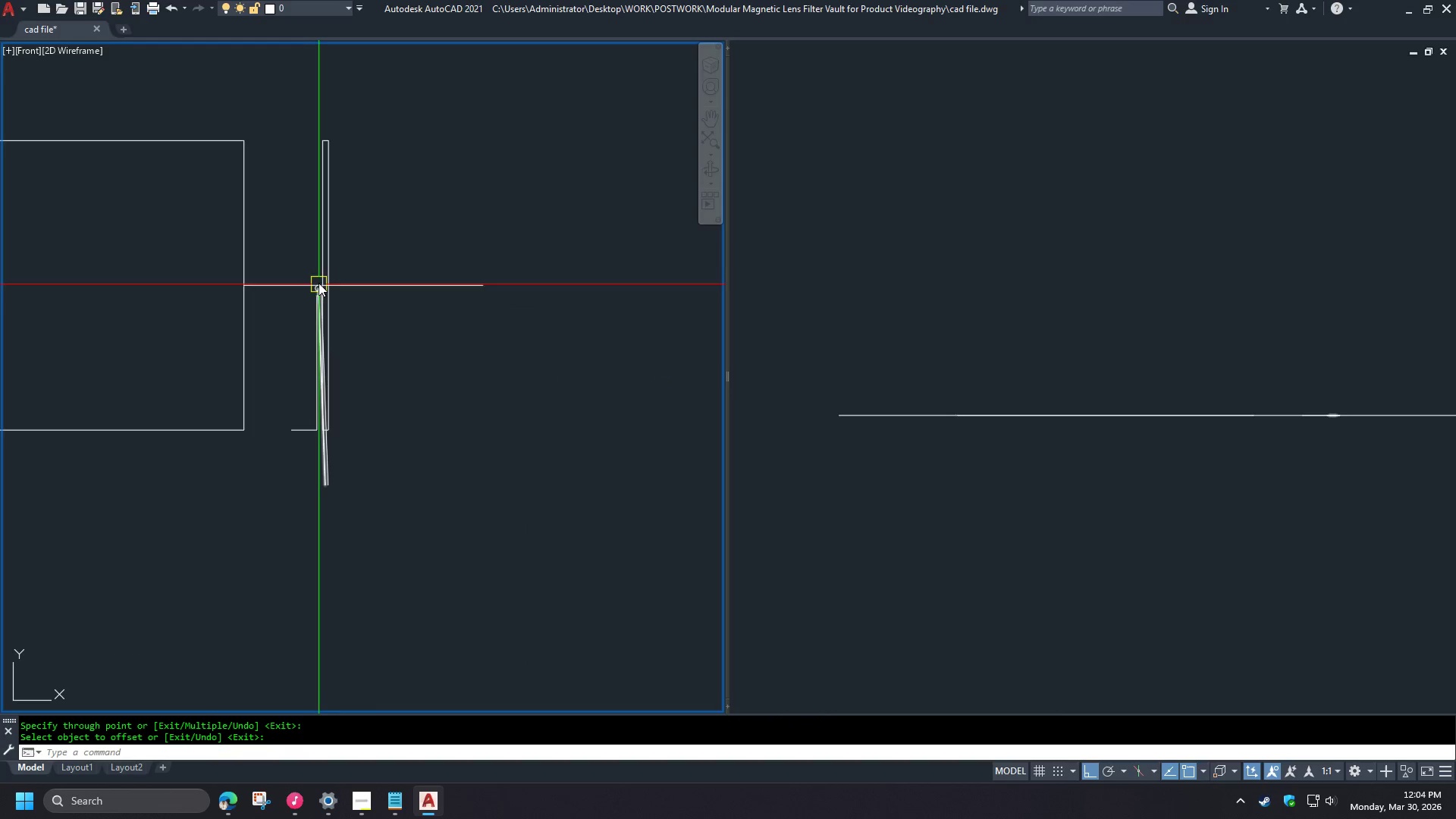 
scroll: coordinate [320, 278], scroll_direction: down, amount: 6.0
 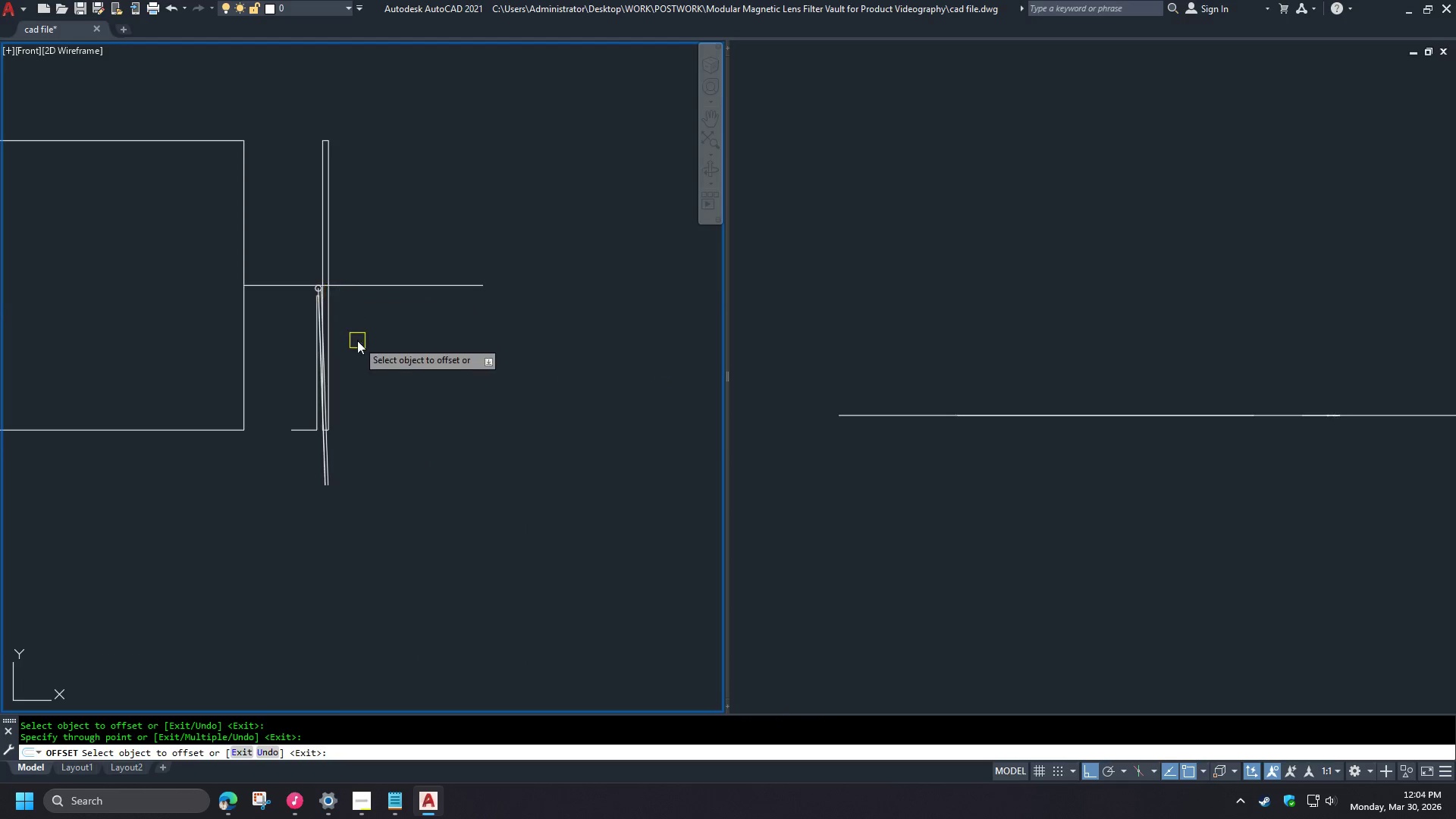 
key(C)
 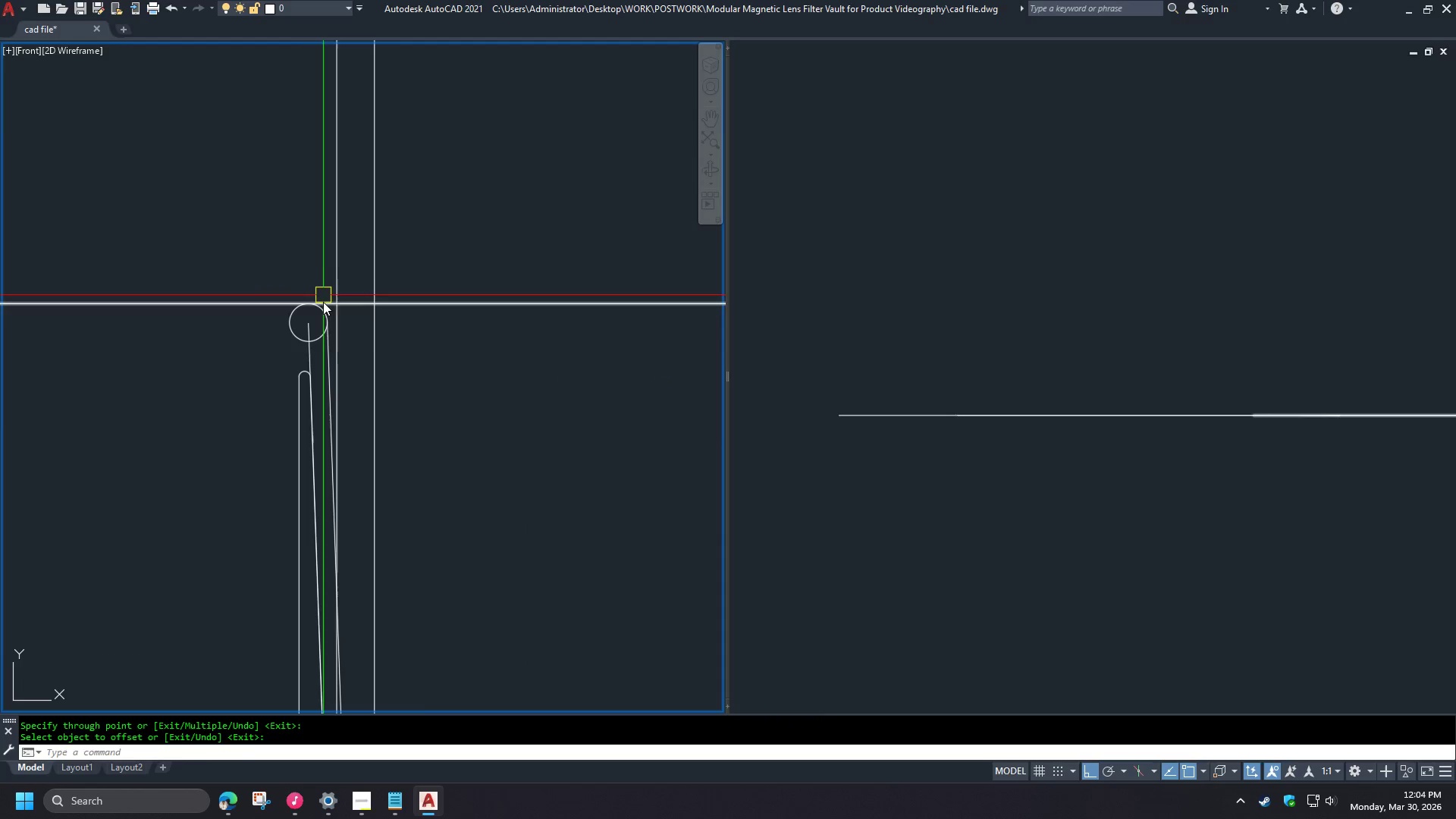 
key(Space)
 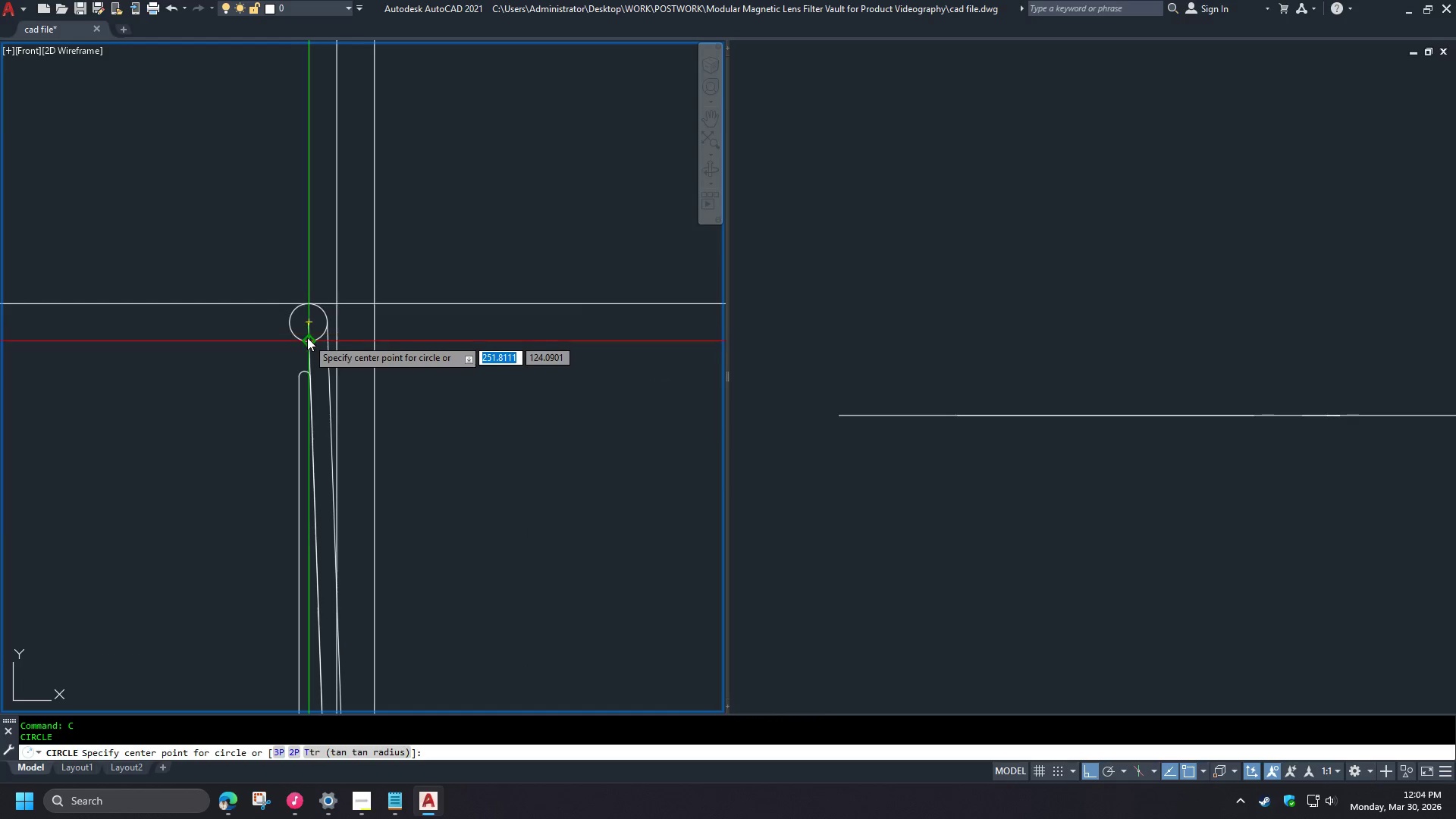 
scroll: coordinate [318, 282], scroll_direction: up, amount: 4.0
 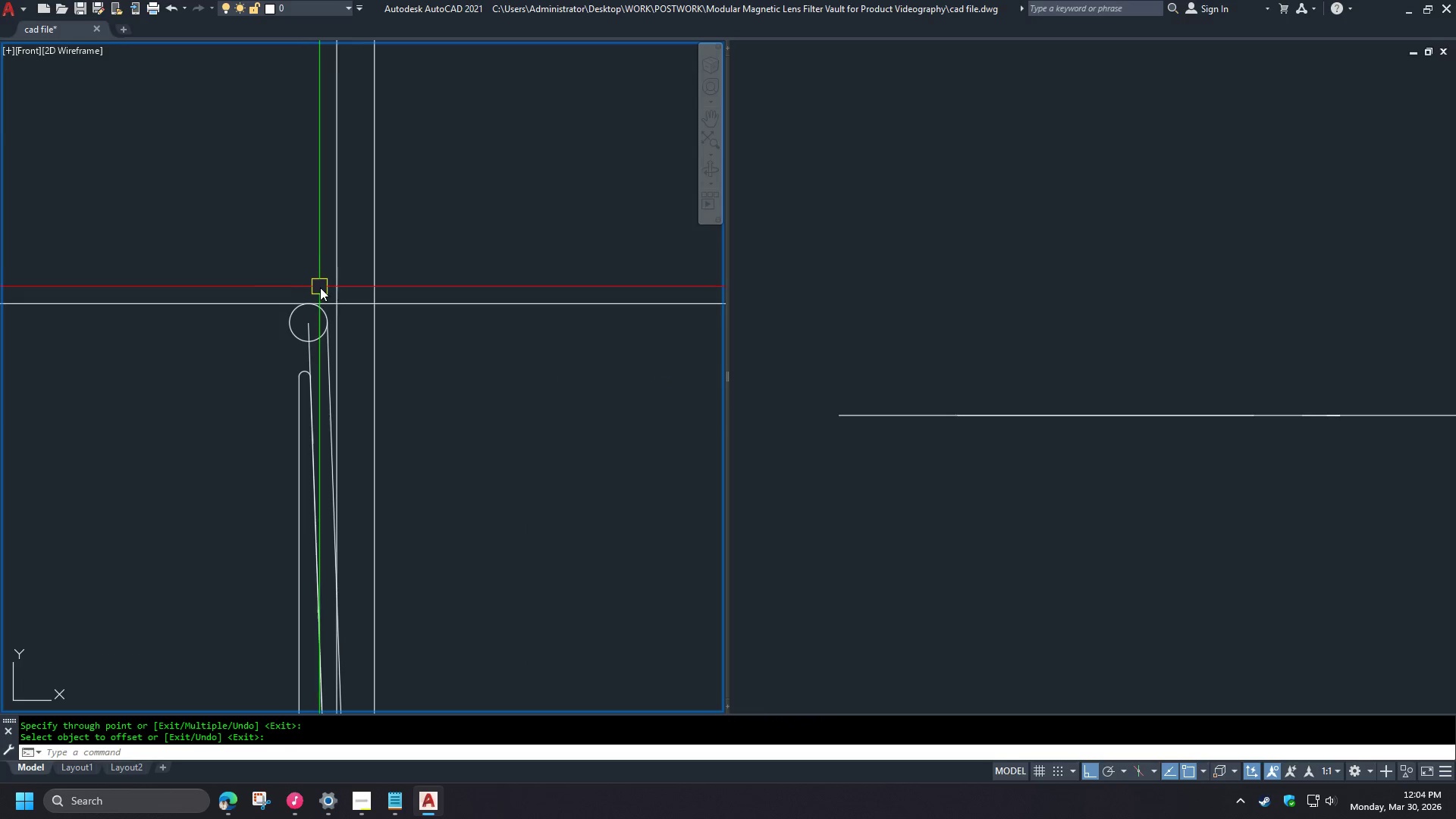 
type(end )
 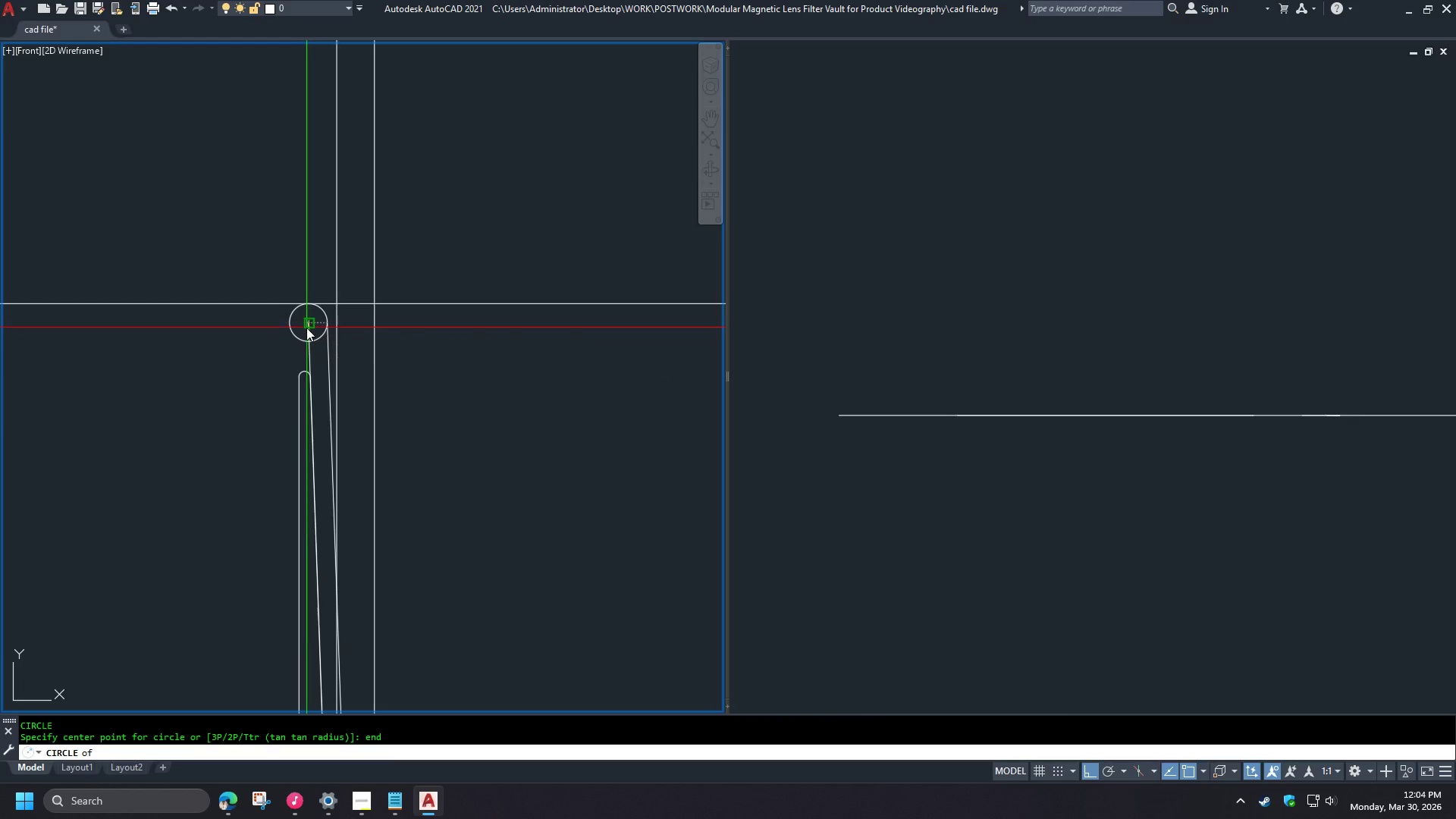 
left_click([306, 328])
 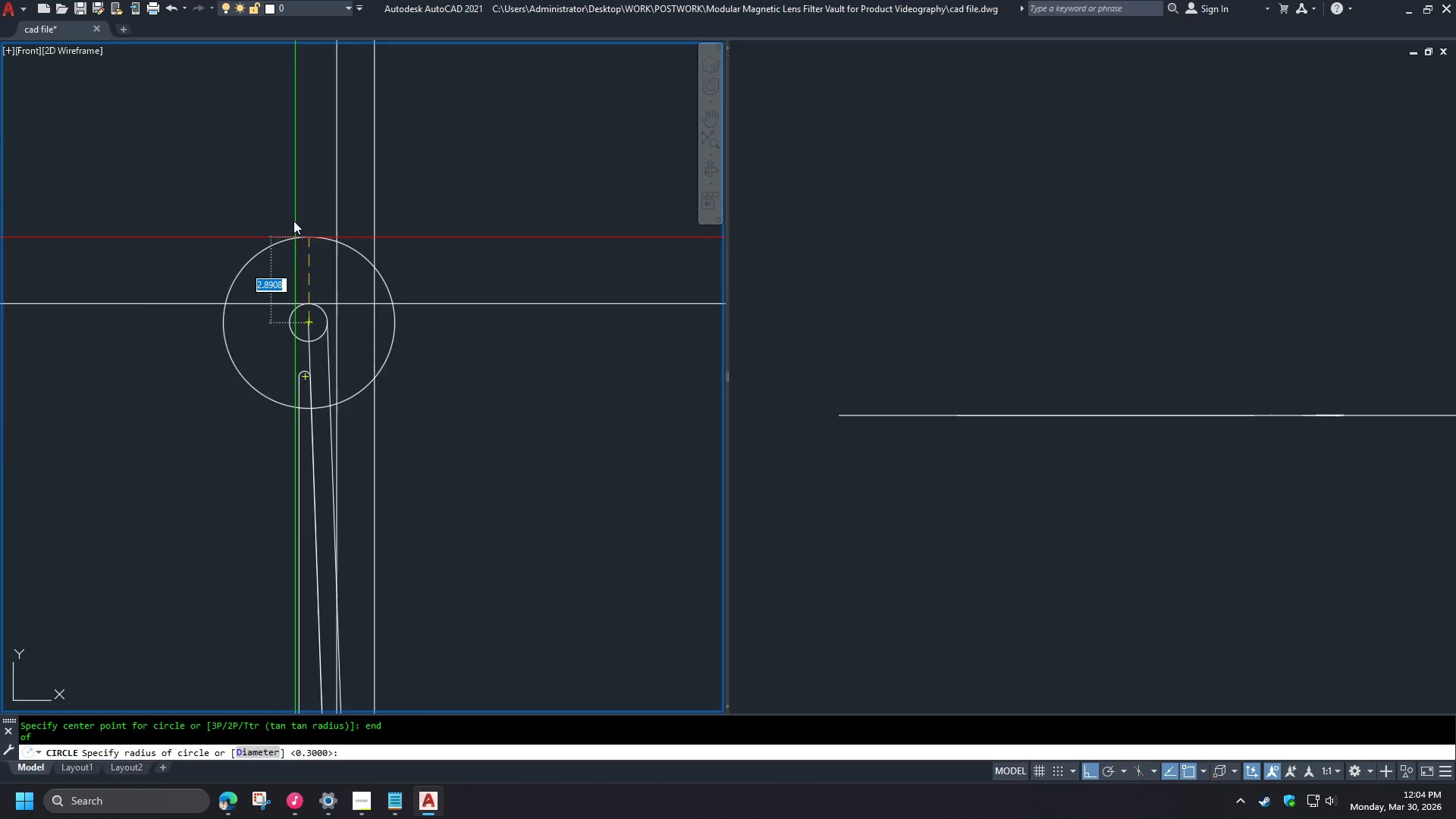 
scroll: coordinate [293, 209], scroll_direction: down, amount: 3.0
 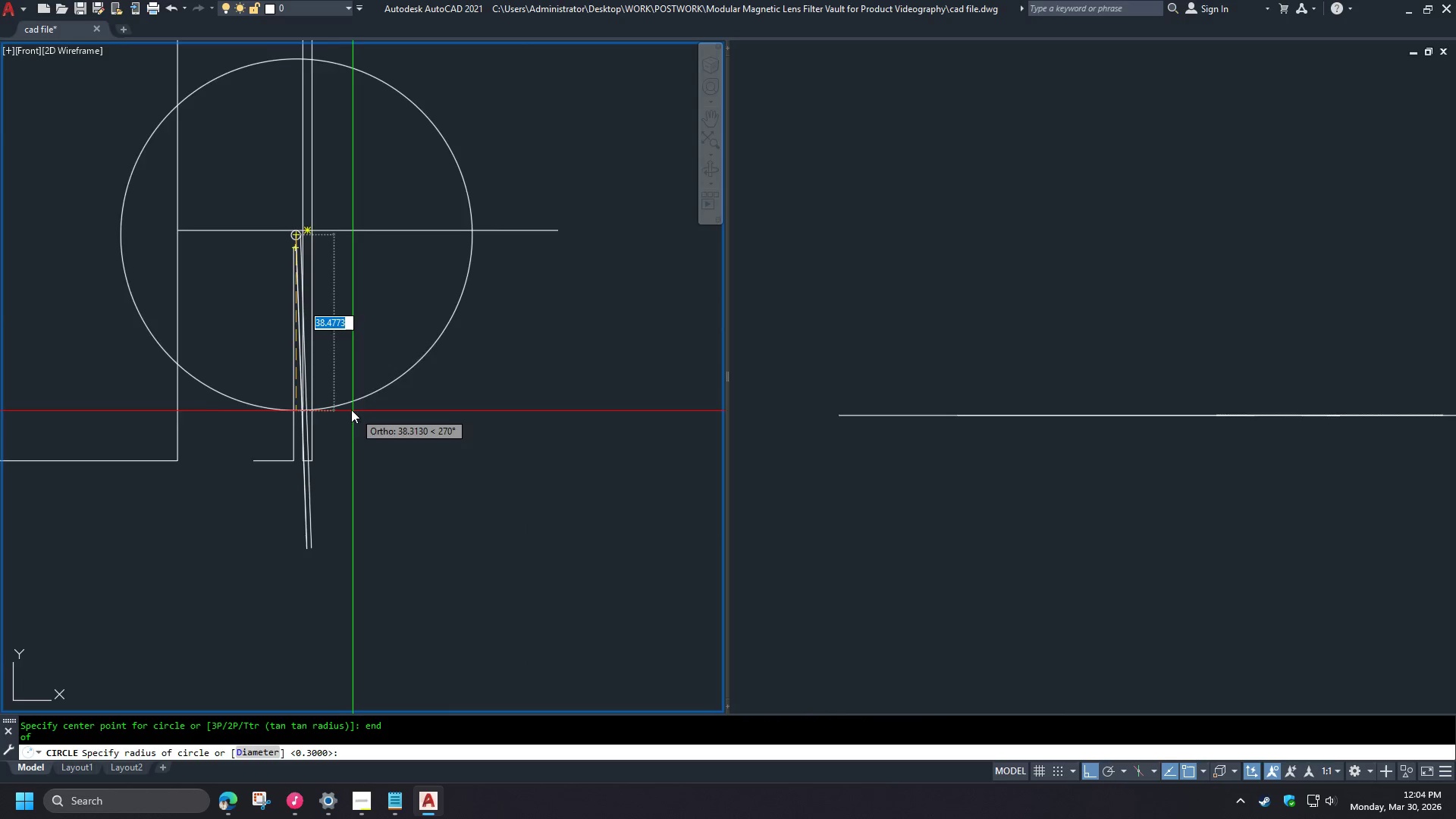 
scroll: coordinate [350, 430], scroll_direction: up, amount: 1.0
 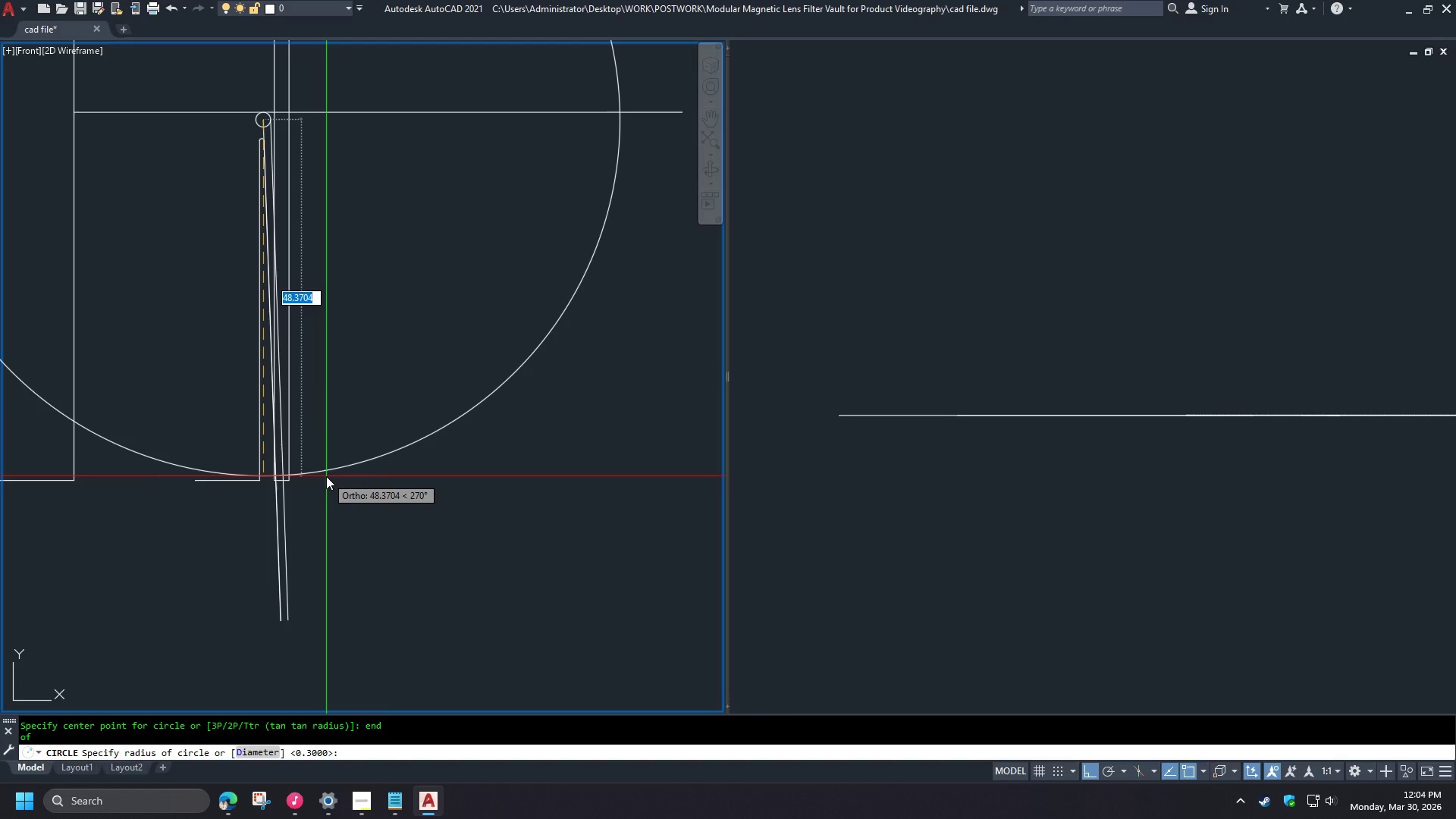 
key(Numpad4)
 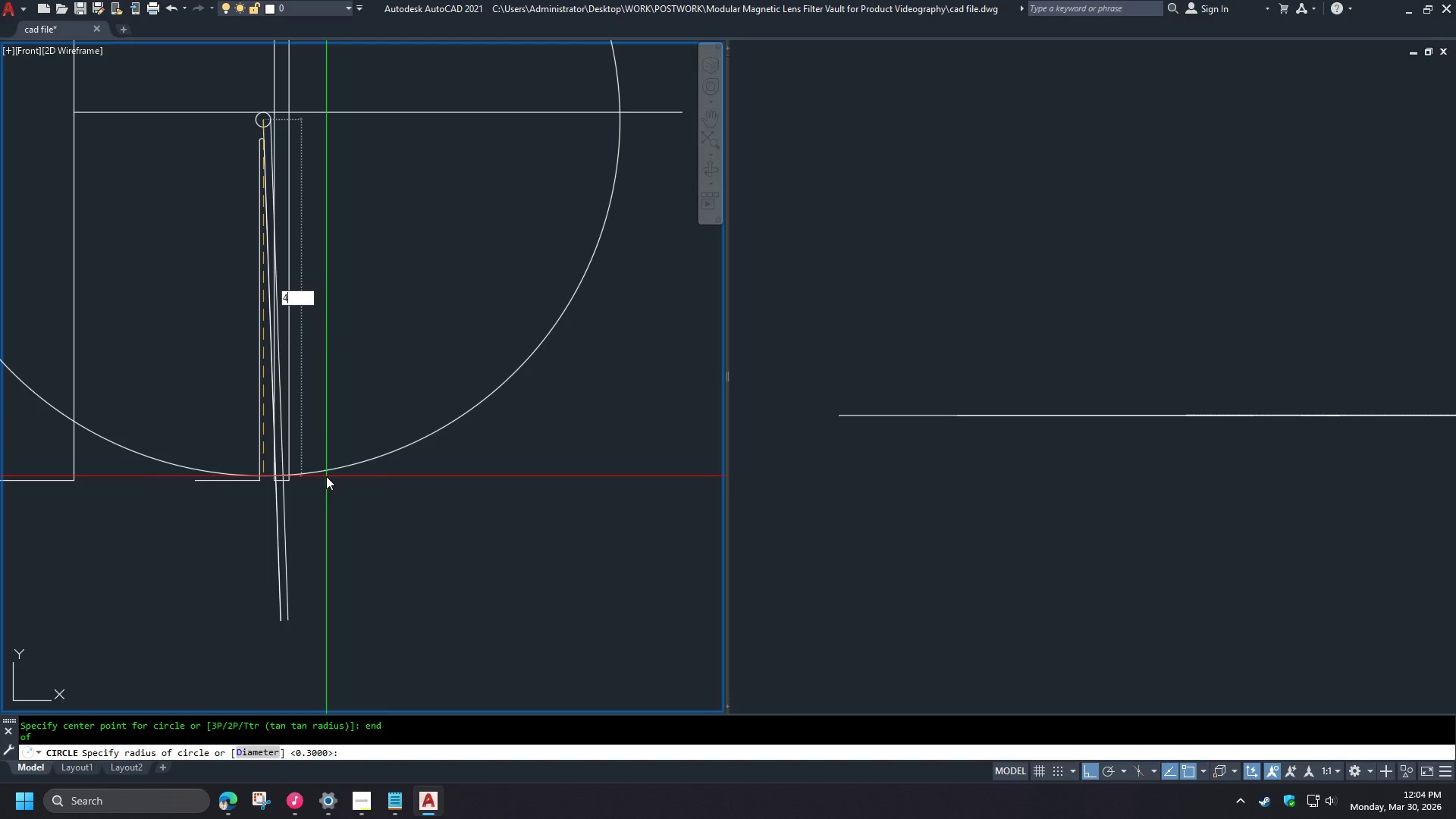 
key(Numpad8)
 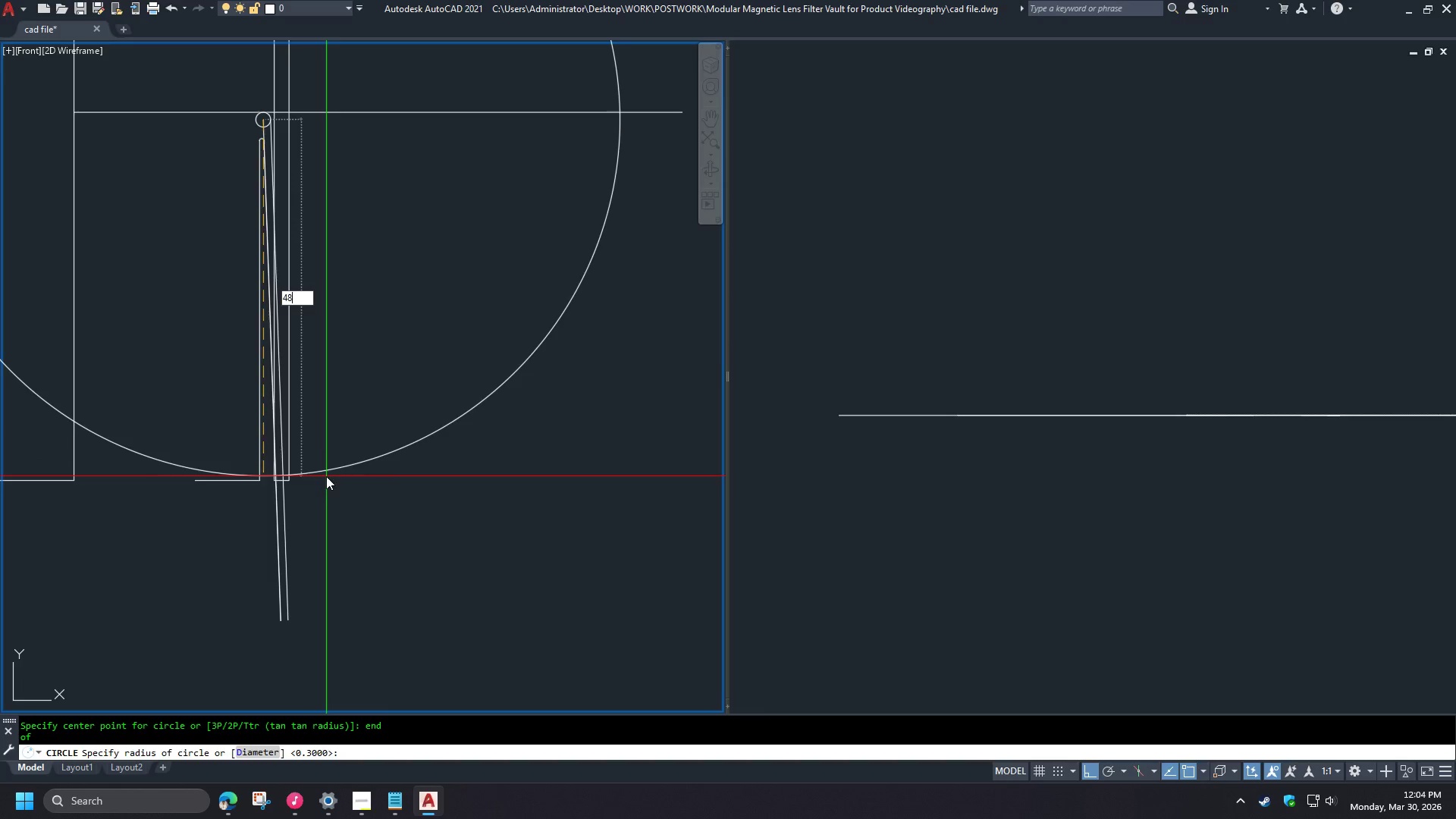 
key(Space)
 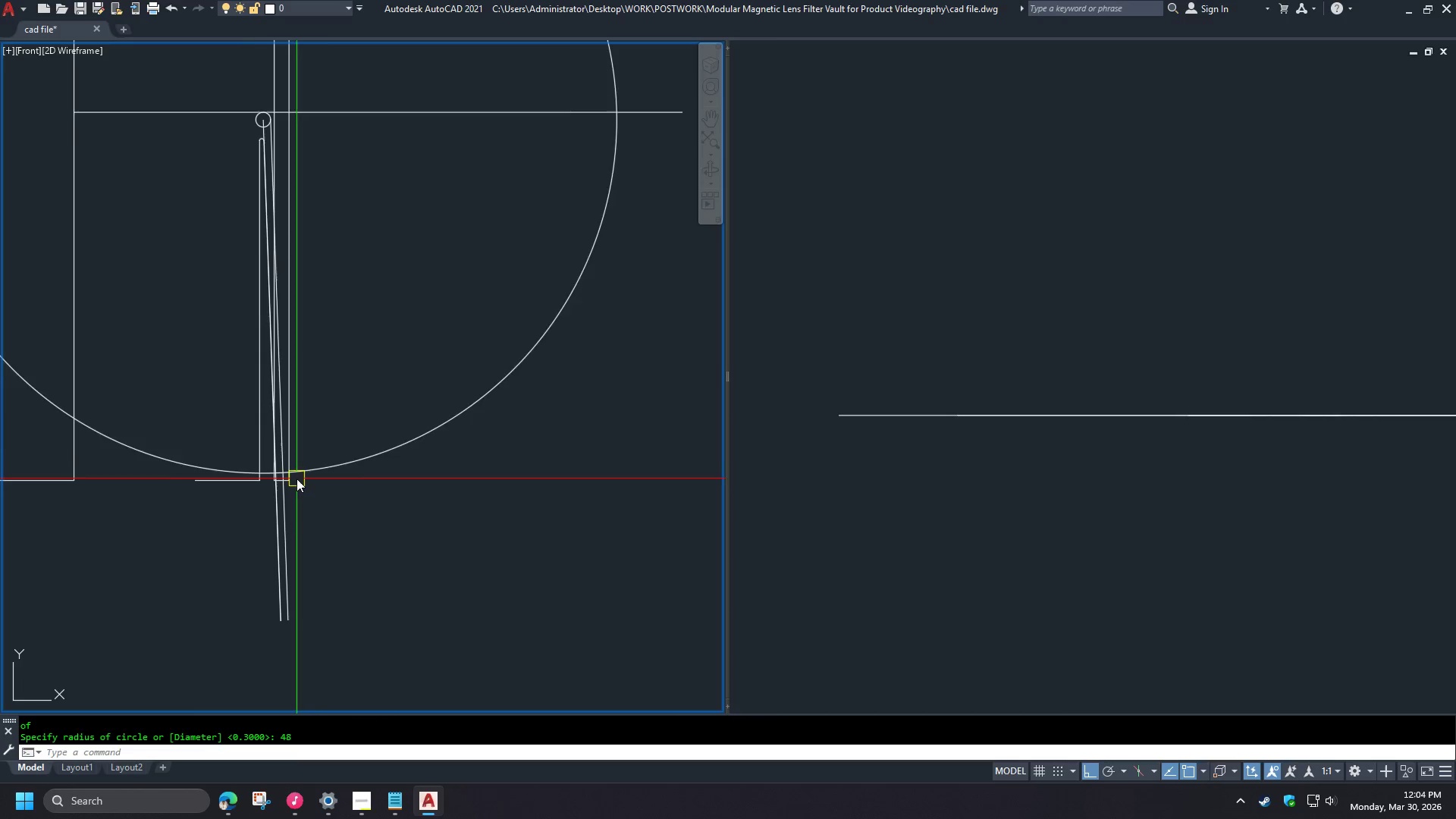 
scroll: coordinate [291, 476], scroll_direction: up, amount: 4.0
 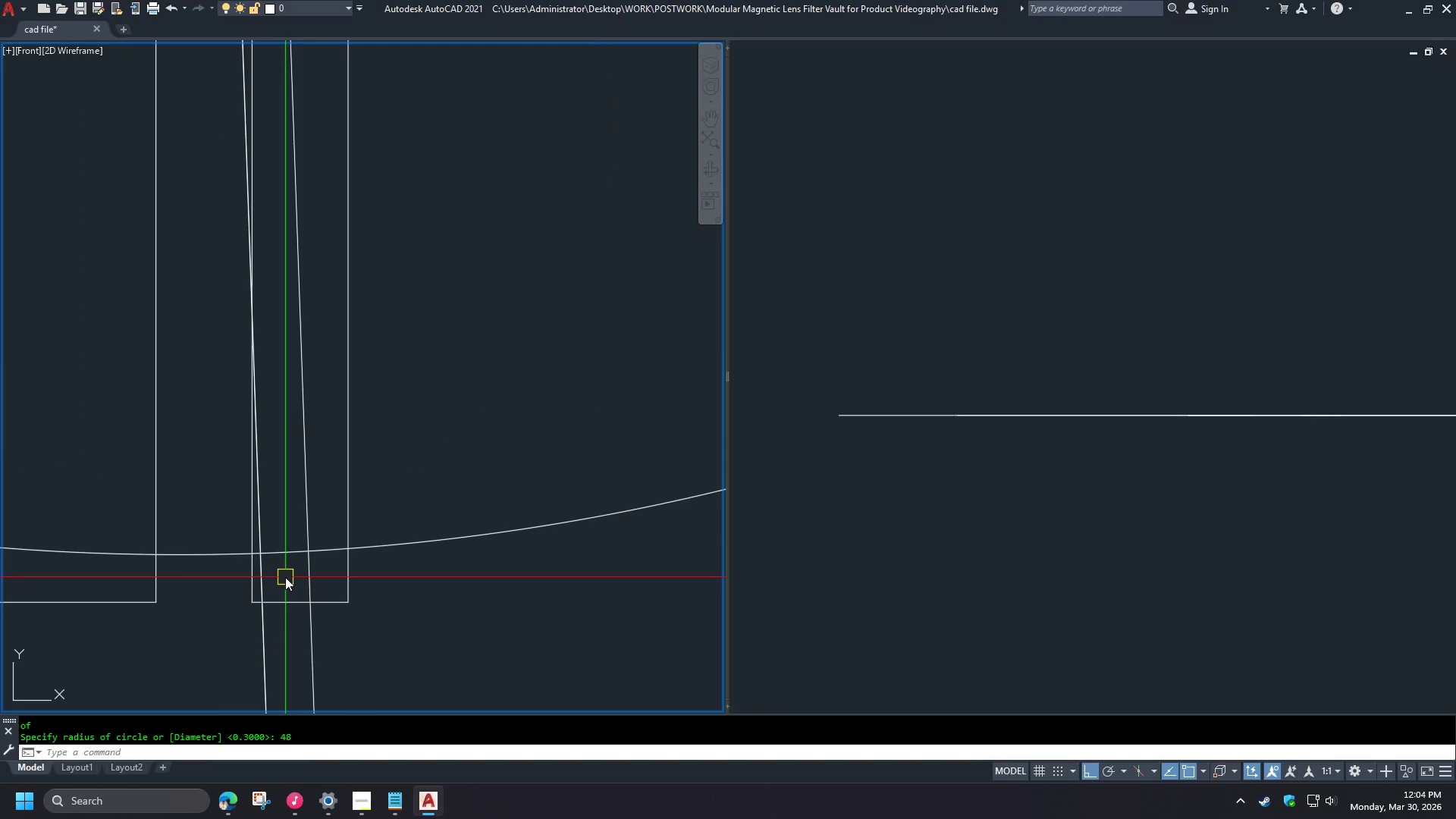 
key(C)
 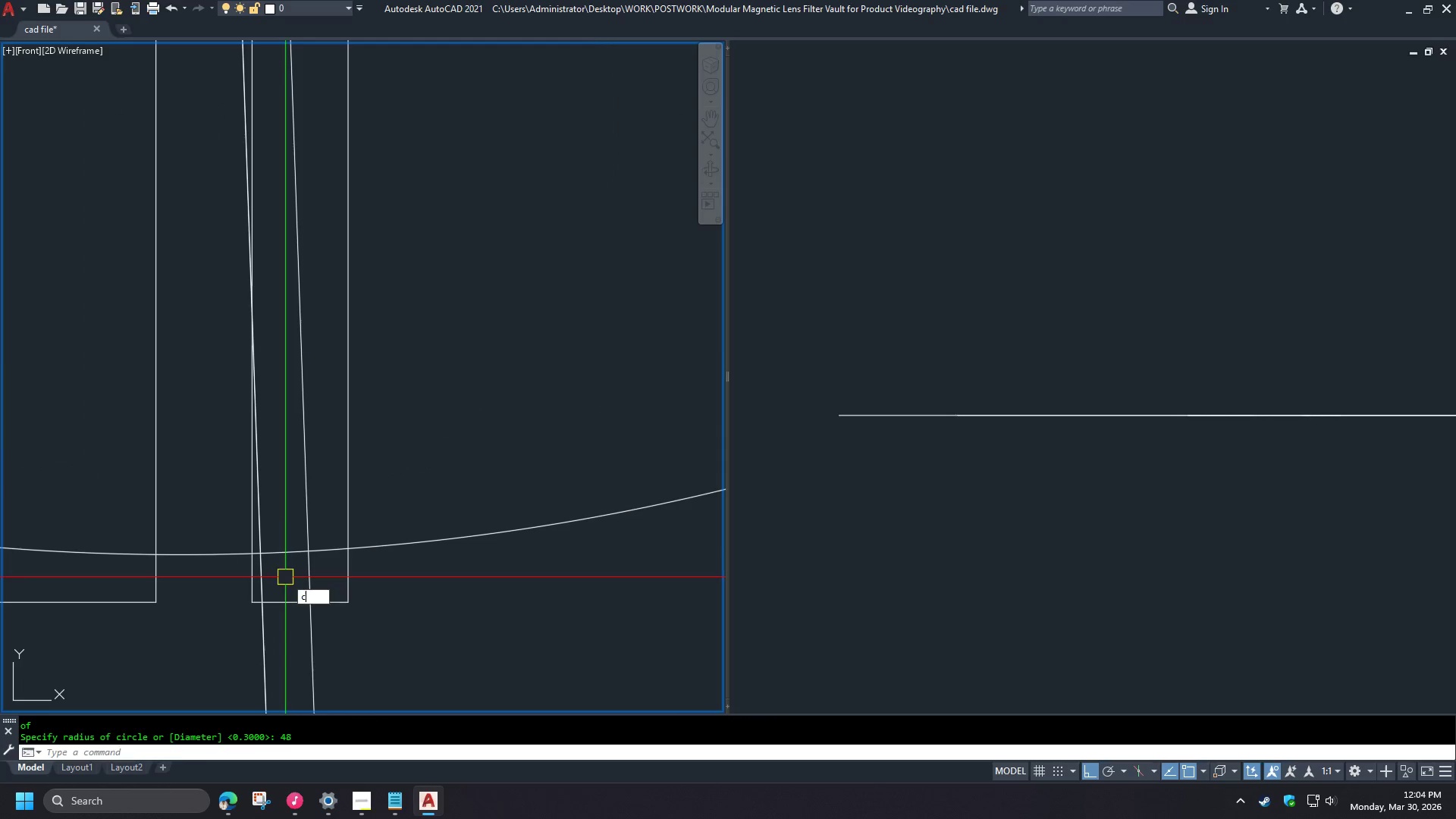 
key(Space)
 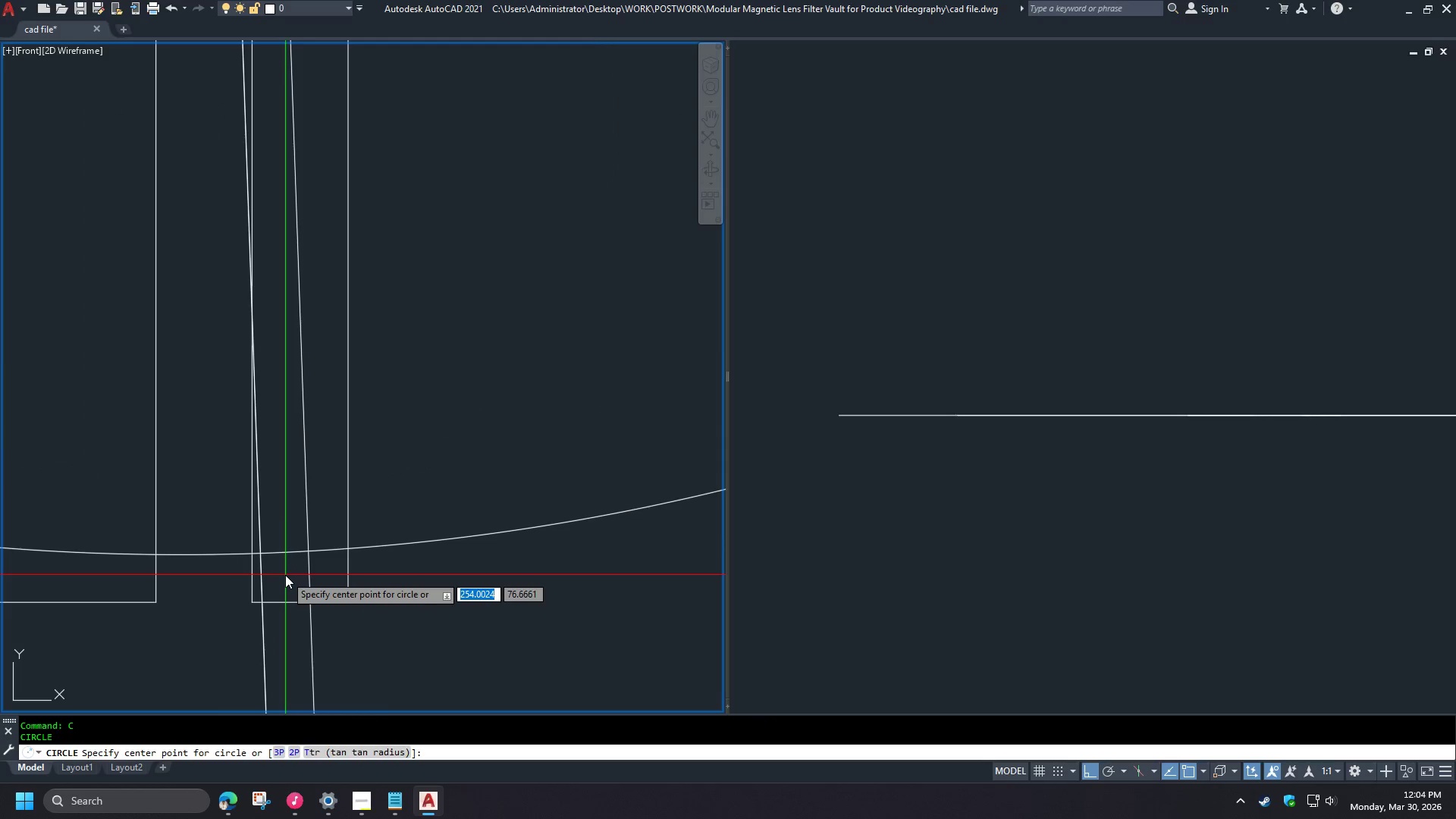 
key(T)
 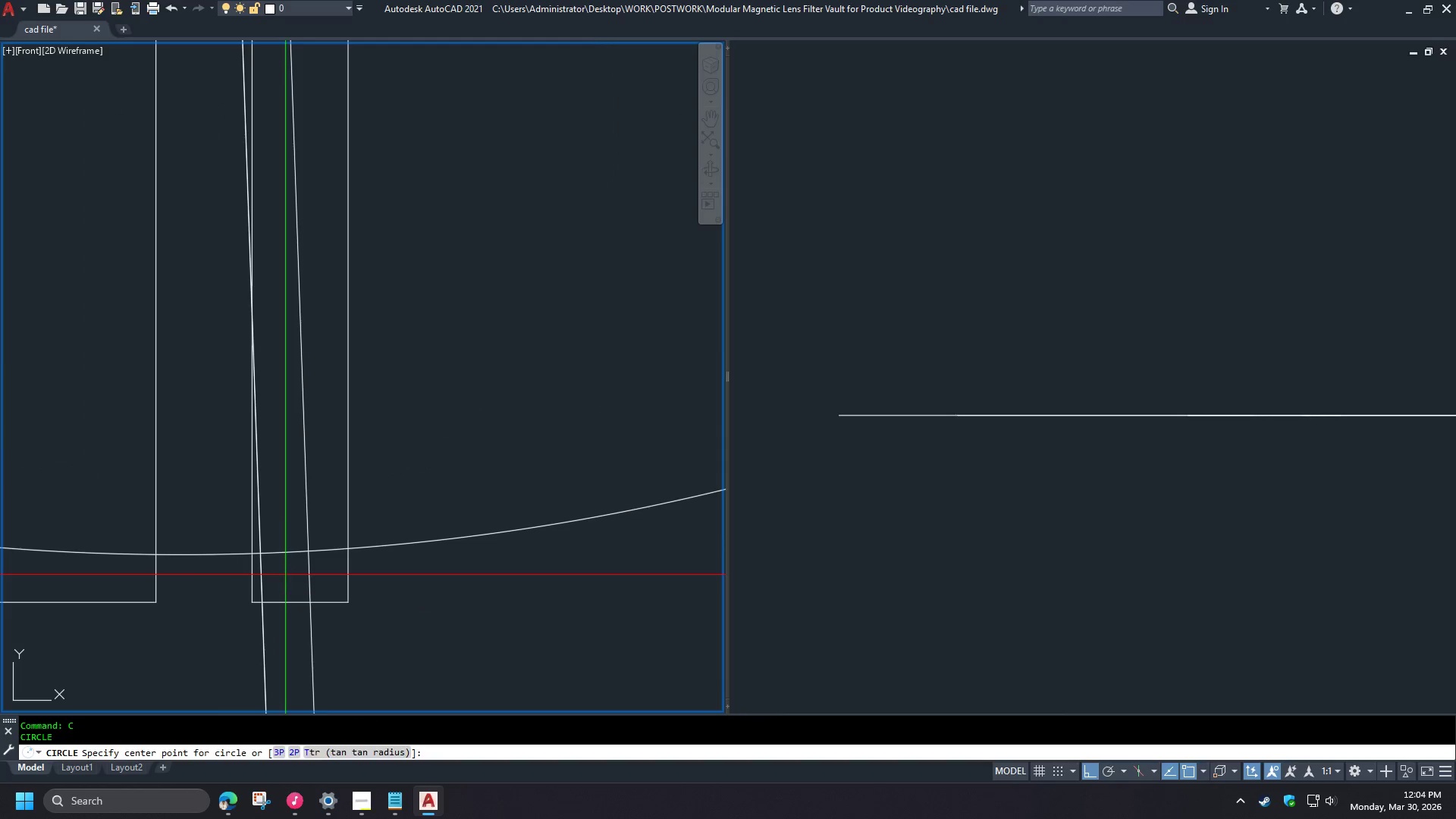 
key(Space)
 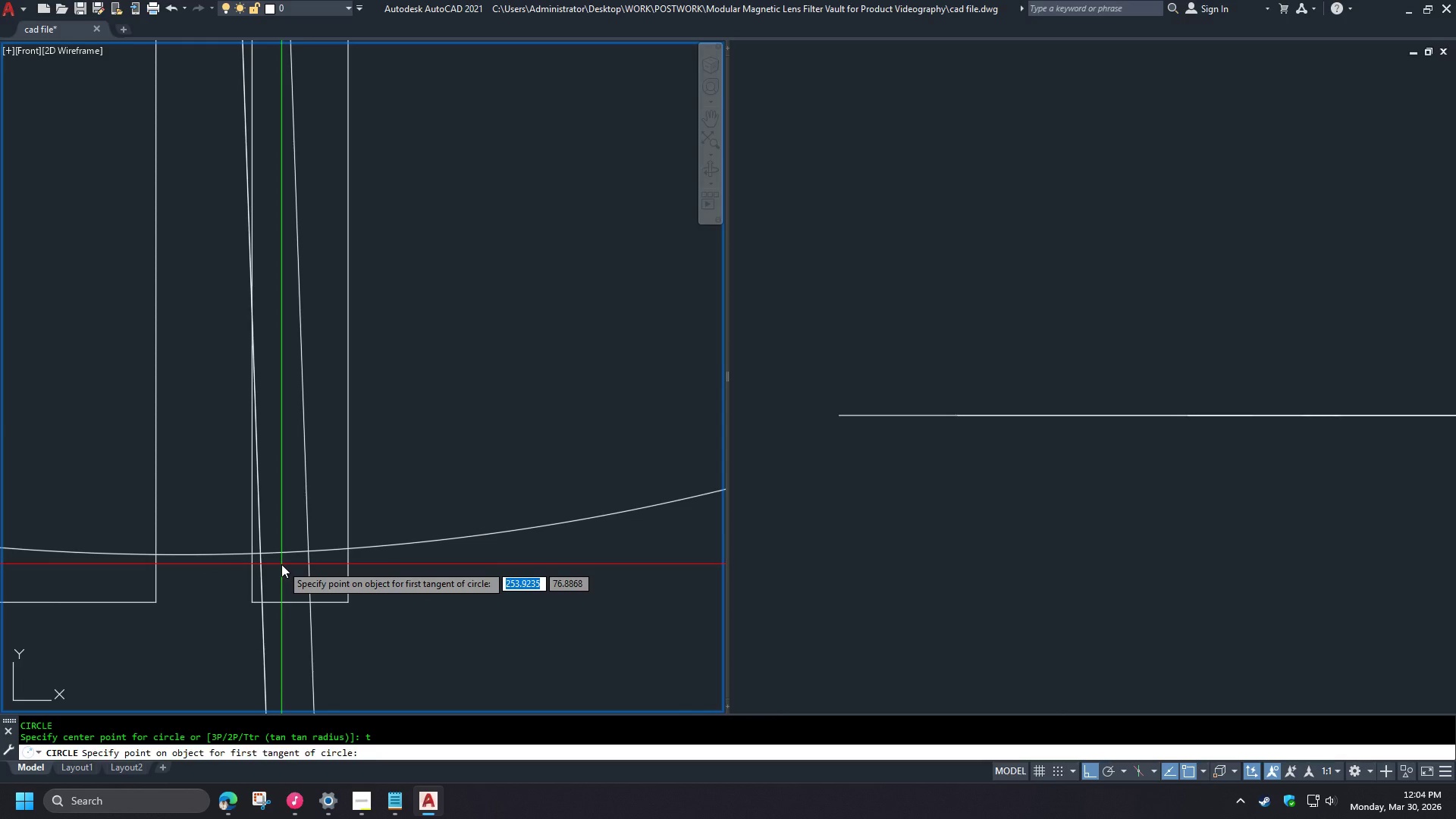 
scroll: coordinate [311, 607], scroll_direction: down, amount: 4.0
 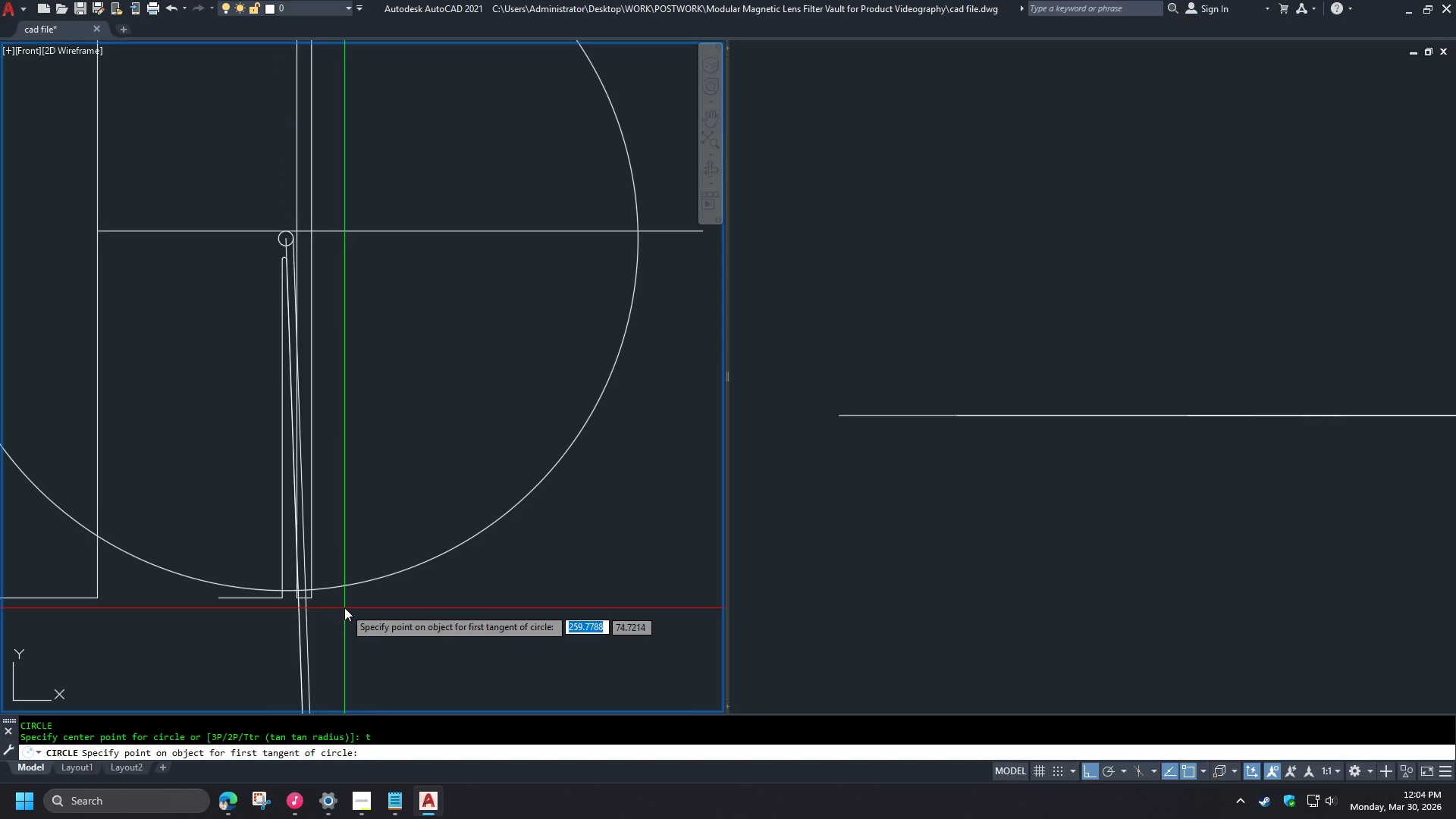 
key(Escape)
 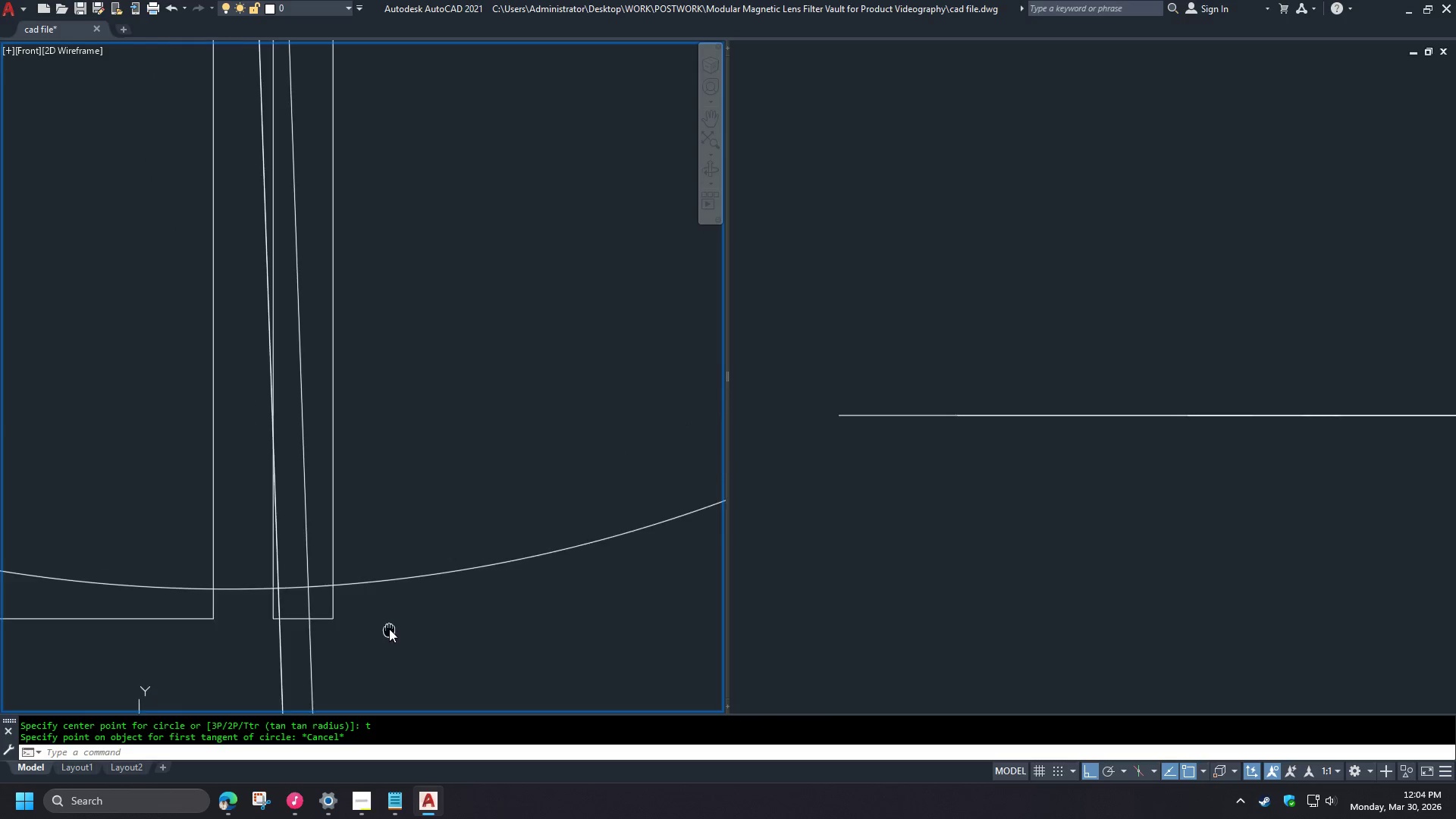 
scroll: coordinate [293, 570], scroll_direction: up, amount: 5.0
 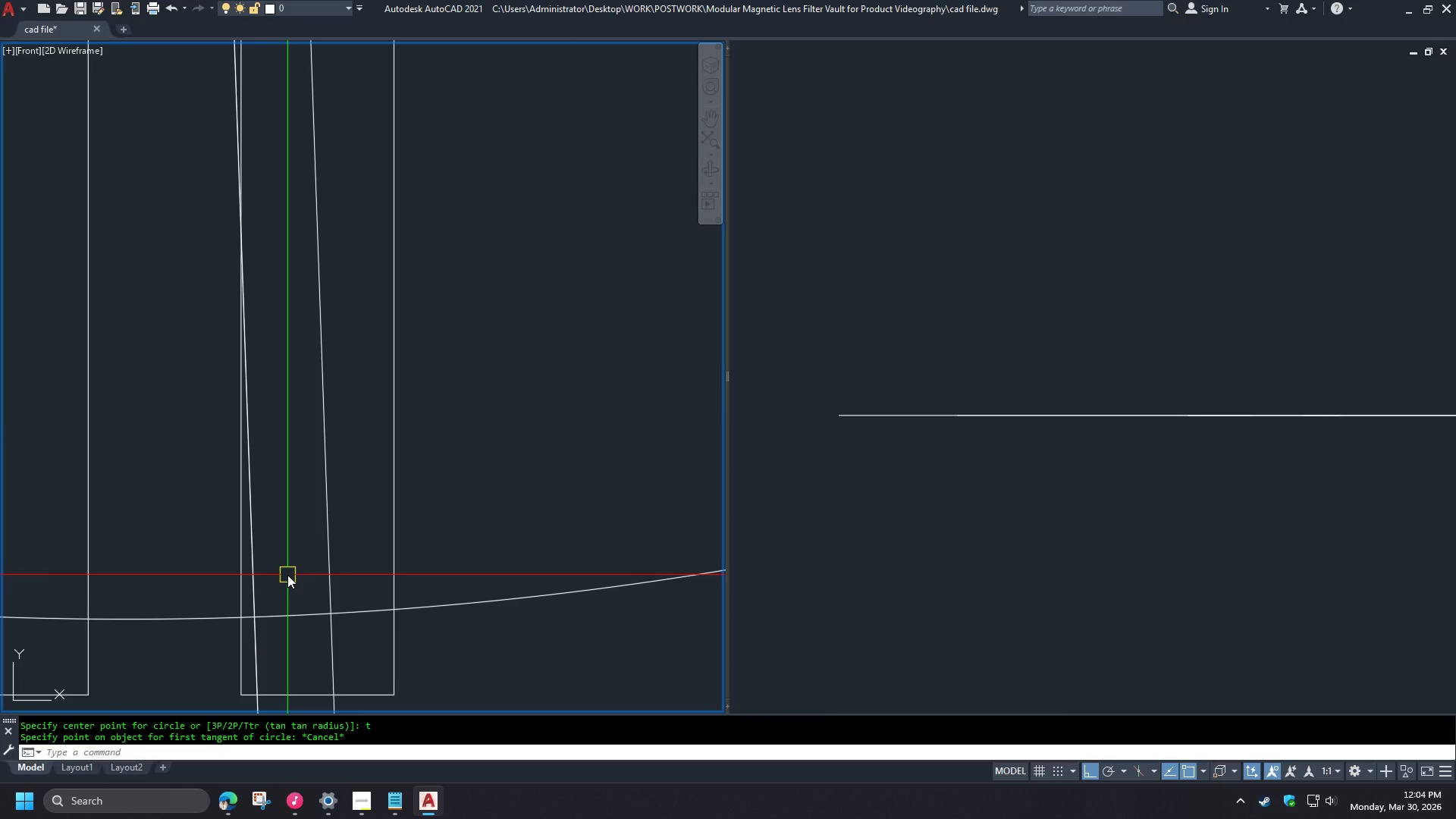 
type(ai)
 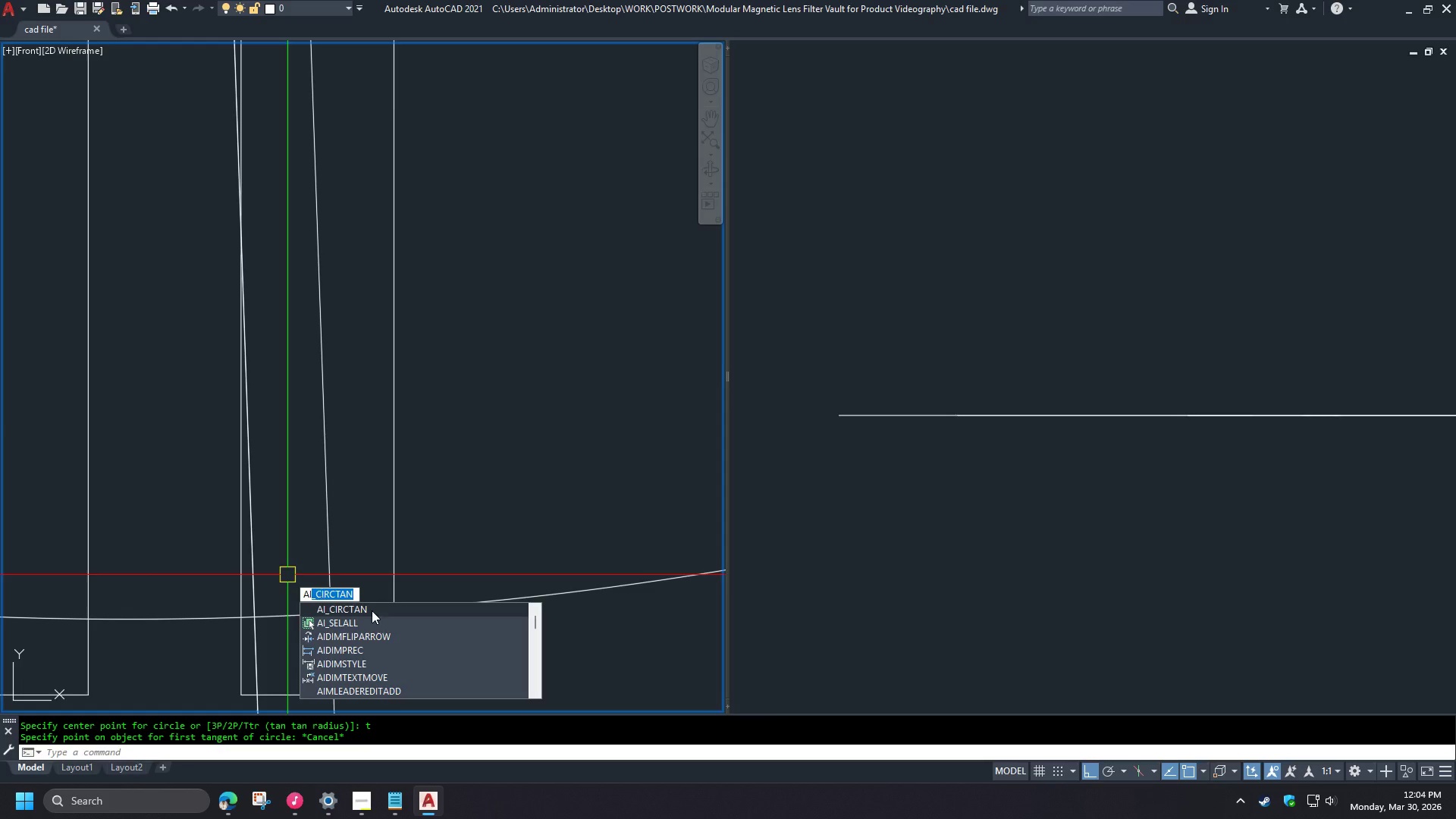 
left_click([360, 609])
 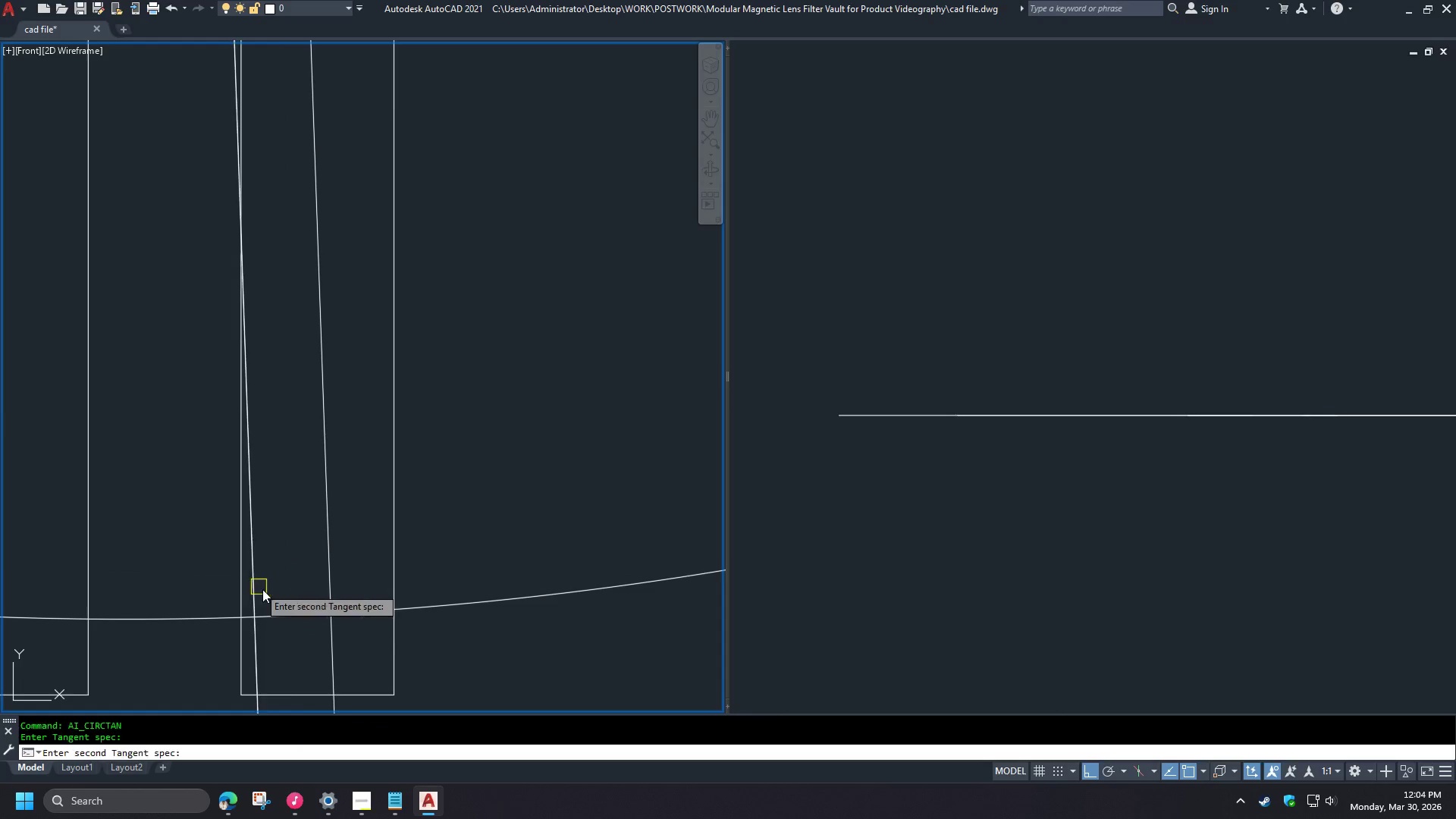 
double_click([295, 613])
 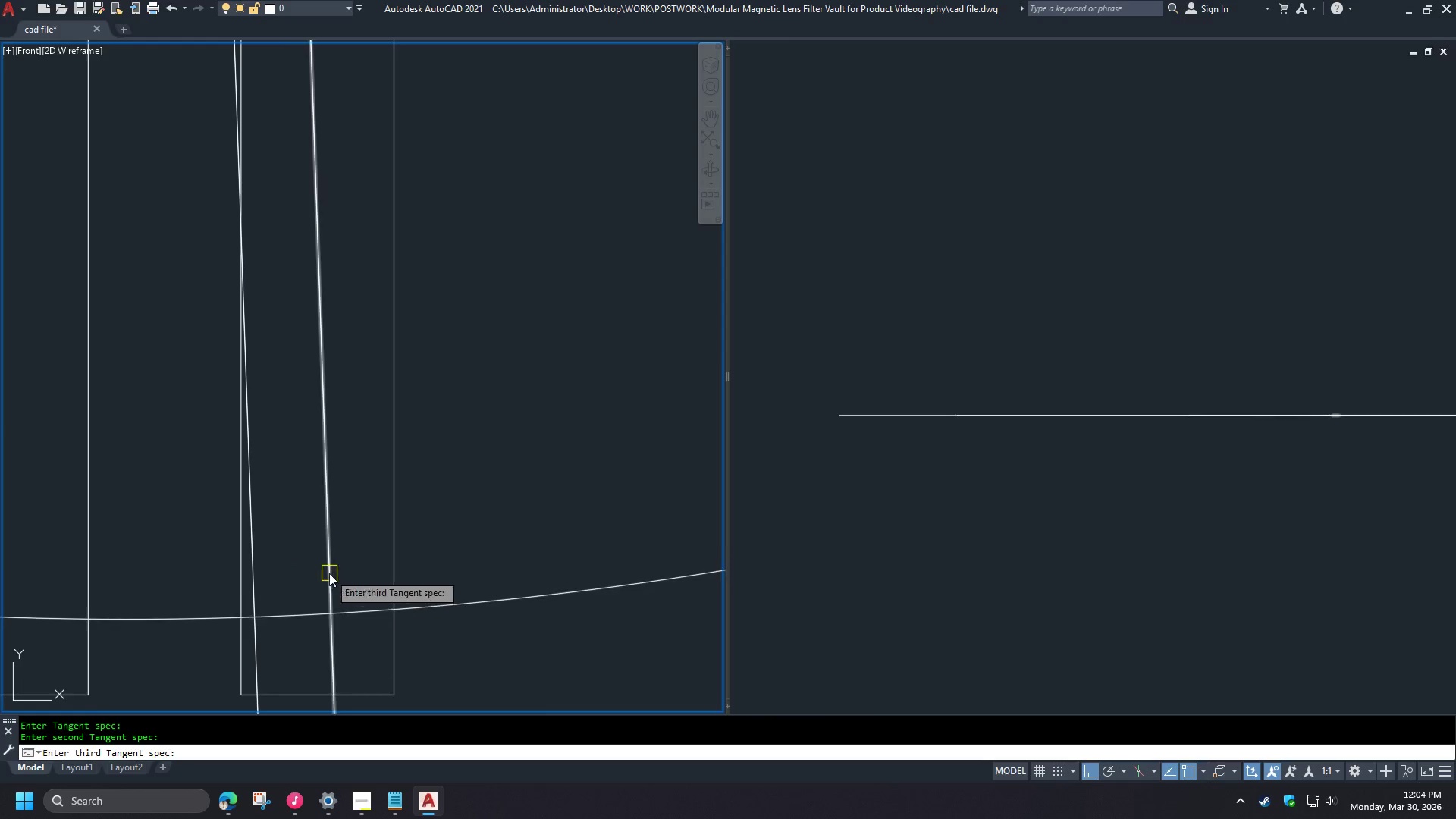 
triple_click([328, 573])
 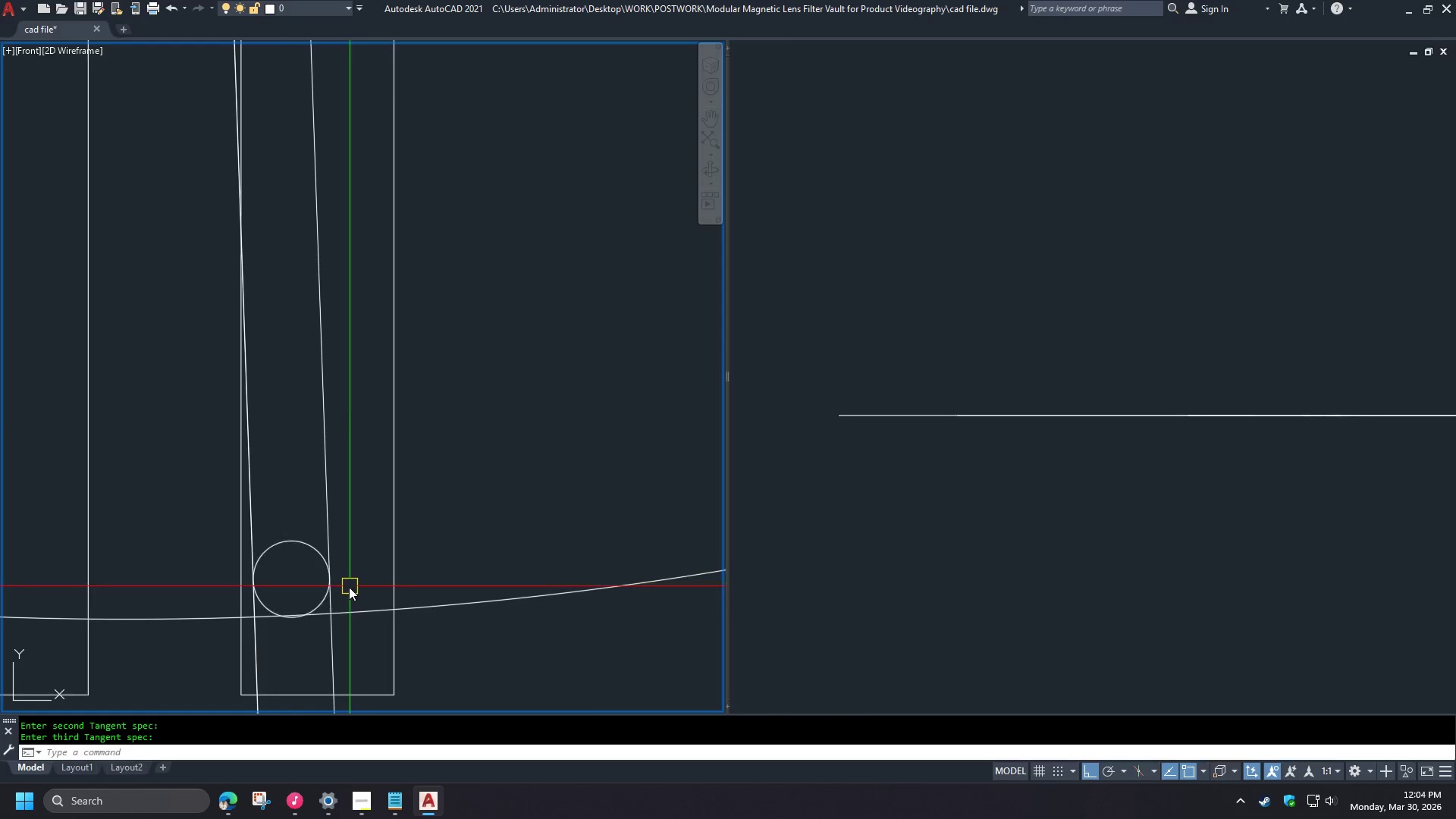 
type(tr )
 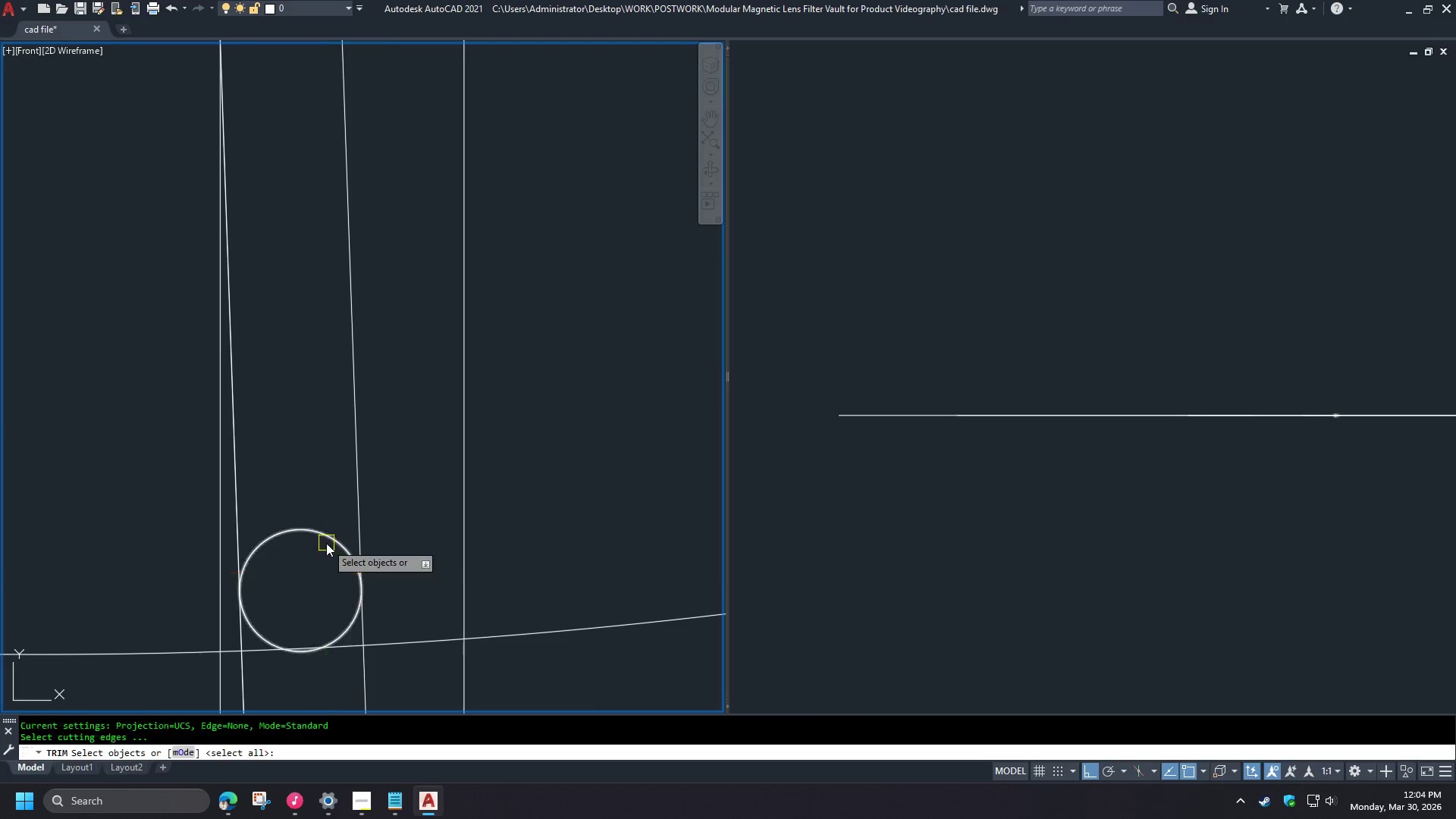 
left_click([326, 543])
 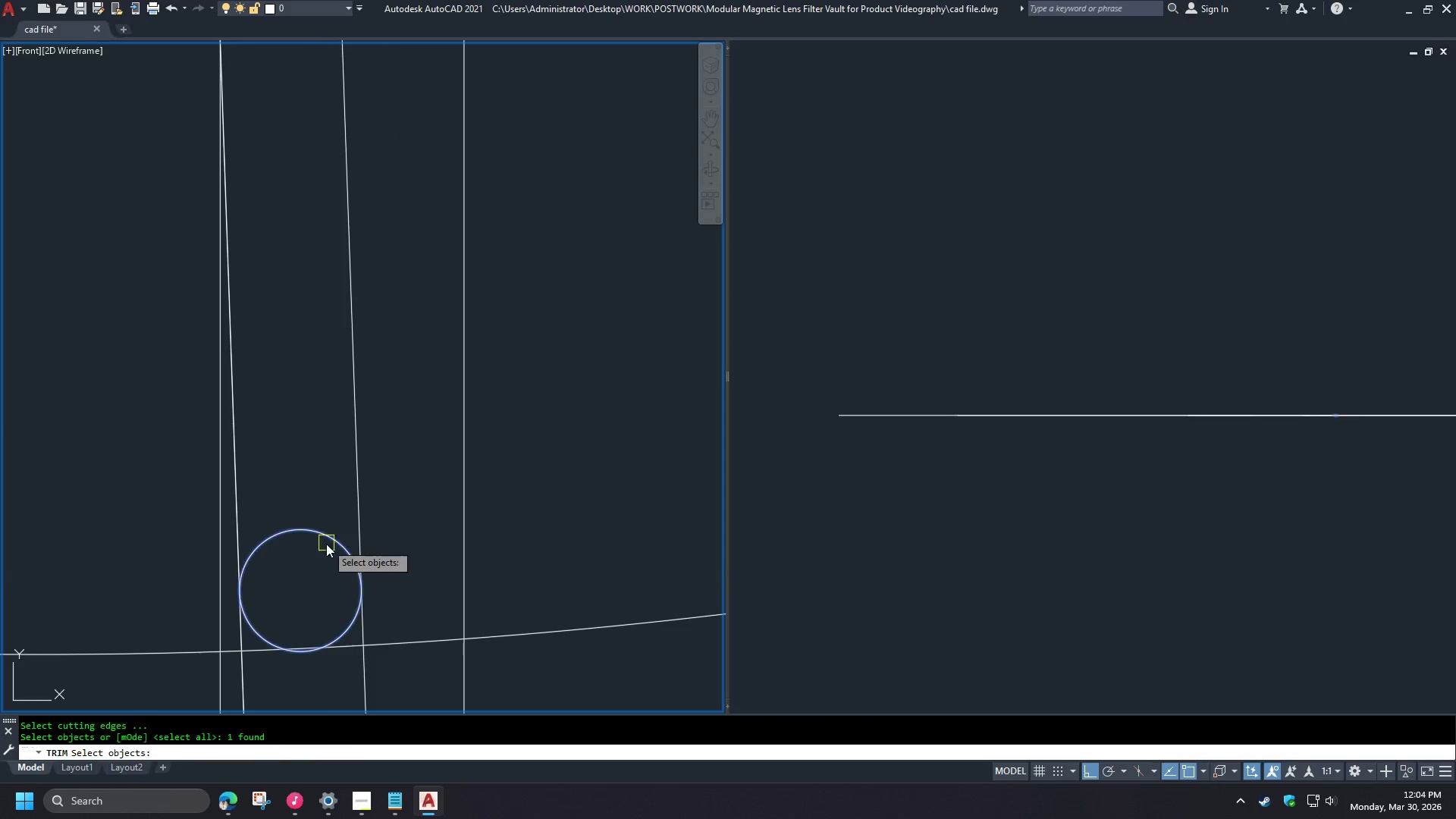 
scroll: coordinate [328, 583], scroll_direction: up, amount: 1.0
 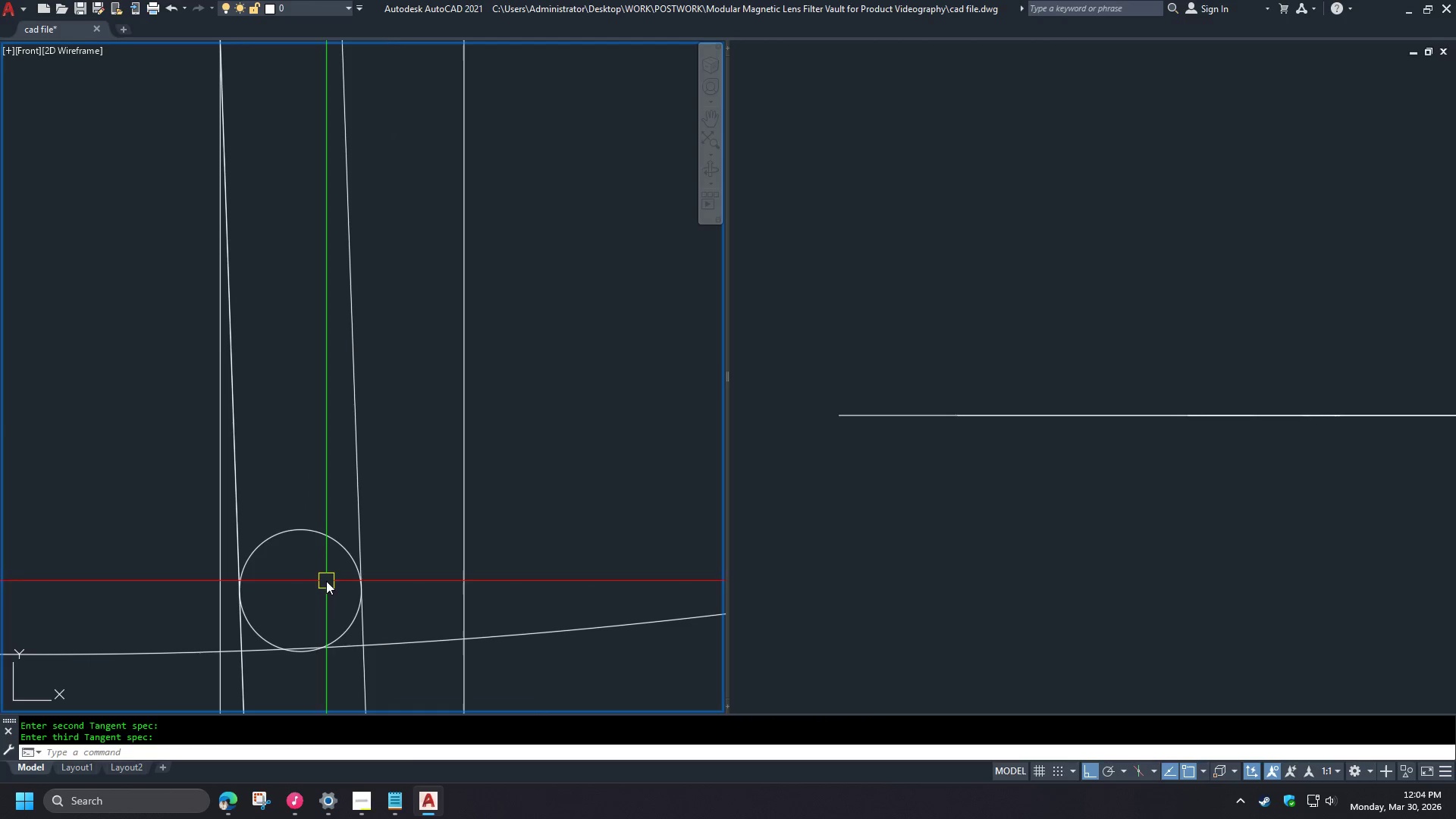 
key(Space)
 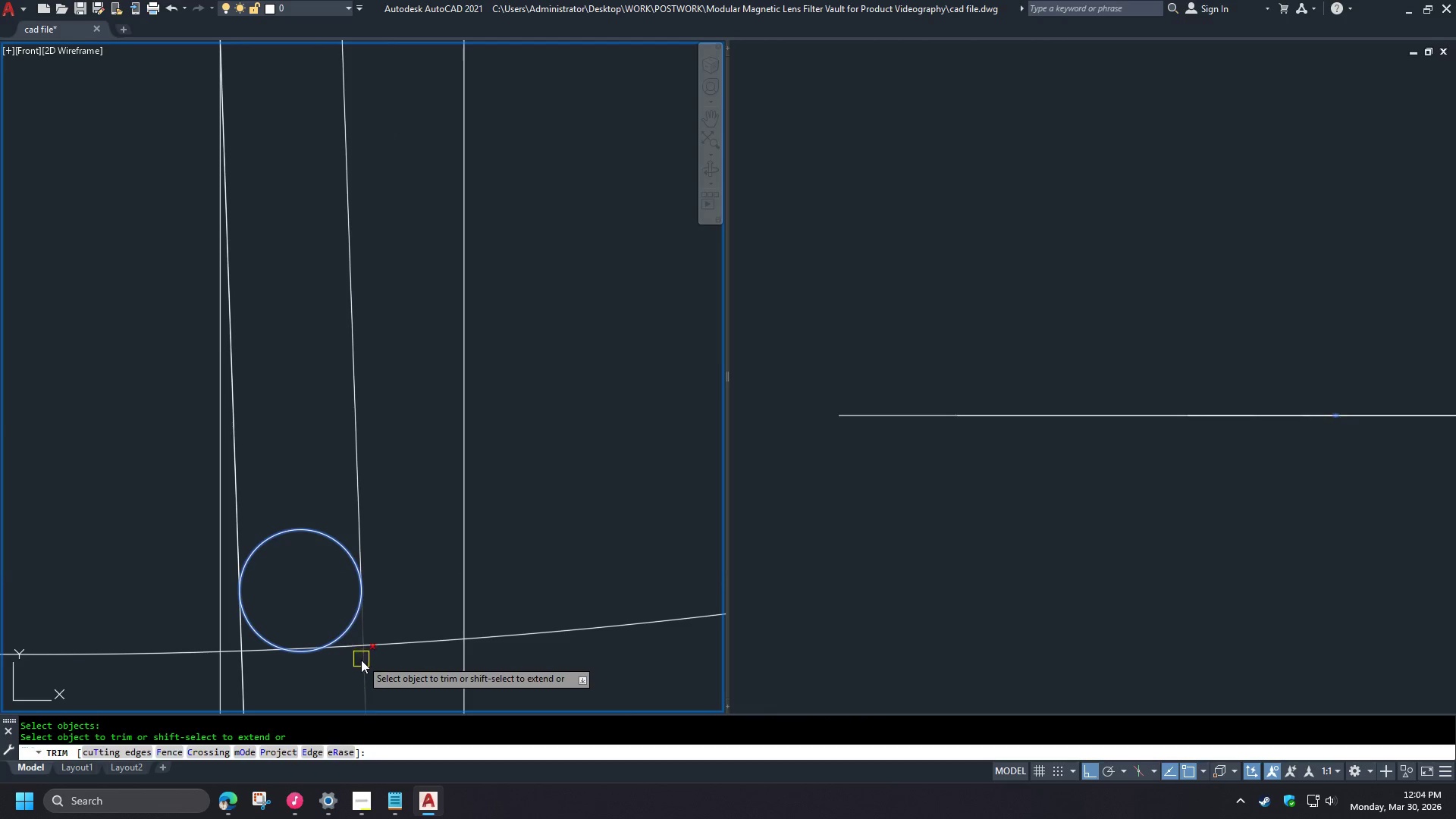 
double_click([367, 670])
 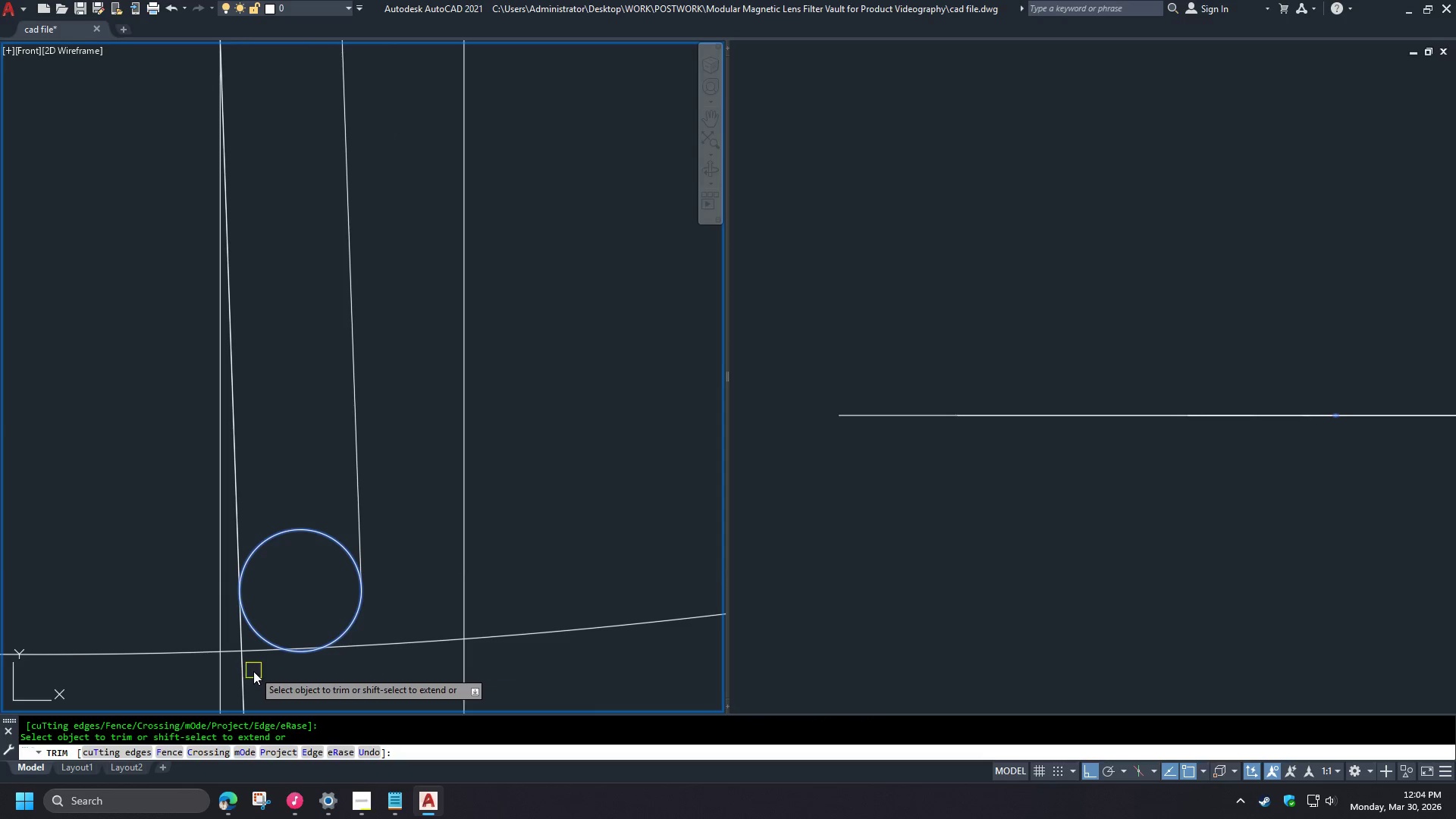 
left_click([242, 677])
 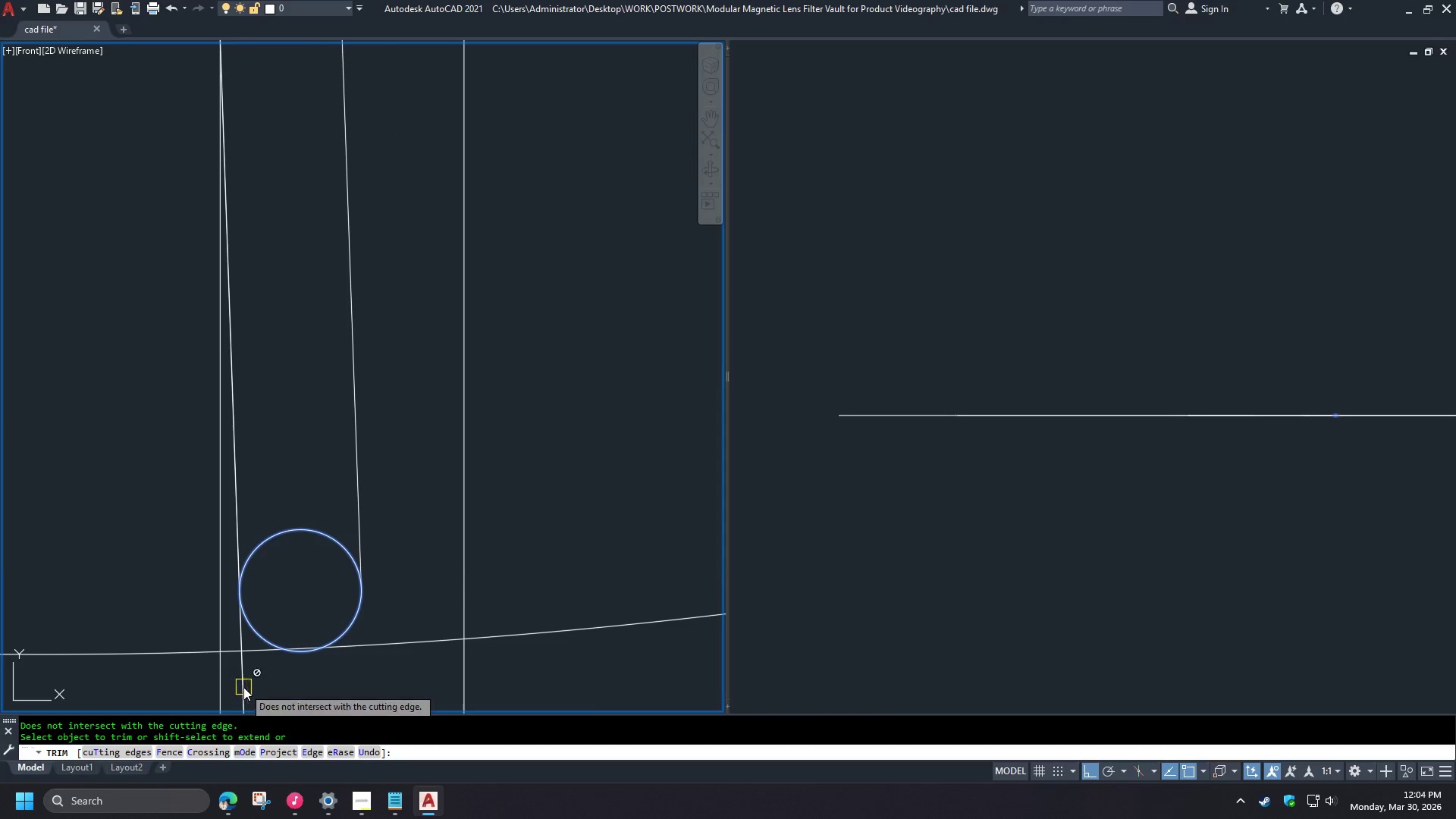 
key(Space)
 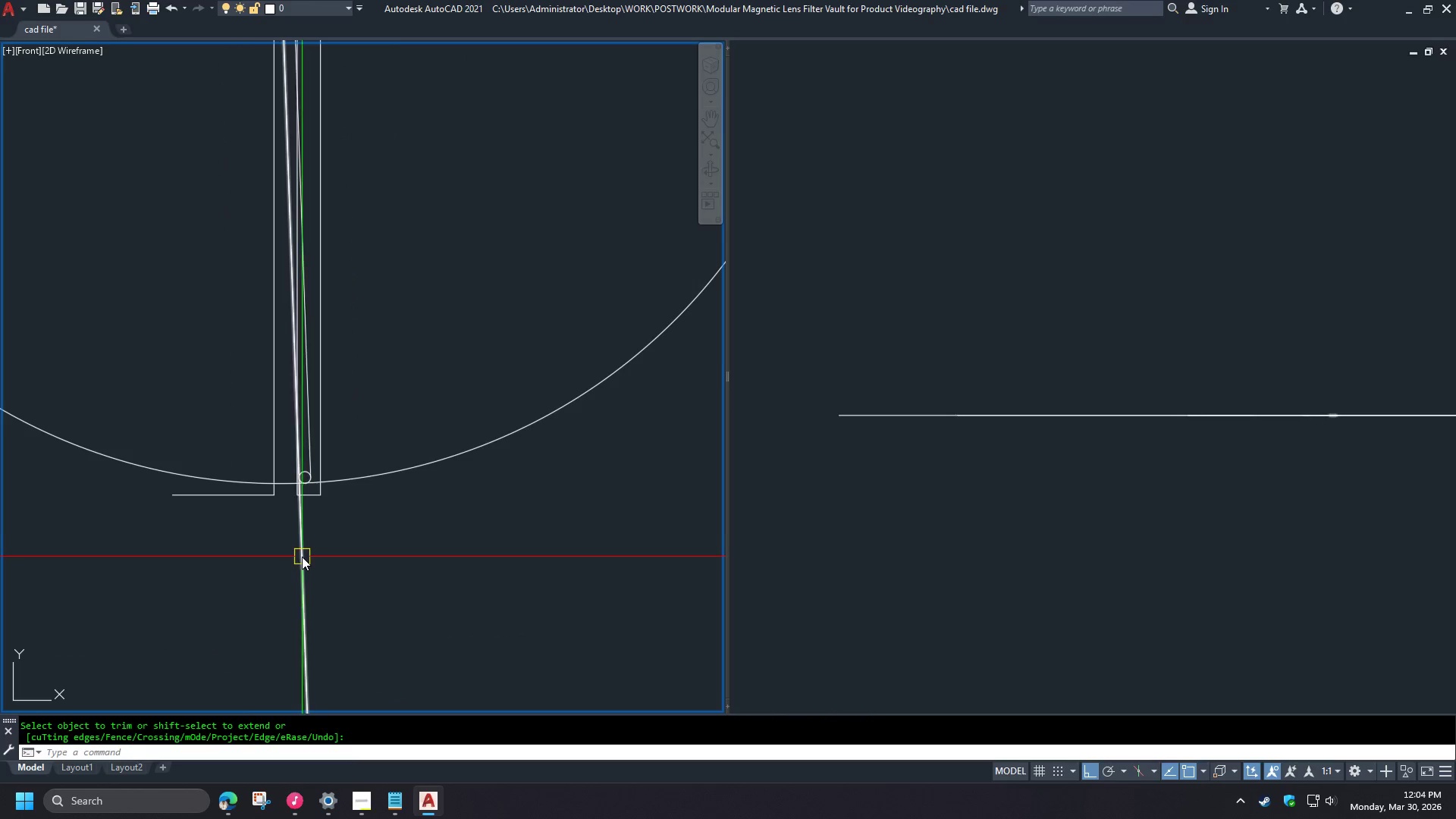 
scroll: coordinate [308, 466], scroll_direction: down, amount: 5.0
 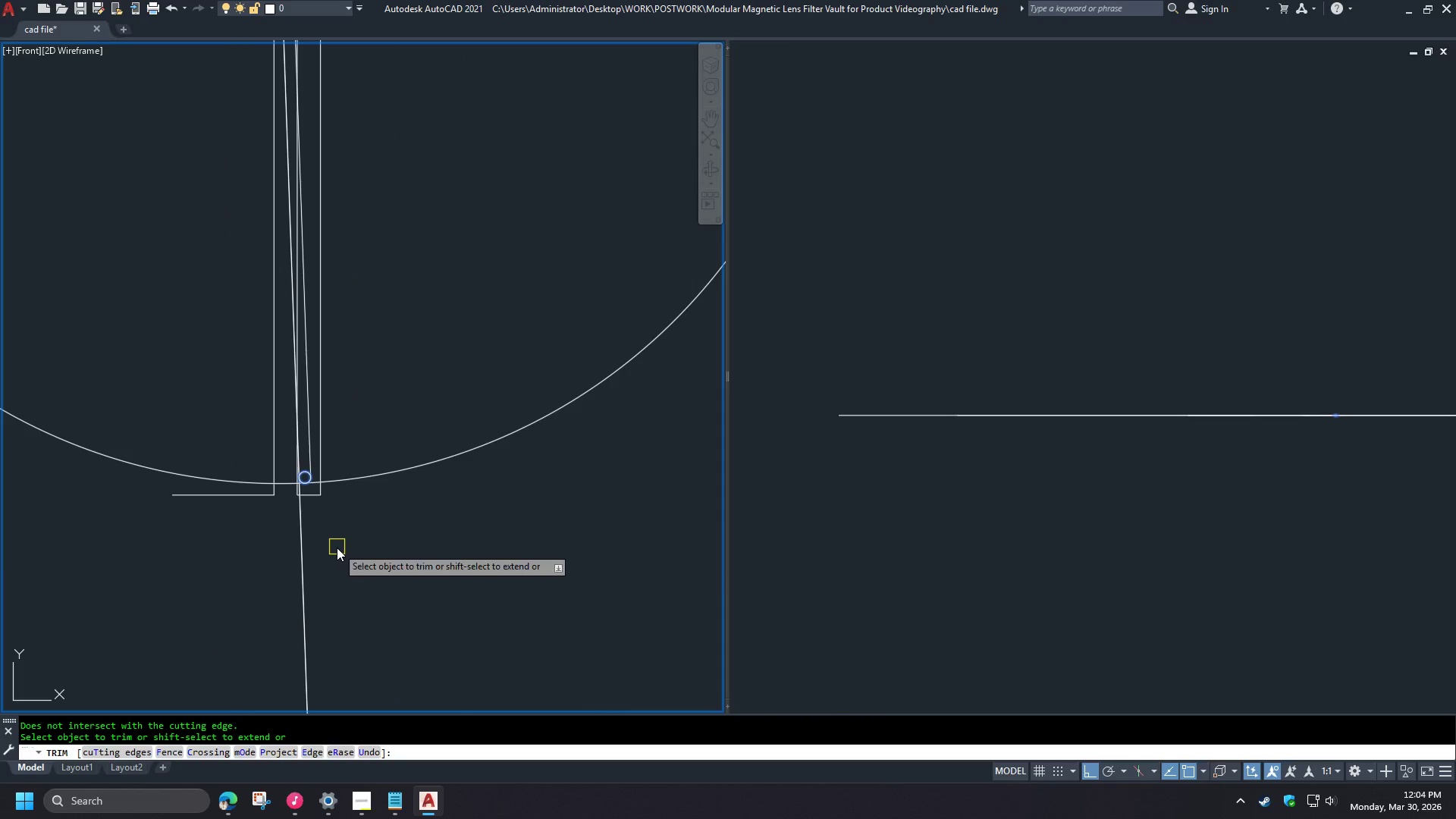 
left_click([301, 557])
 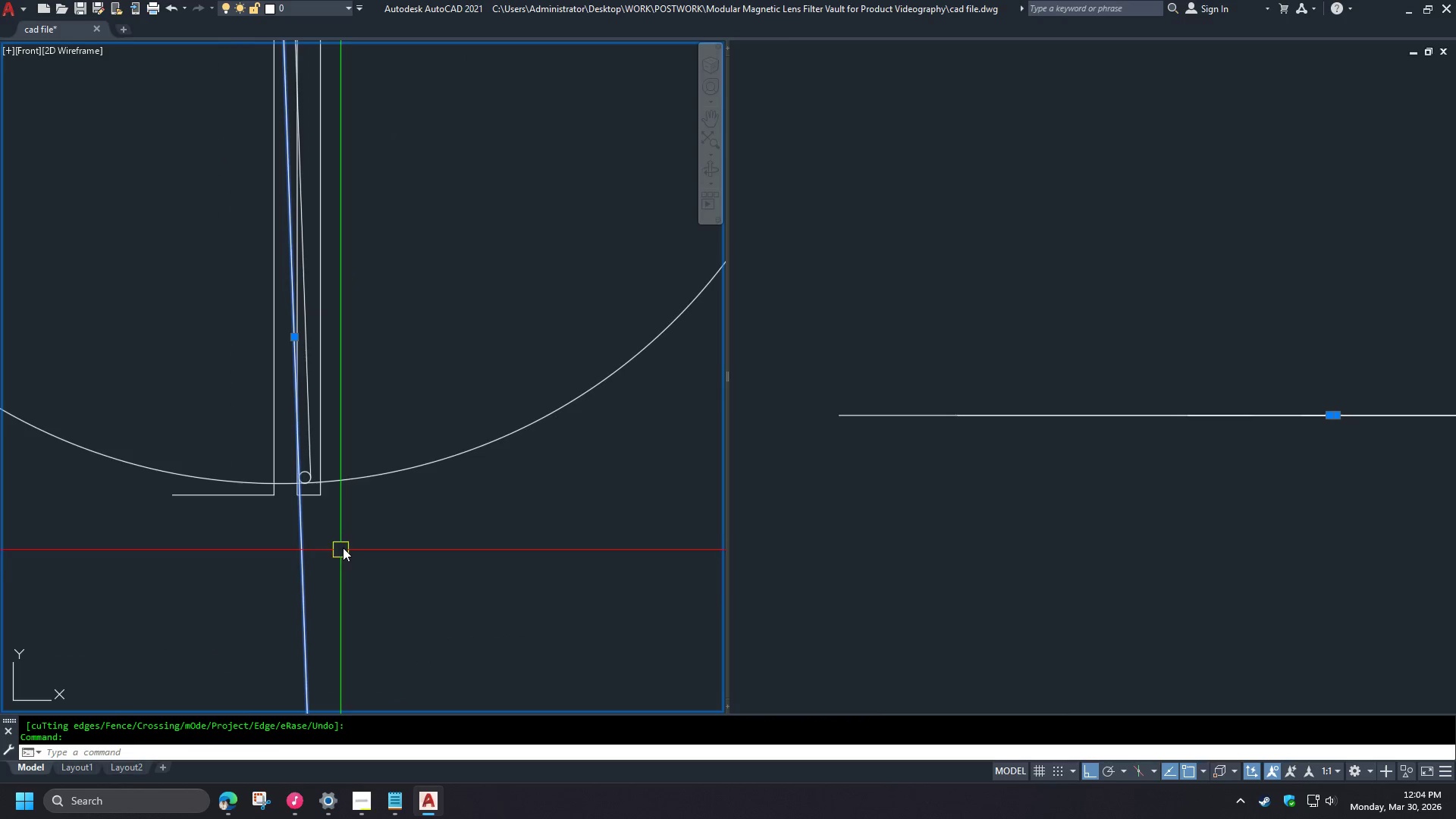 
scroll: coordinate [353, 494], scroll_direction: down, amount: 5.0
 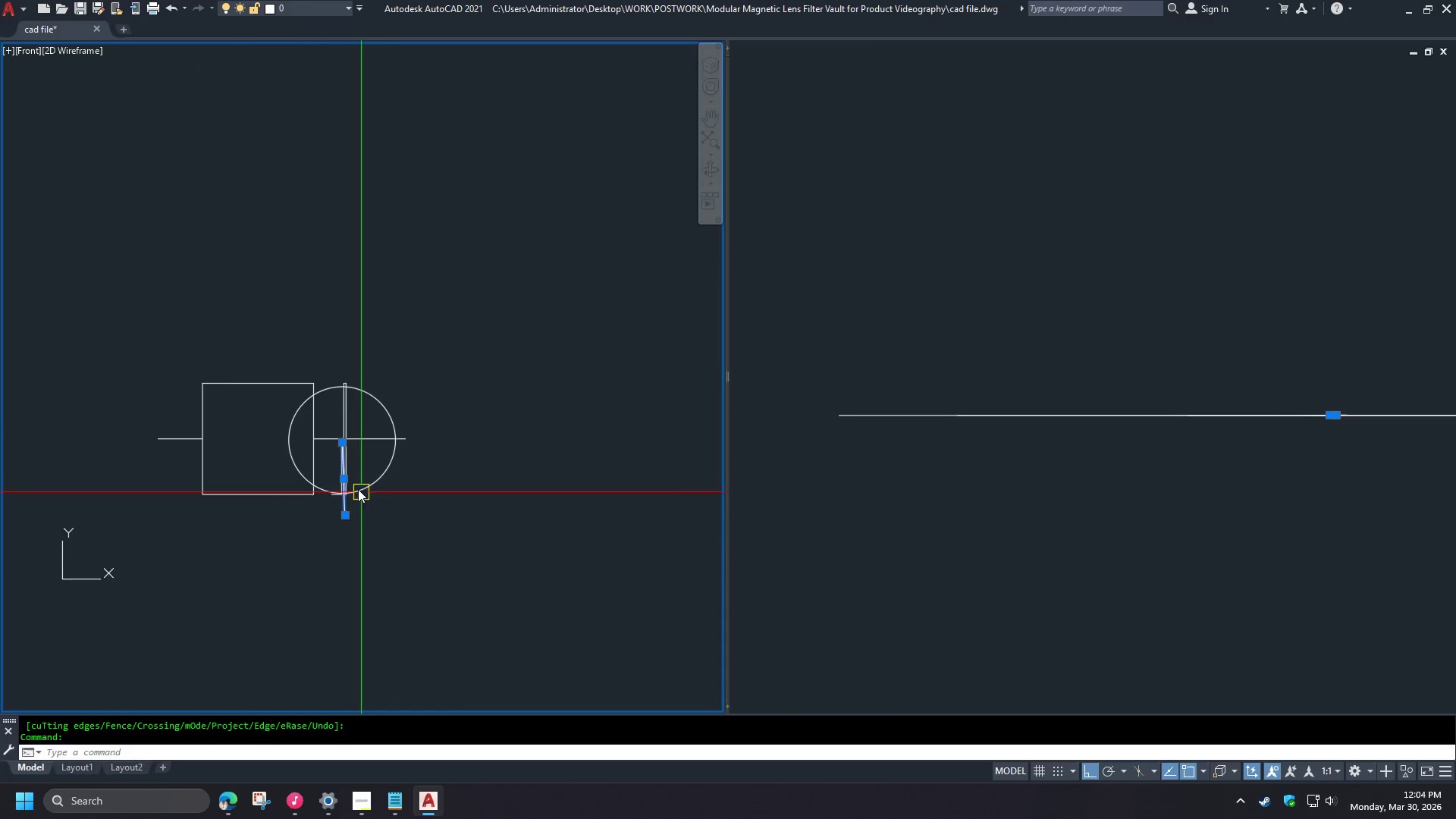 
scroll: coordinate [350, 481], scroll_direction: up, amount: 4.0
 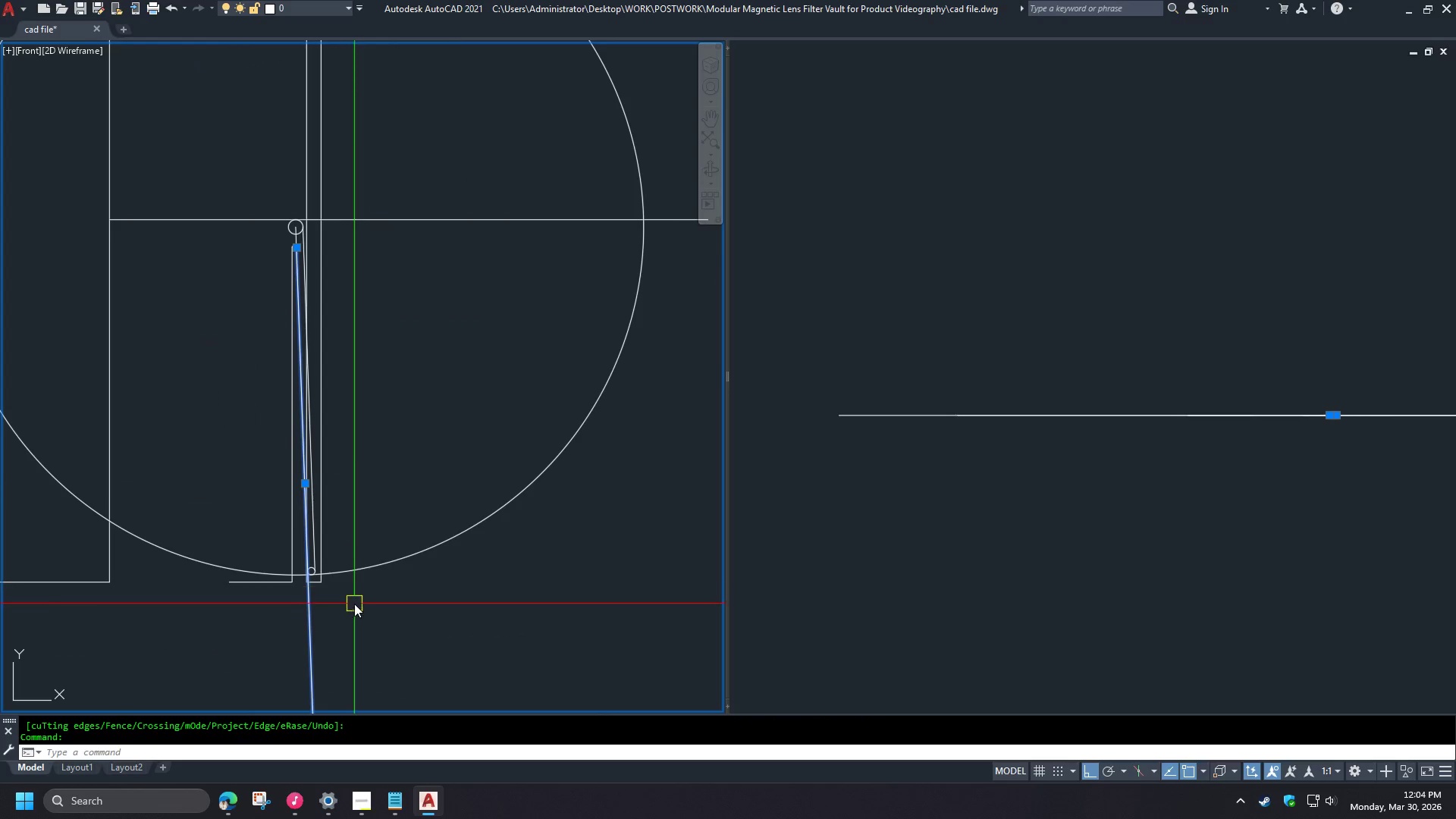 
key(Escape)
type(re )
 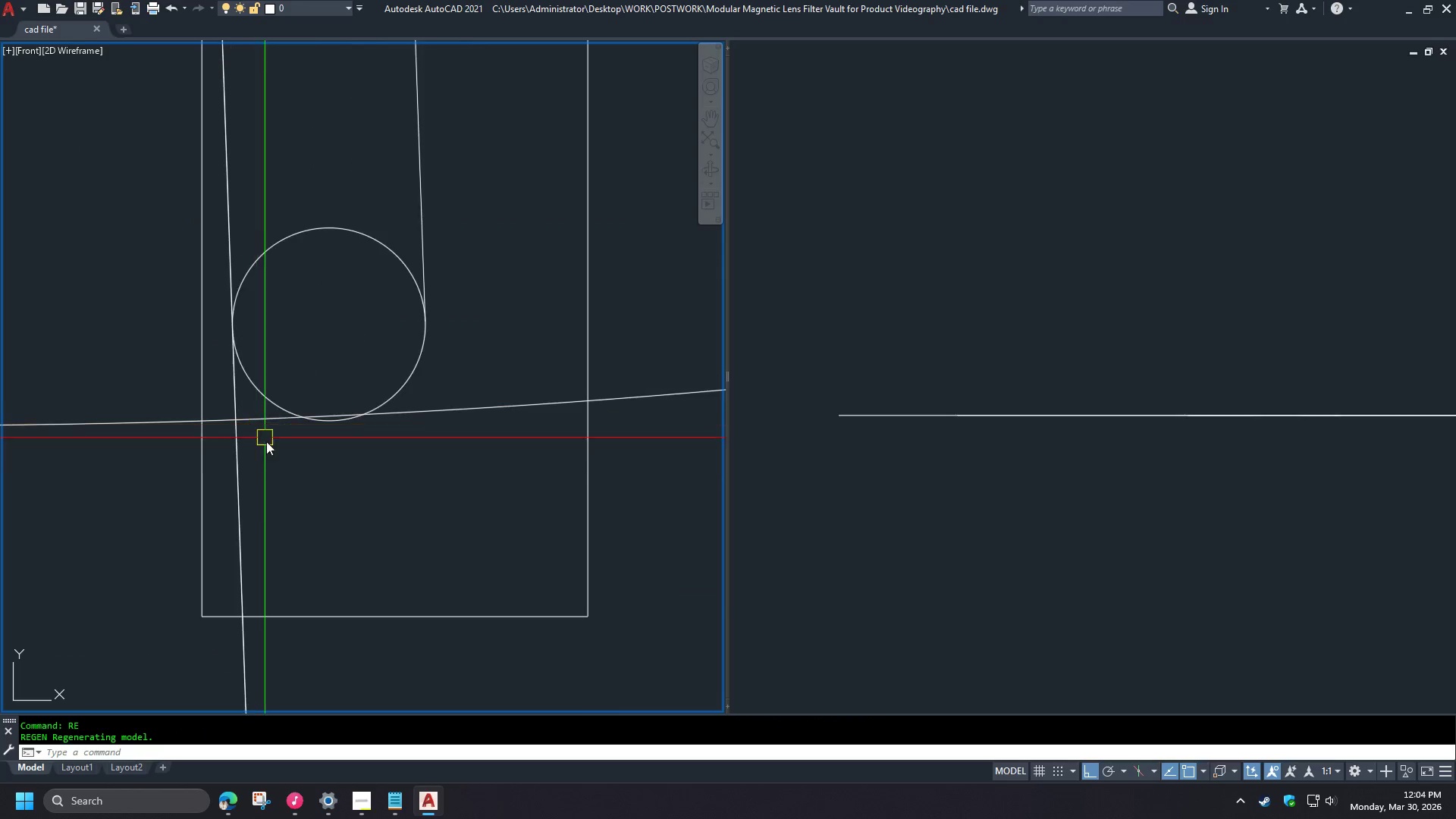 
scroll: coordinate [254, 423], scroll_direction: up, amount: 7.0
 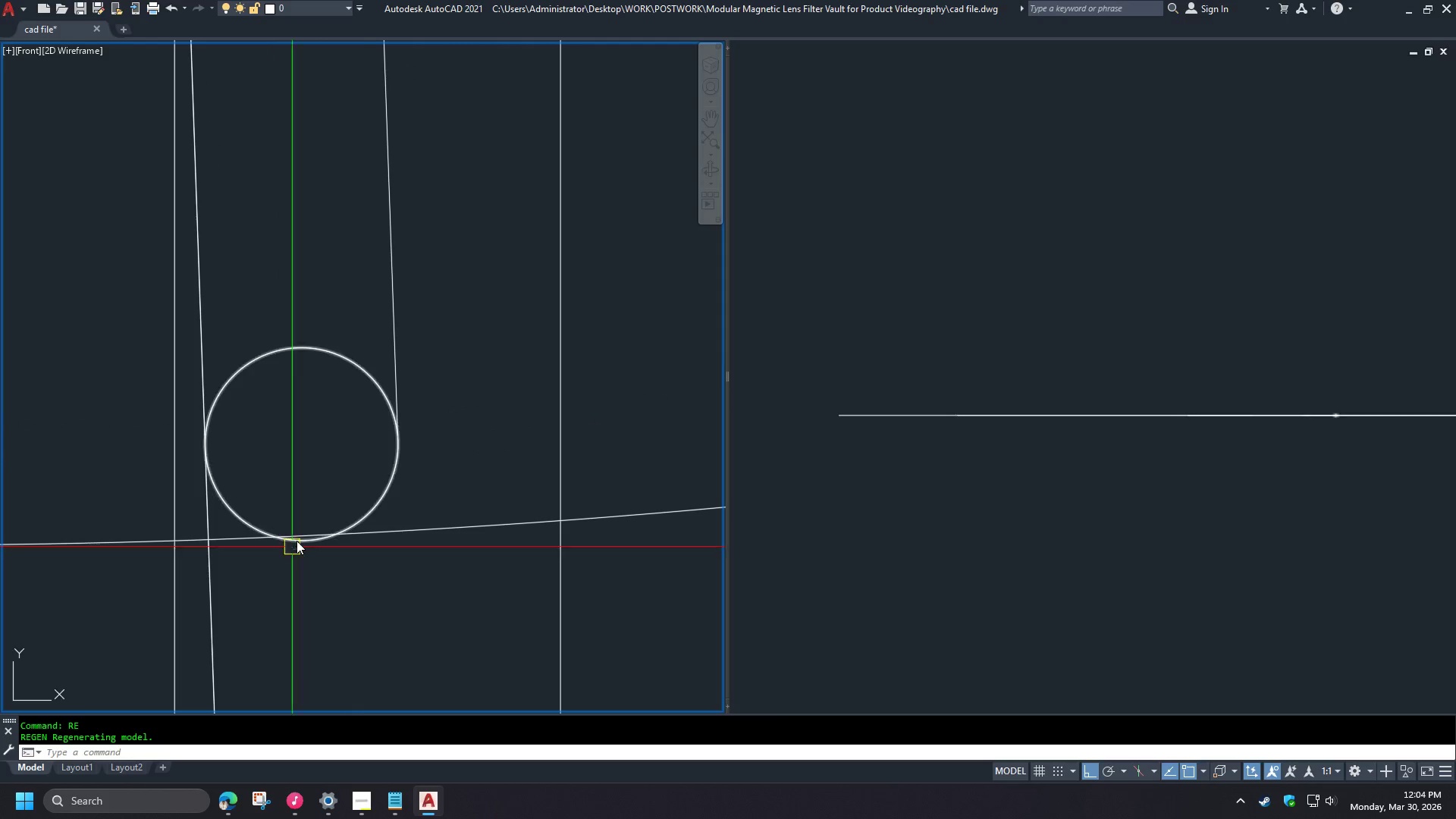 
left_click([356, 375])
 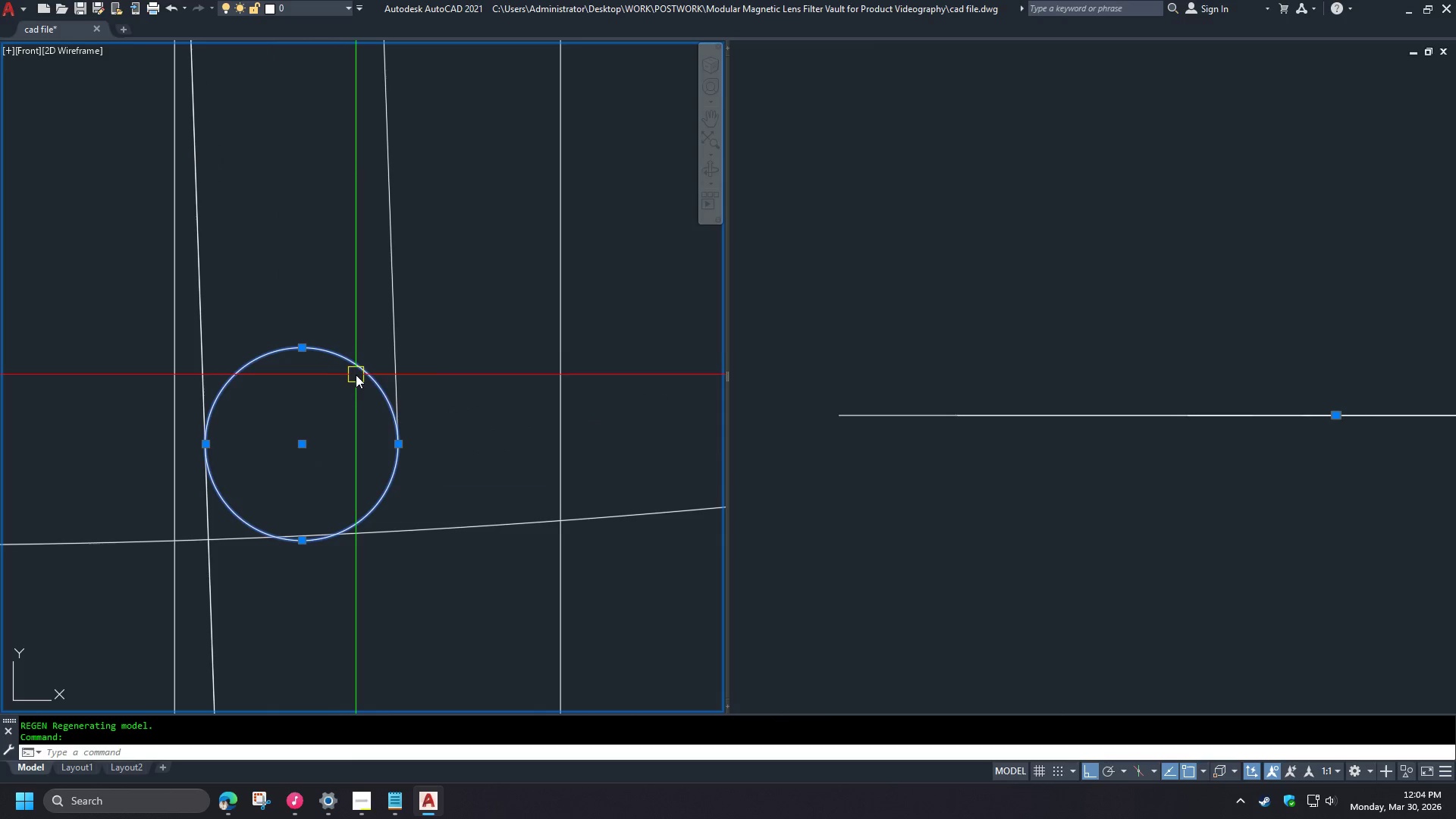 
type(e ex  )
 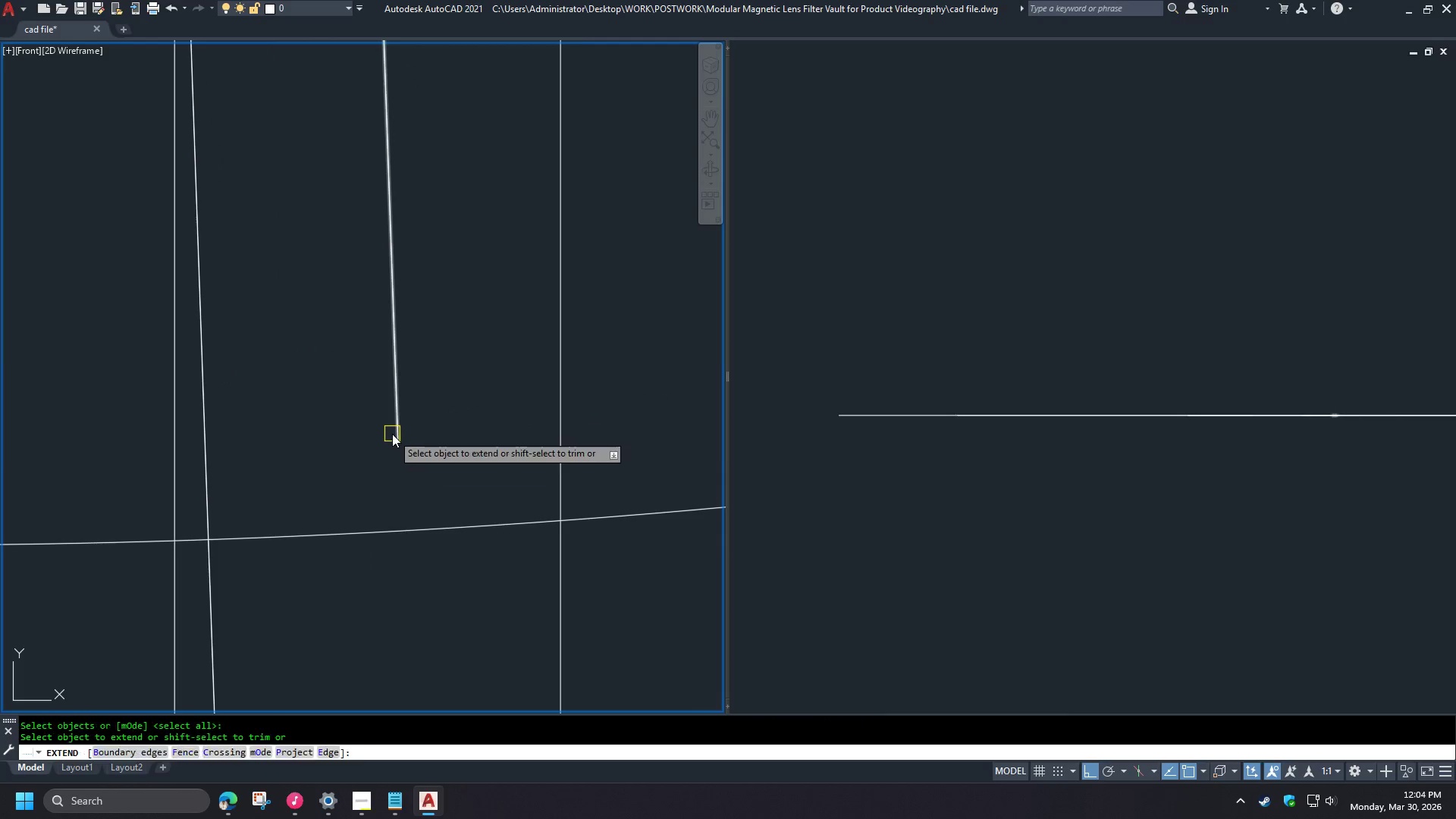 
left_click([392, 434])
 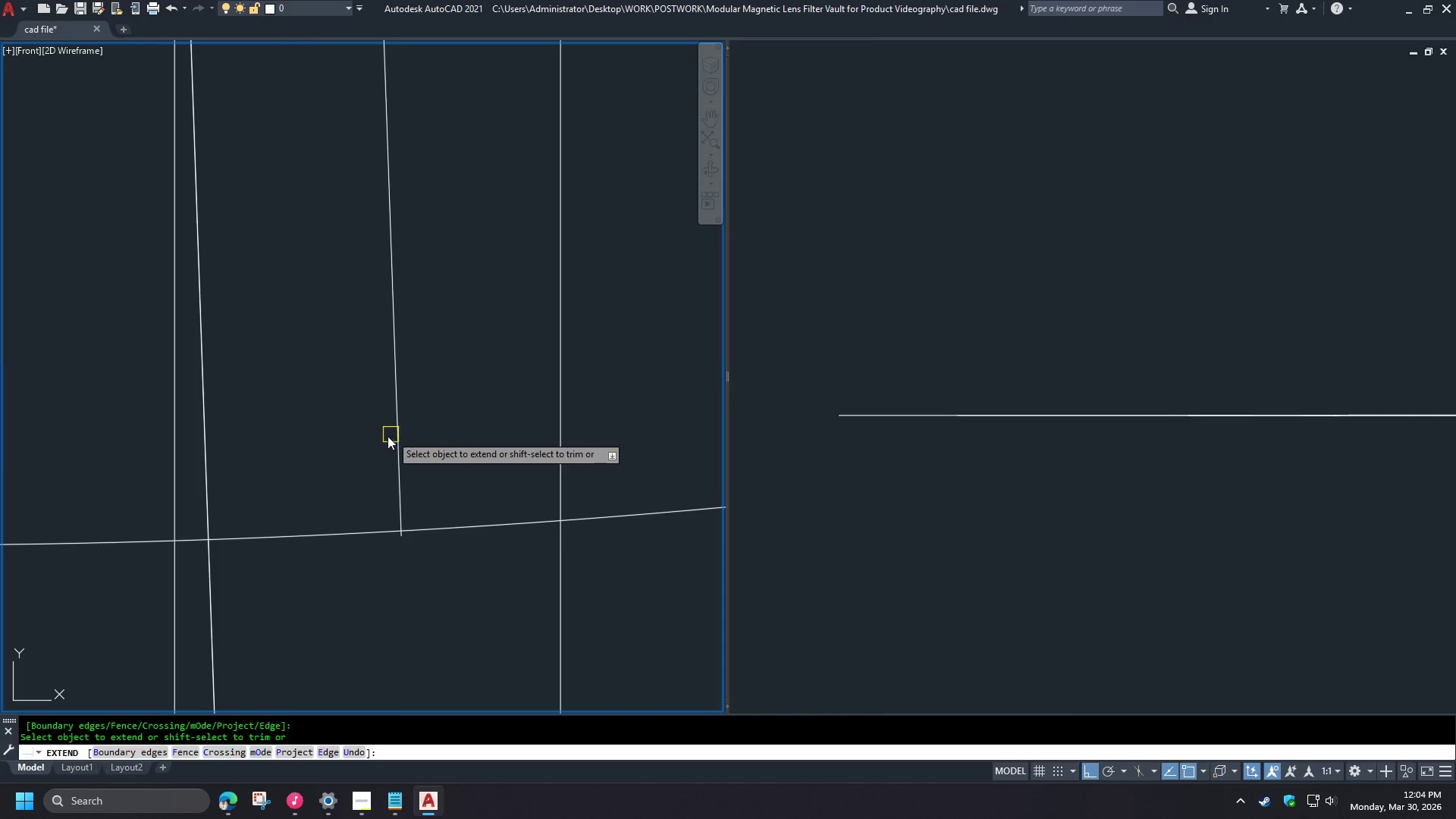 
type( re ai )
 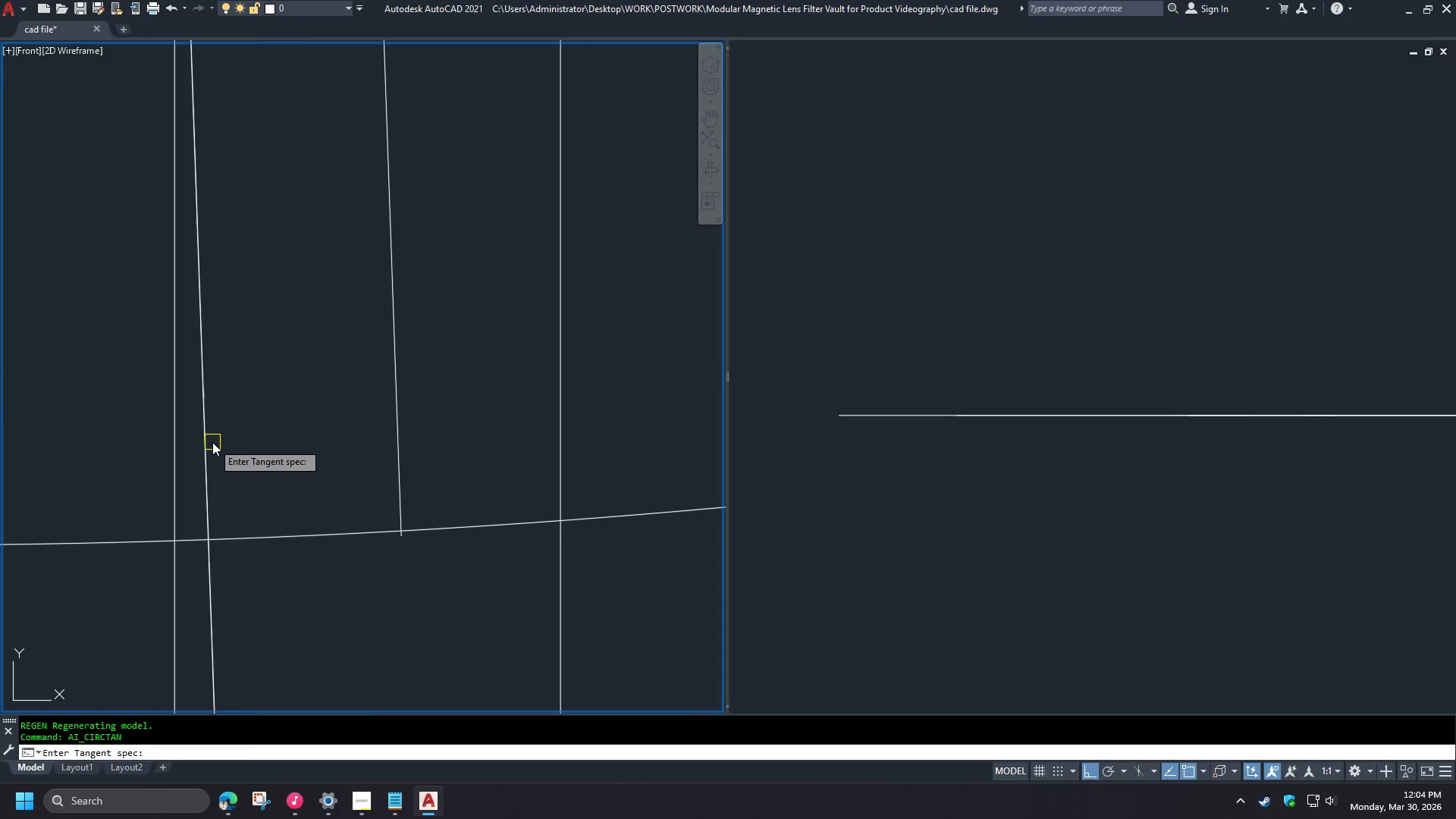 
left_click([212, 442])
 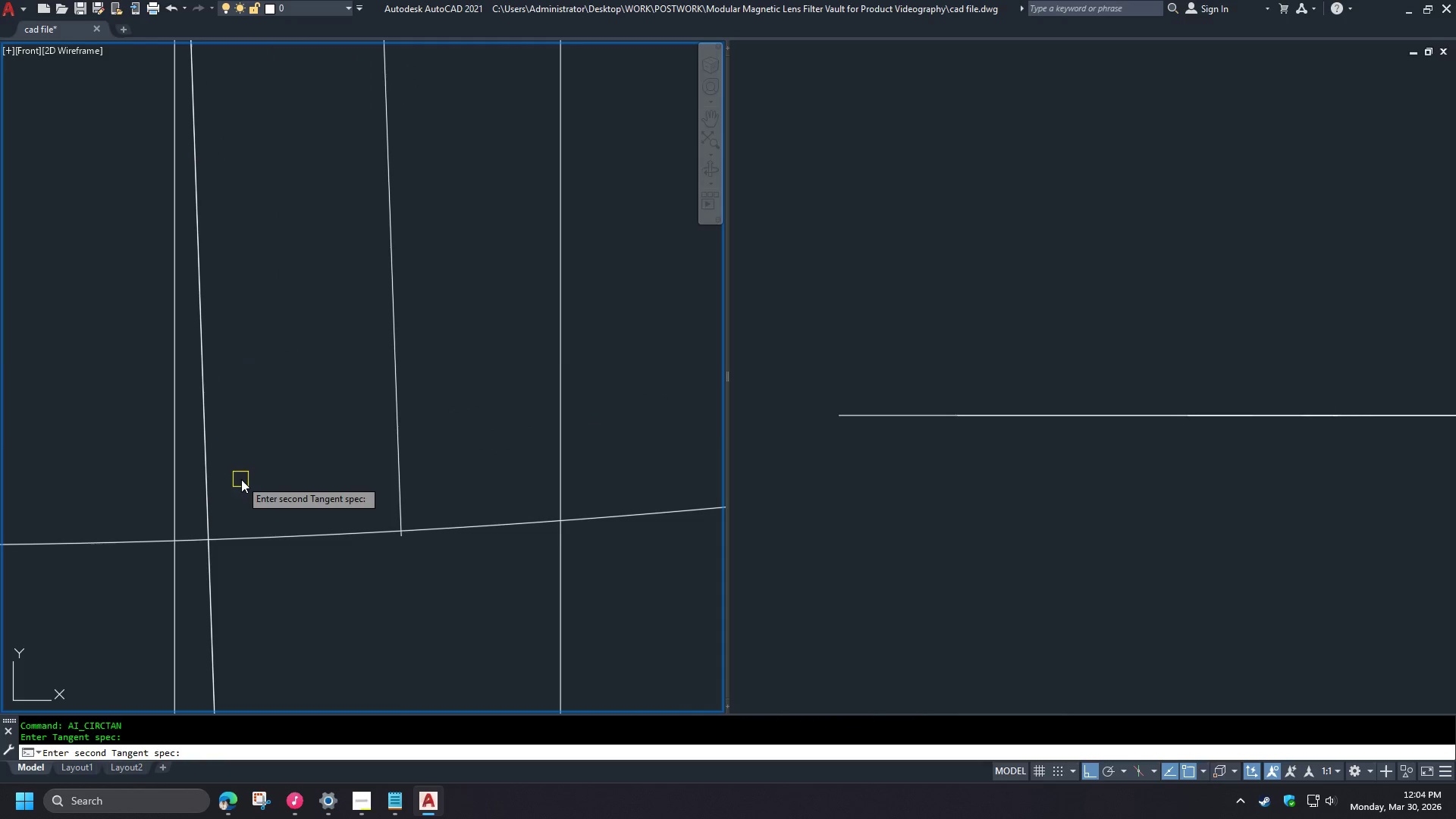 
scroll: coordinate [286, 480], scroll_direction: down, amount: 1.0
 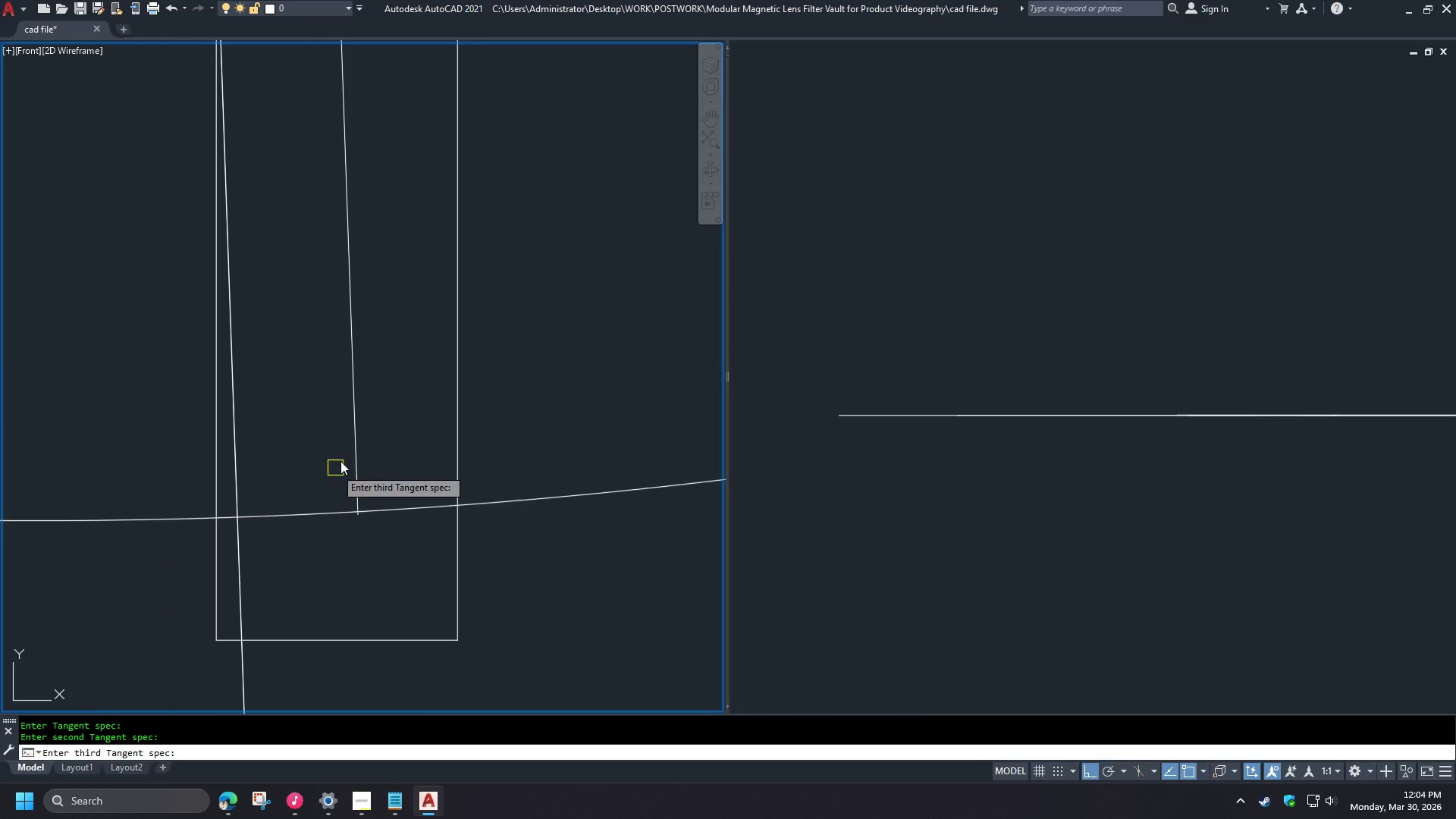 
left_click([351, 438])
 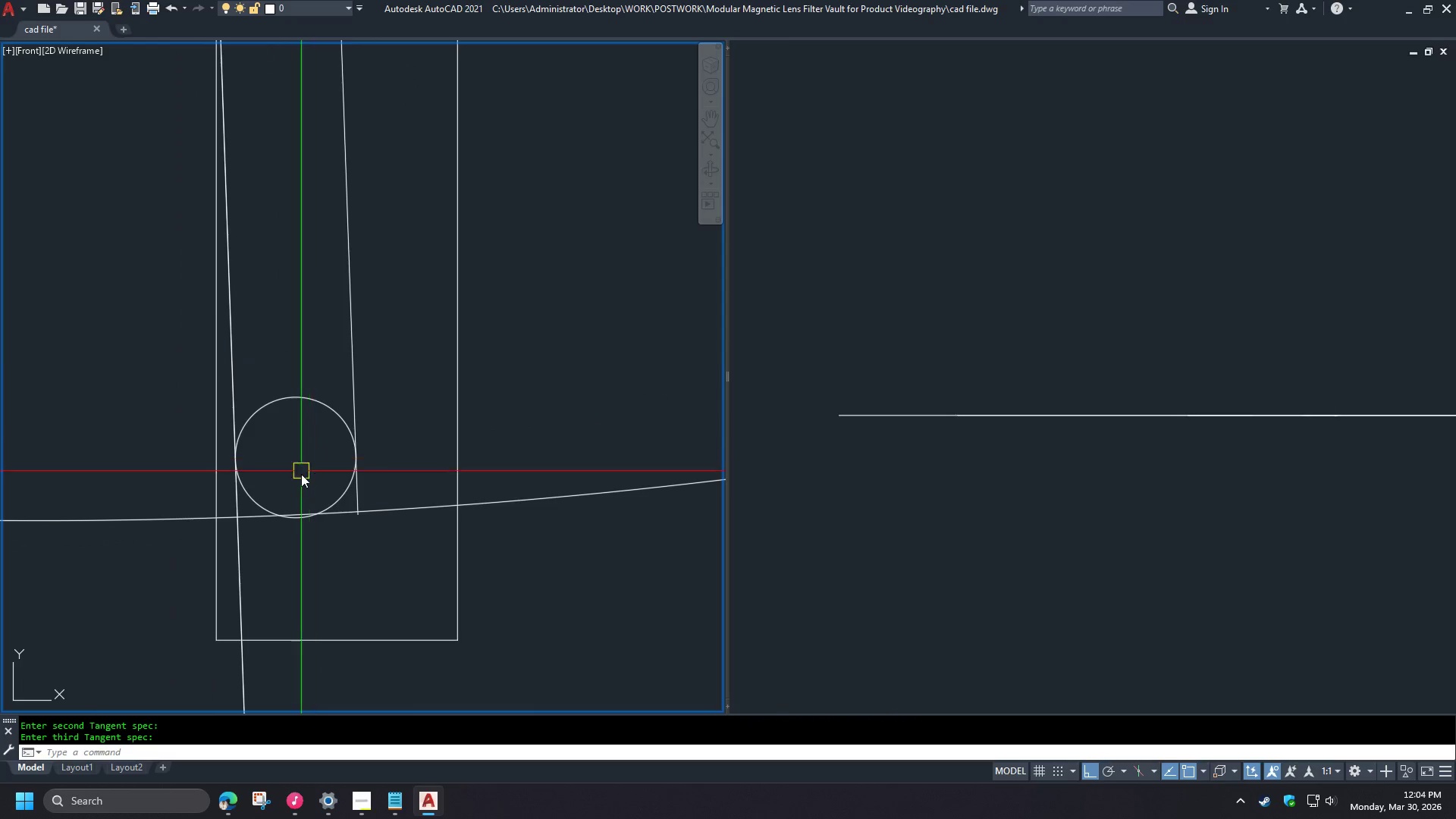 
type(re )
 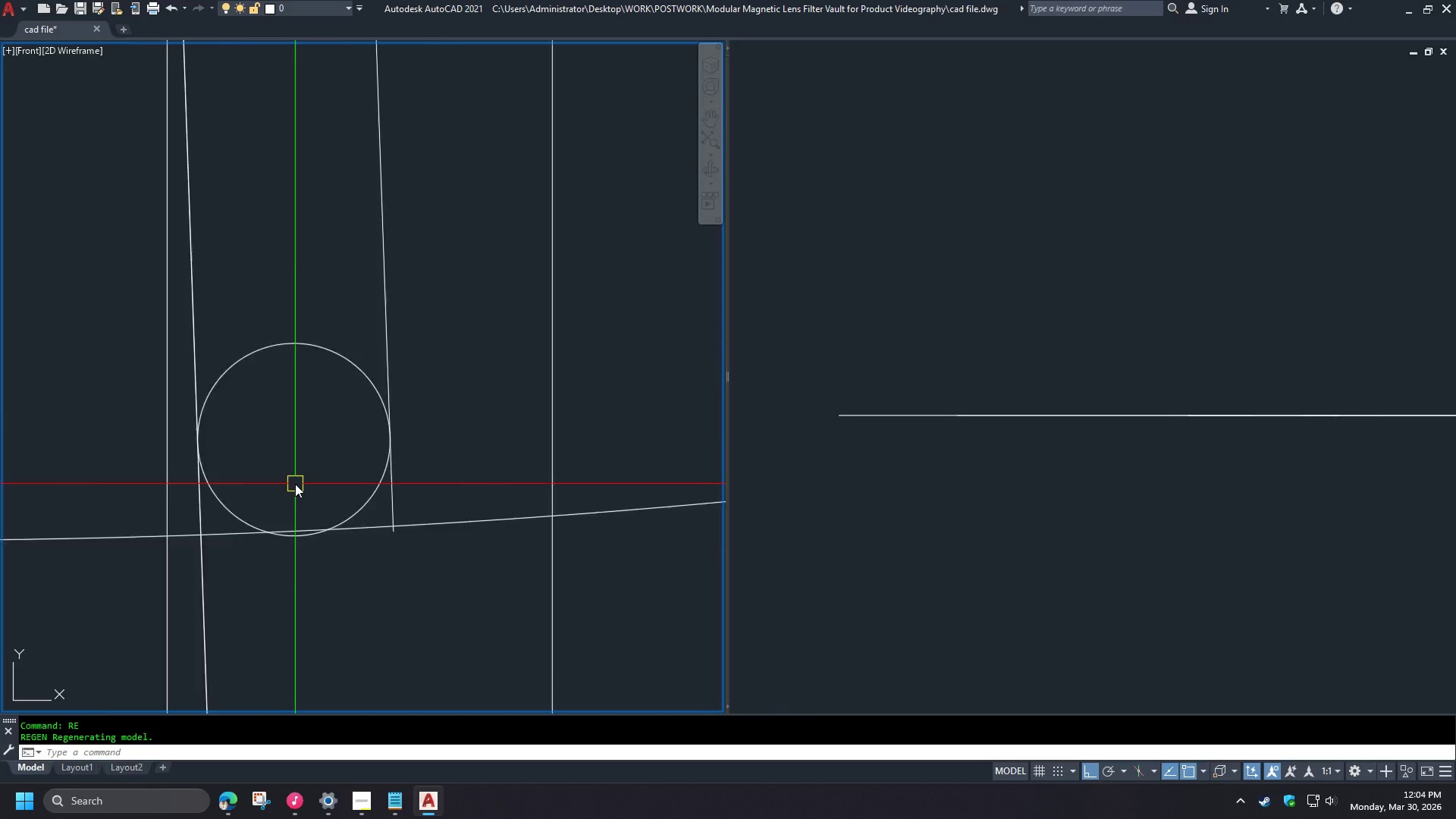 
scroll: coordinate [295, 485], scroll_direction: up, amount: 2.0
 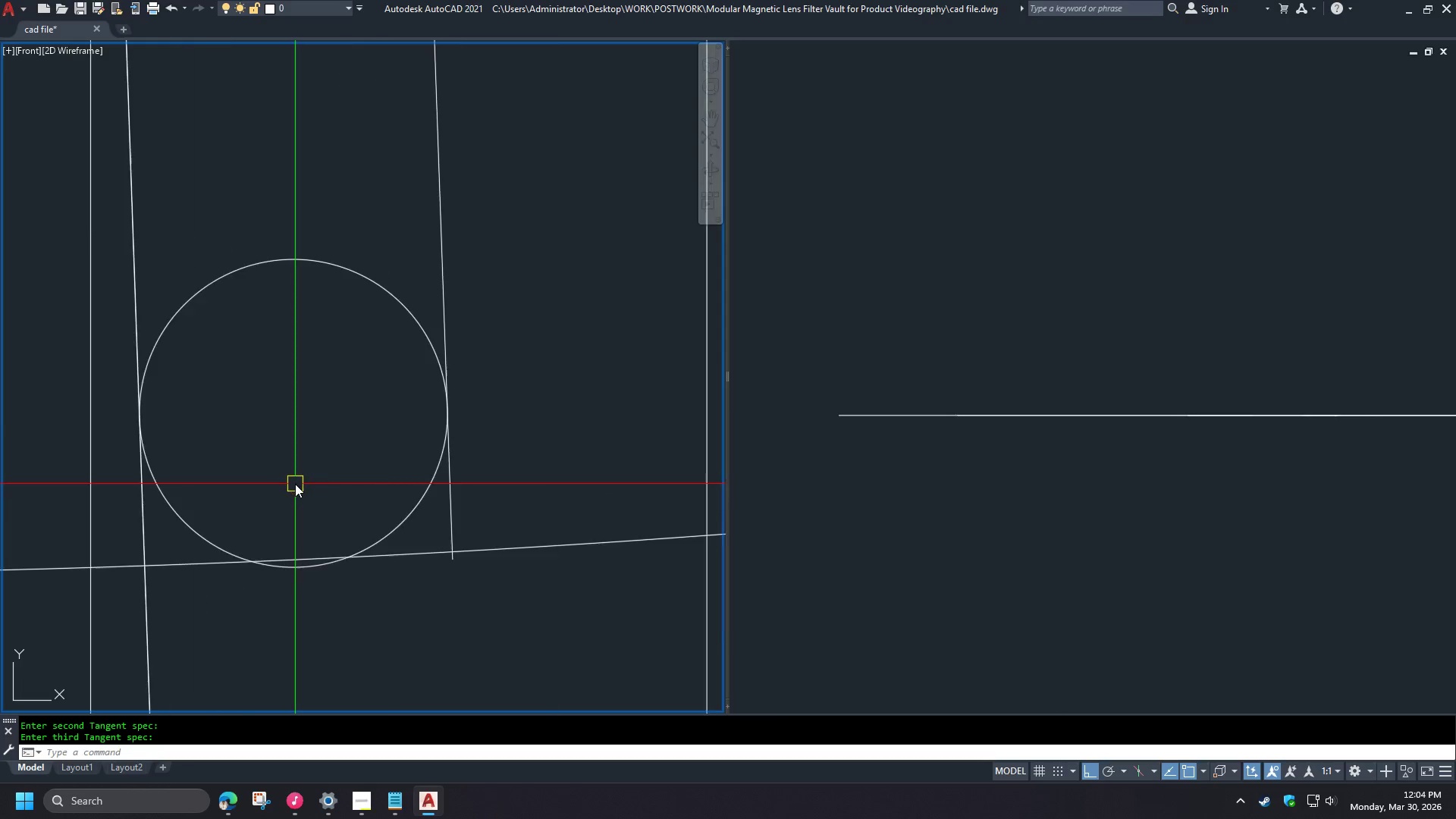 
type(tr )
 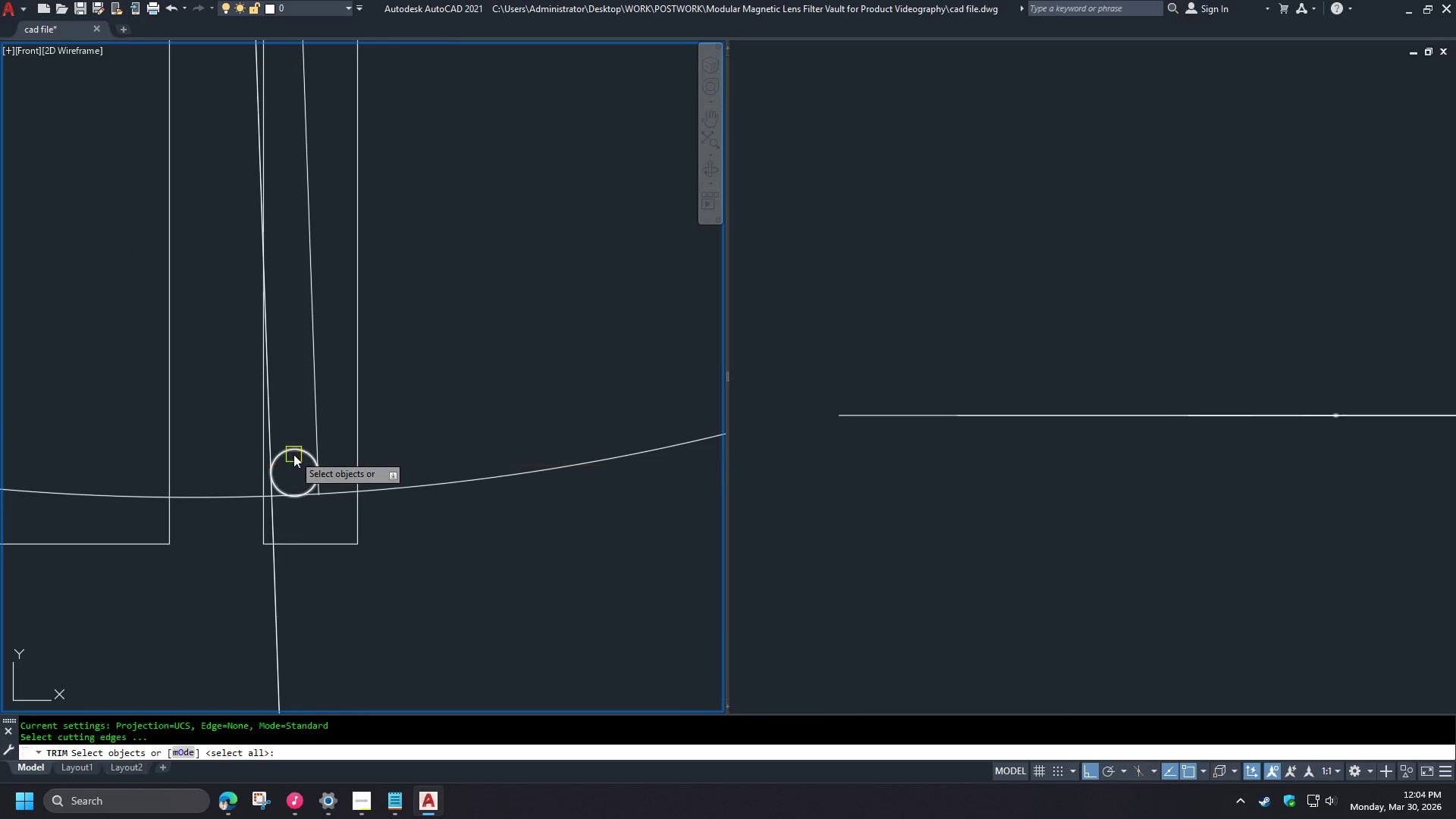 
scroll: coordinate [295, 484], scroll_direction: down, amount: 4.0
 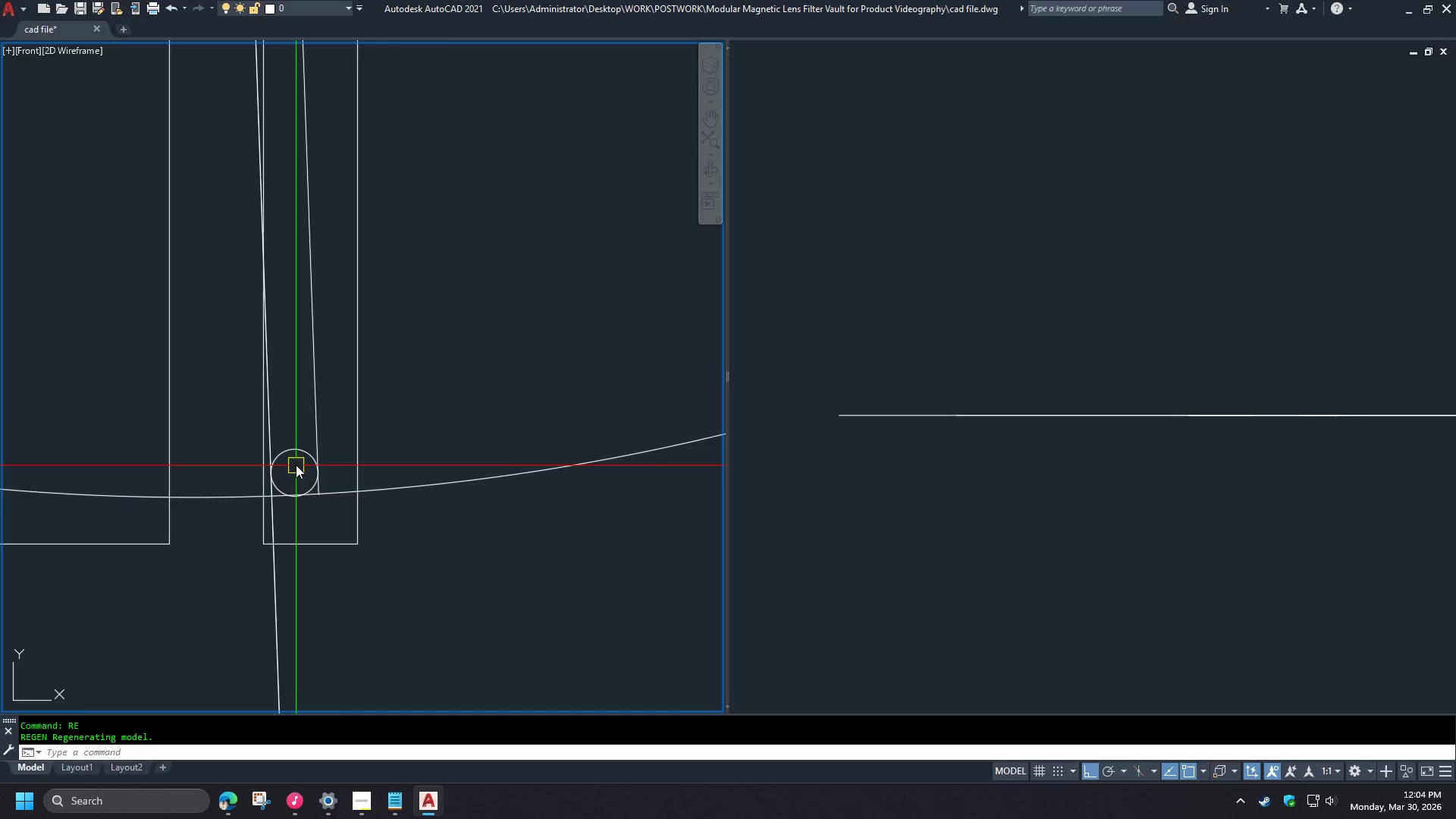 
left_click([293, 454])
 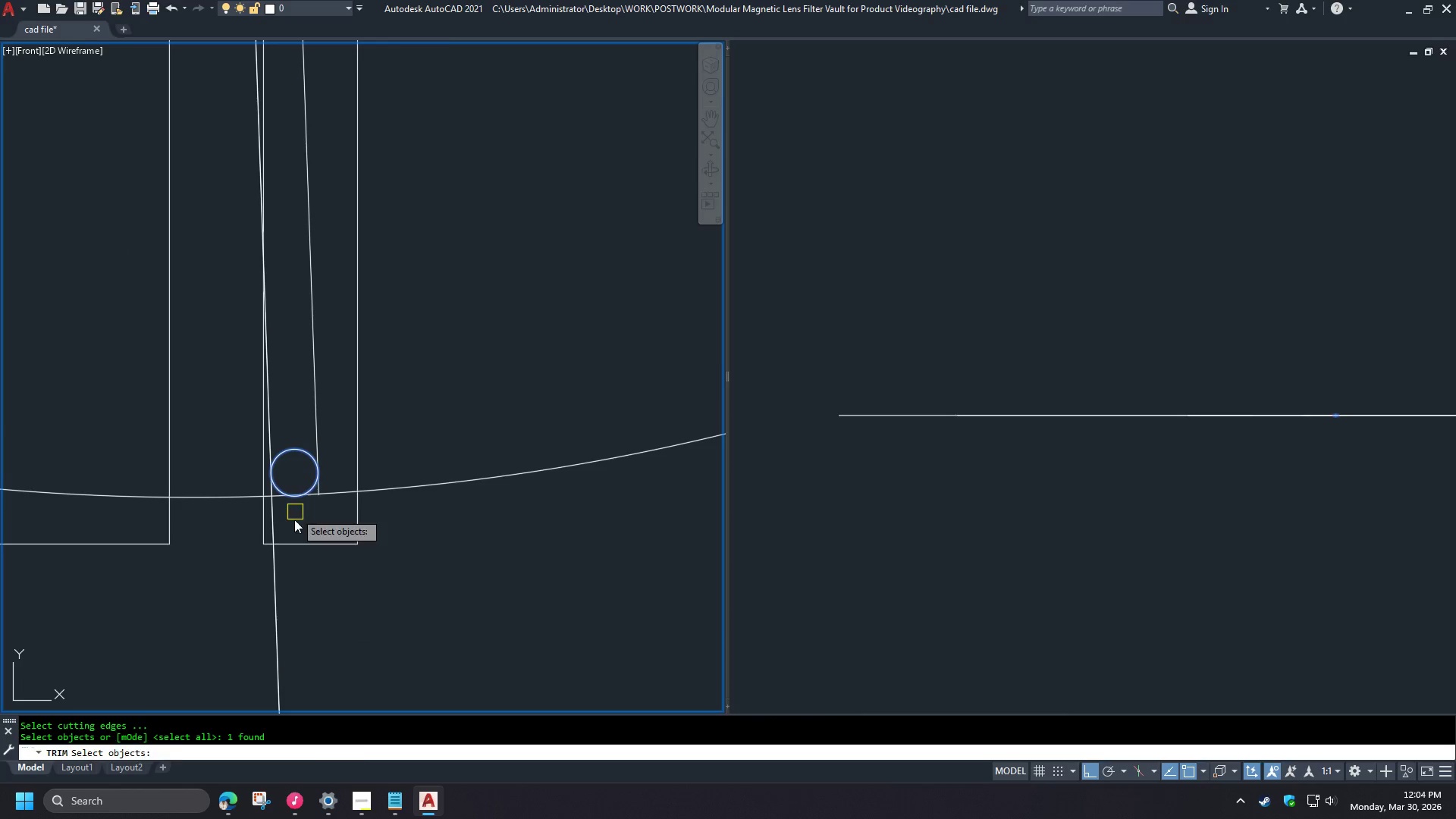 
key(Space)
 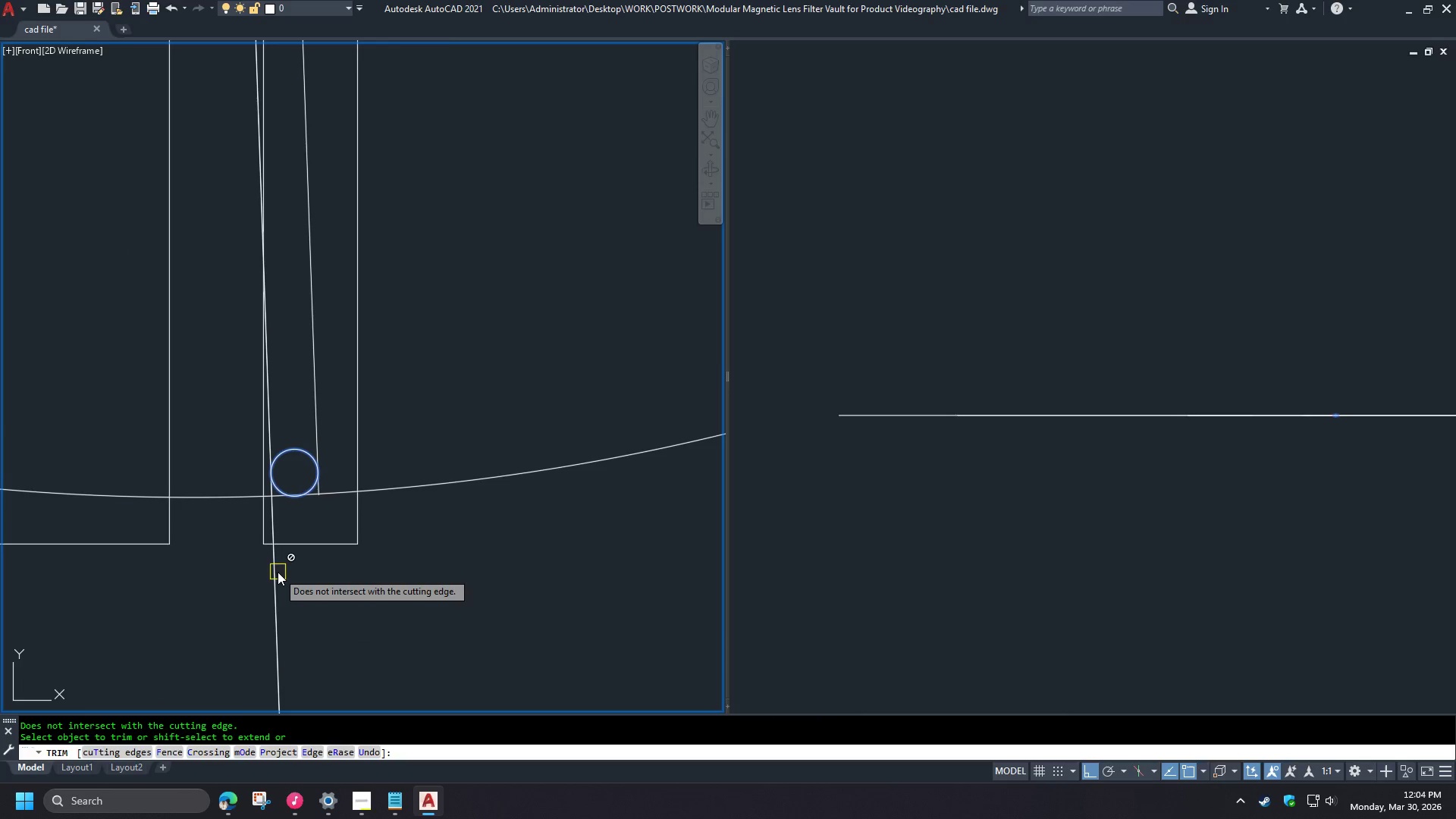 
double_click([277, 573])
 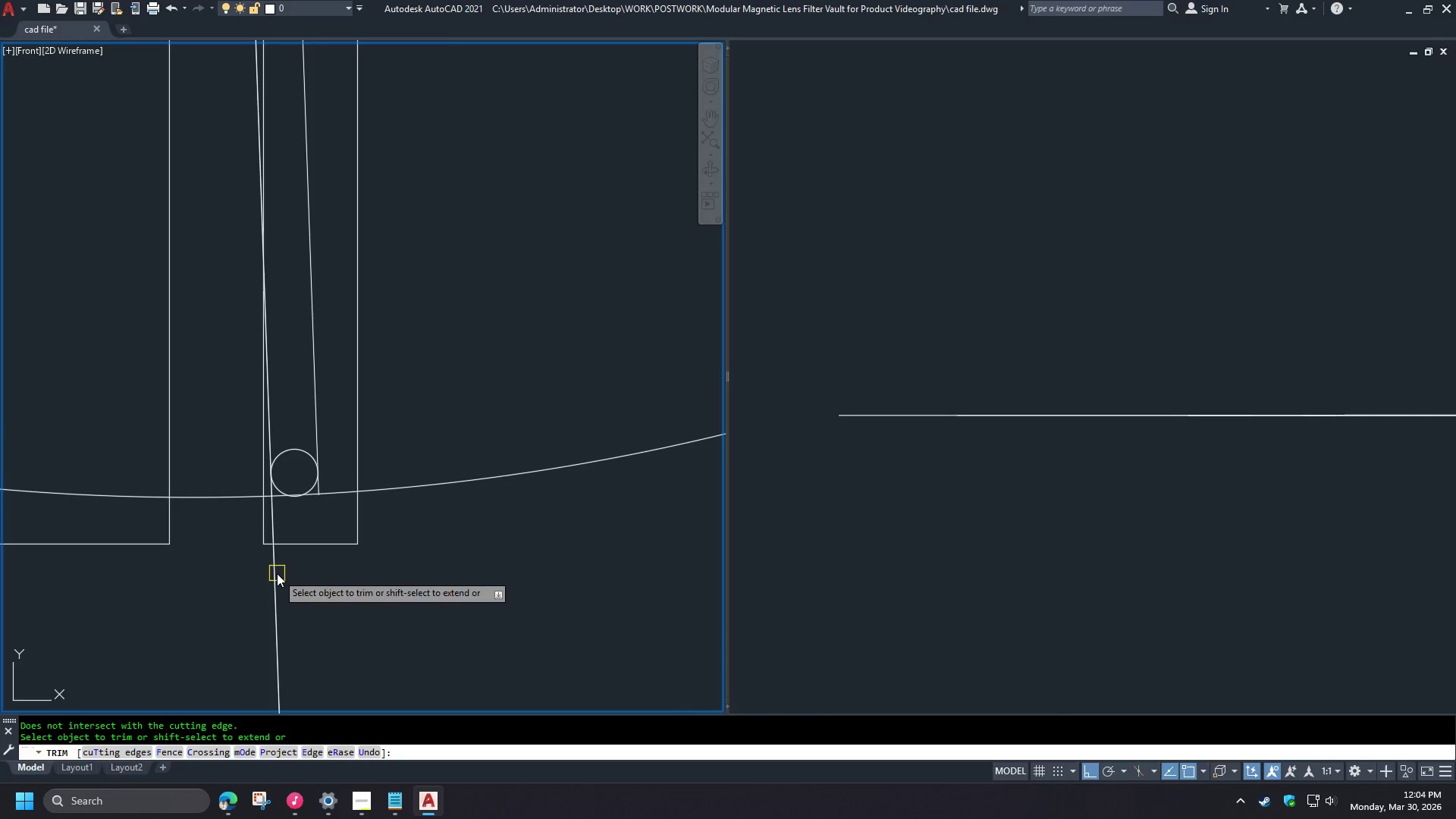 
key(Space)
 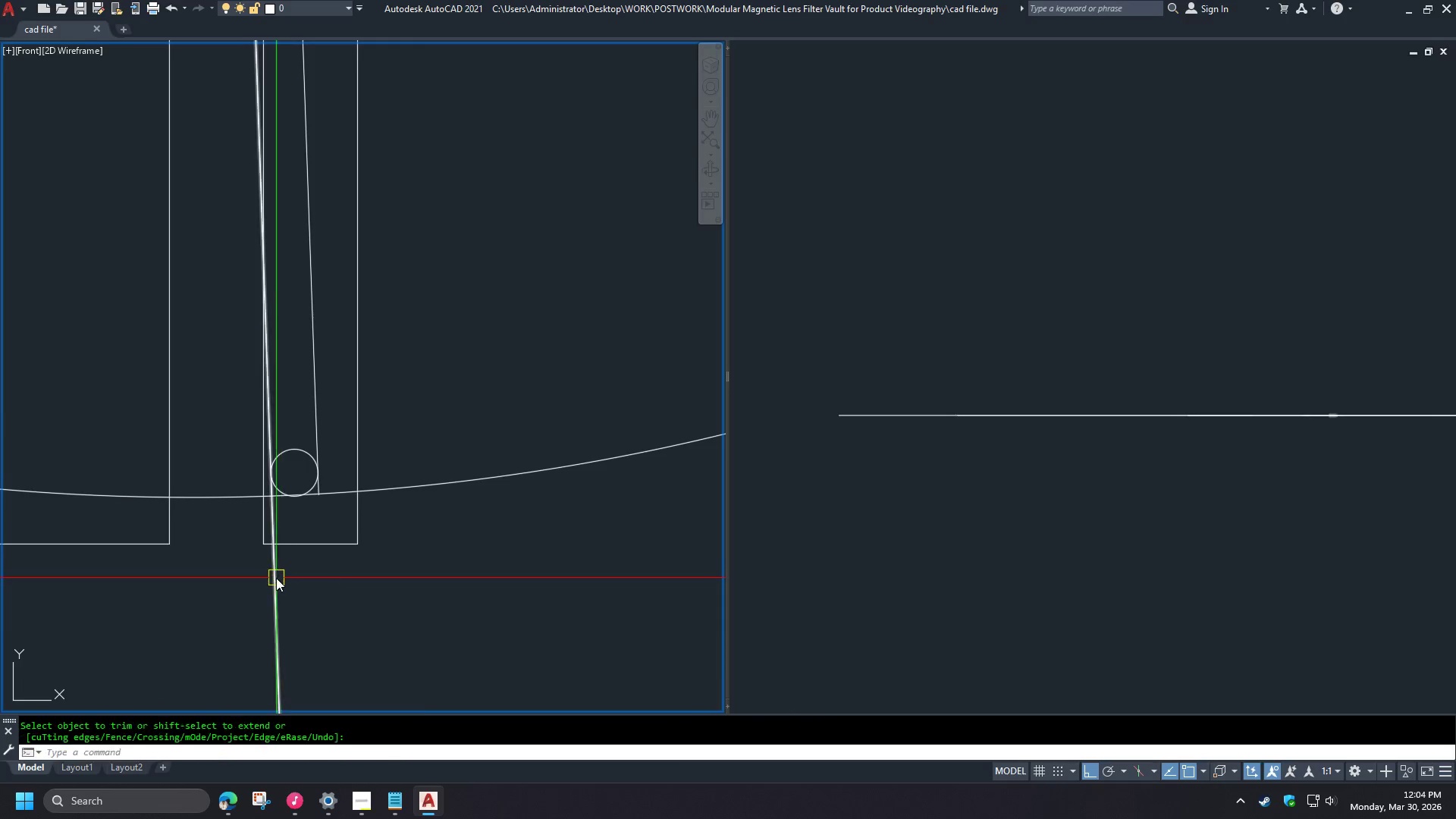 
left_click([276, 578])
 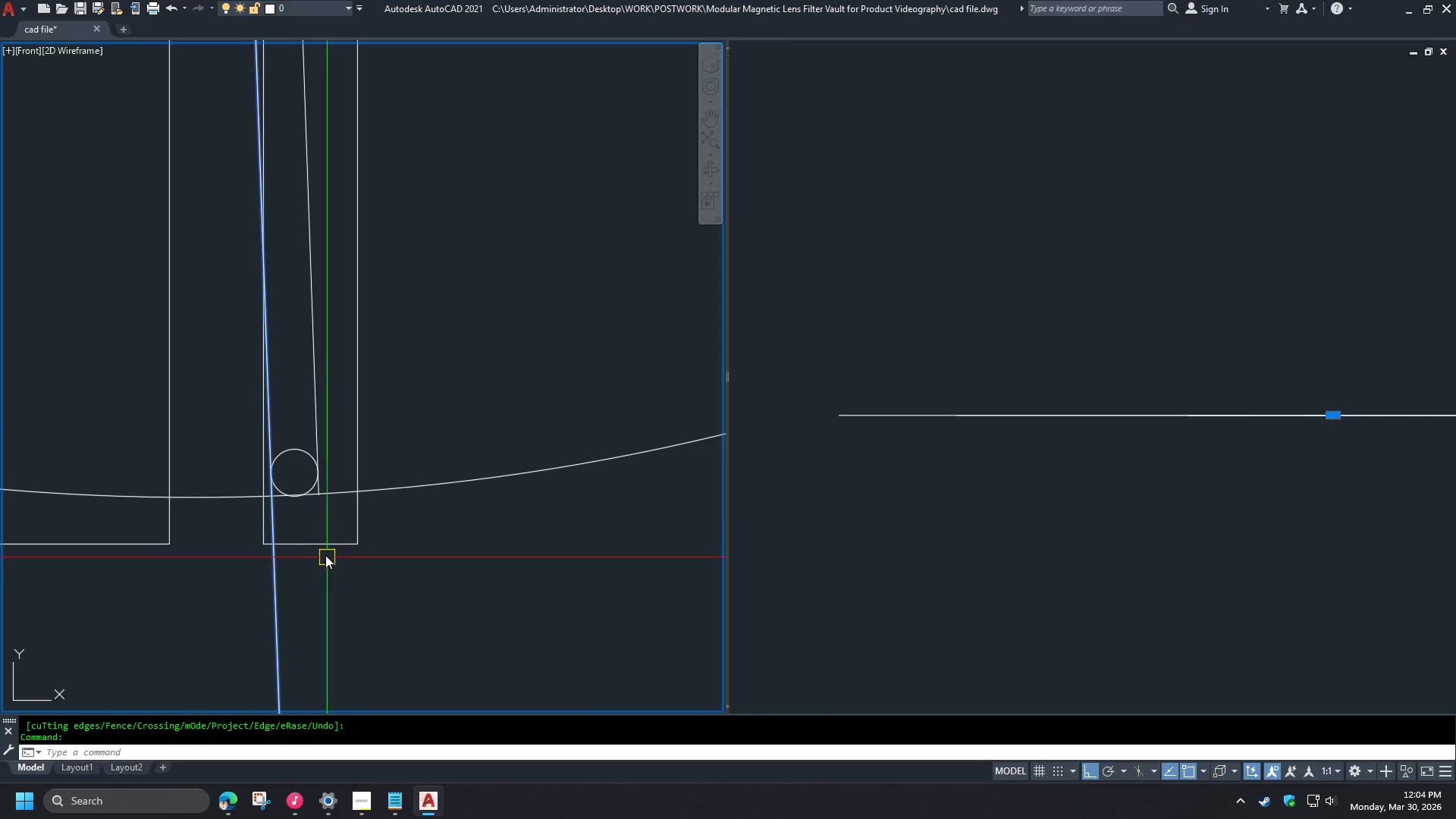 
scroll: coordinate [335, 484], scroll_direction: down, amount: 5.0
 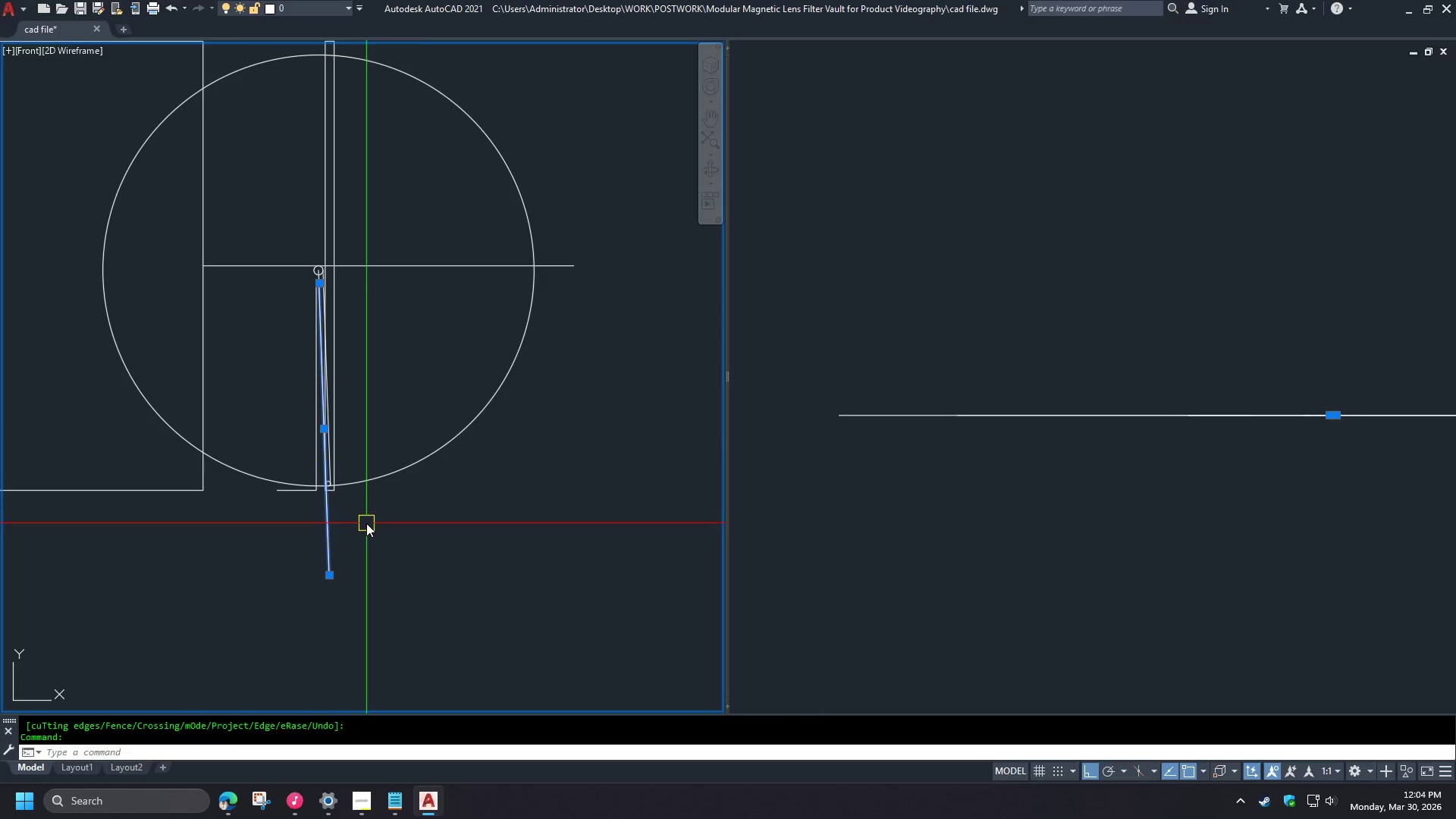 
key(Control+1)
 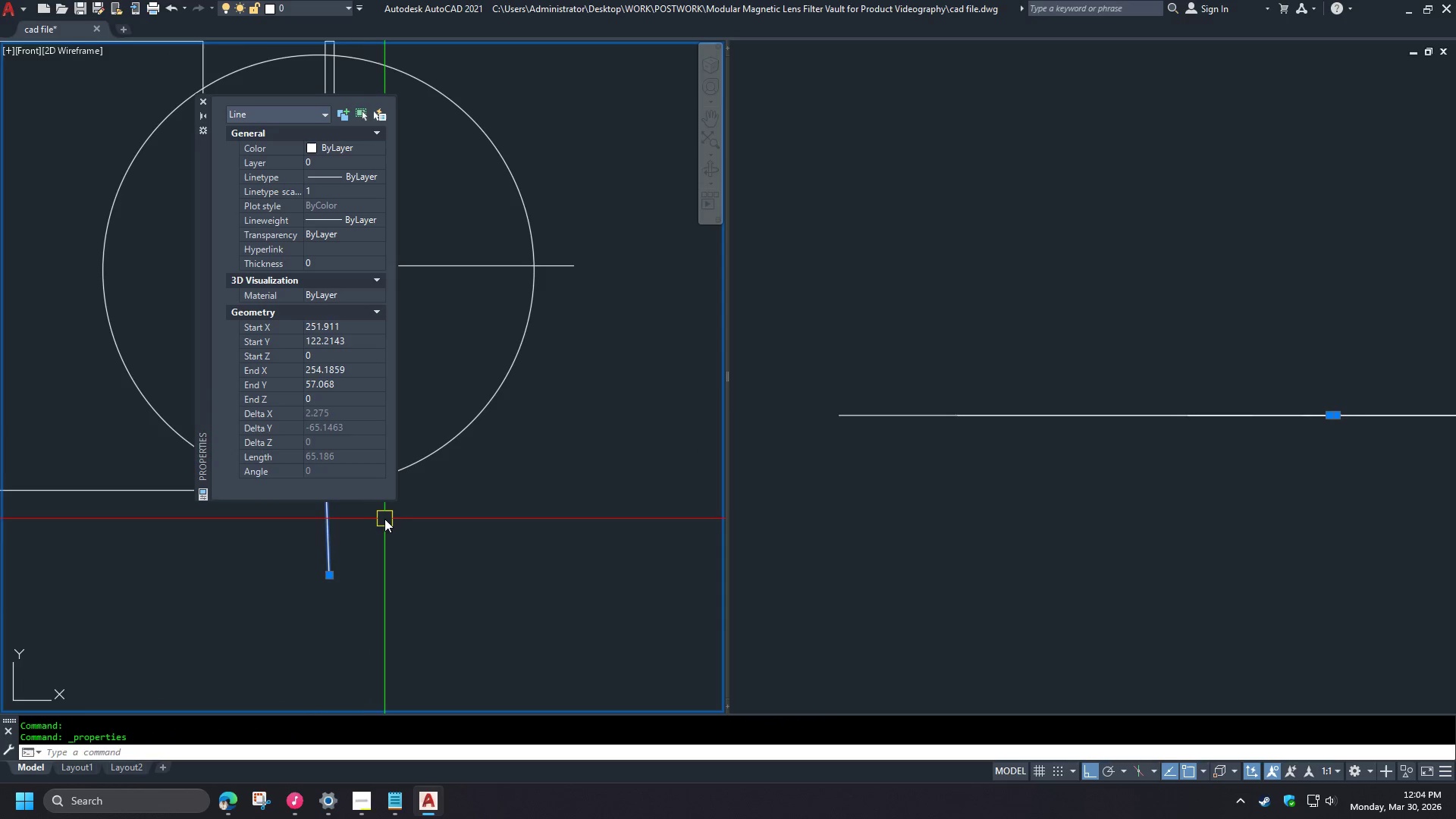 
key(Control+1)
 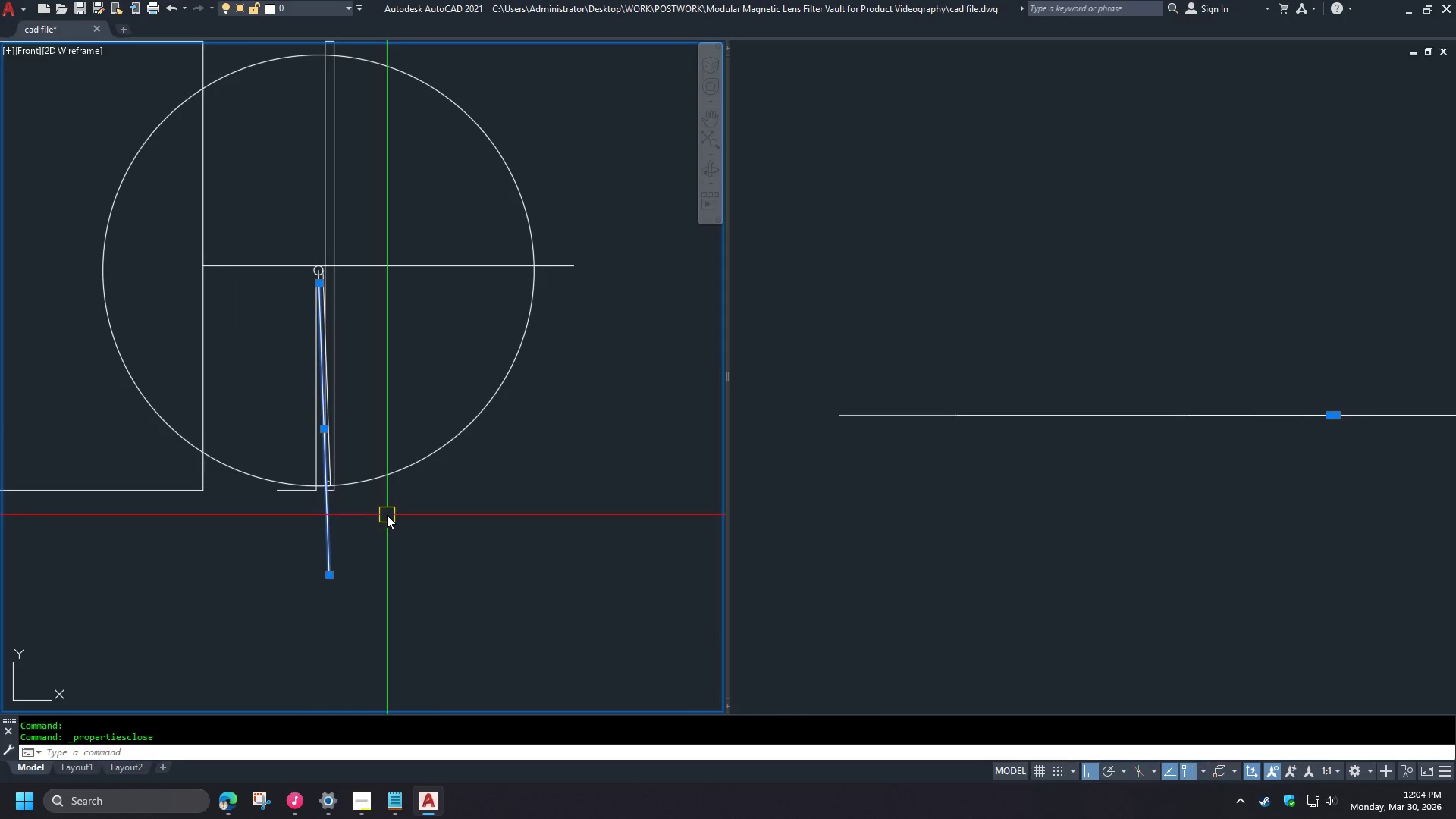 
key(Escape)
 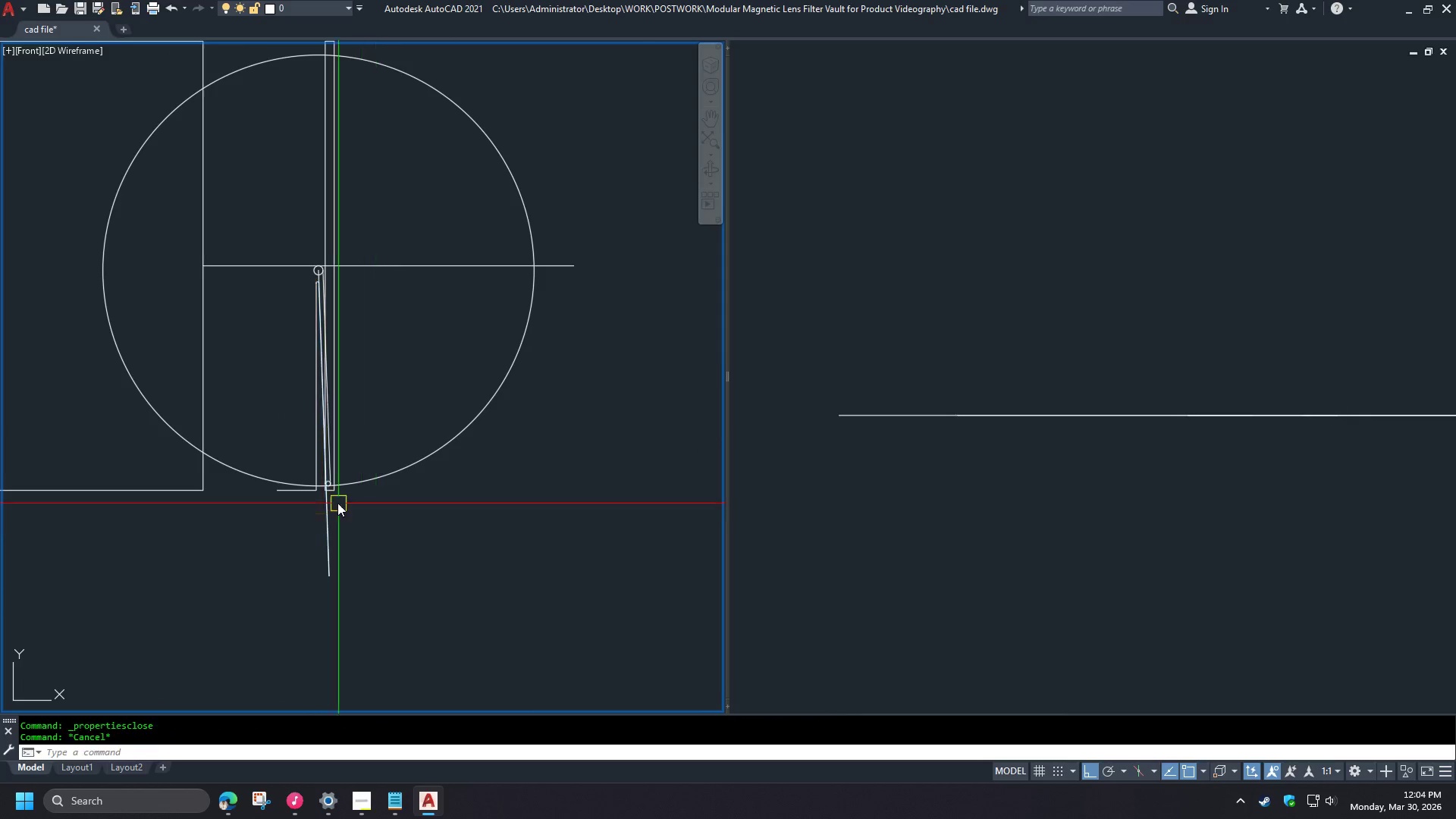 
type(re)
 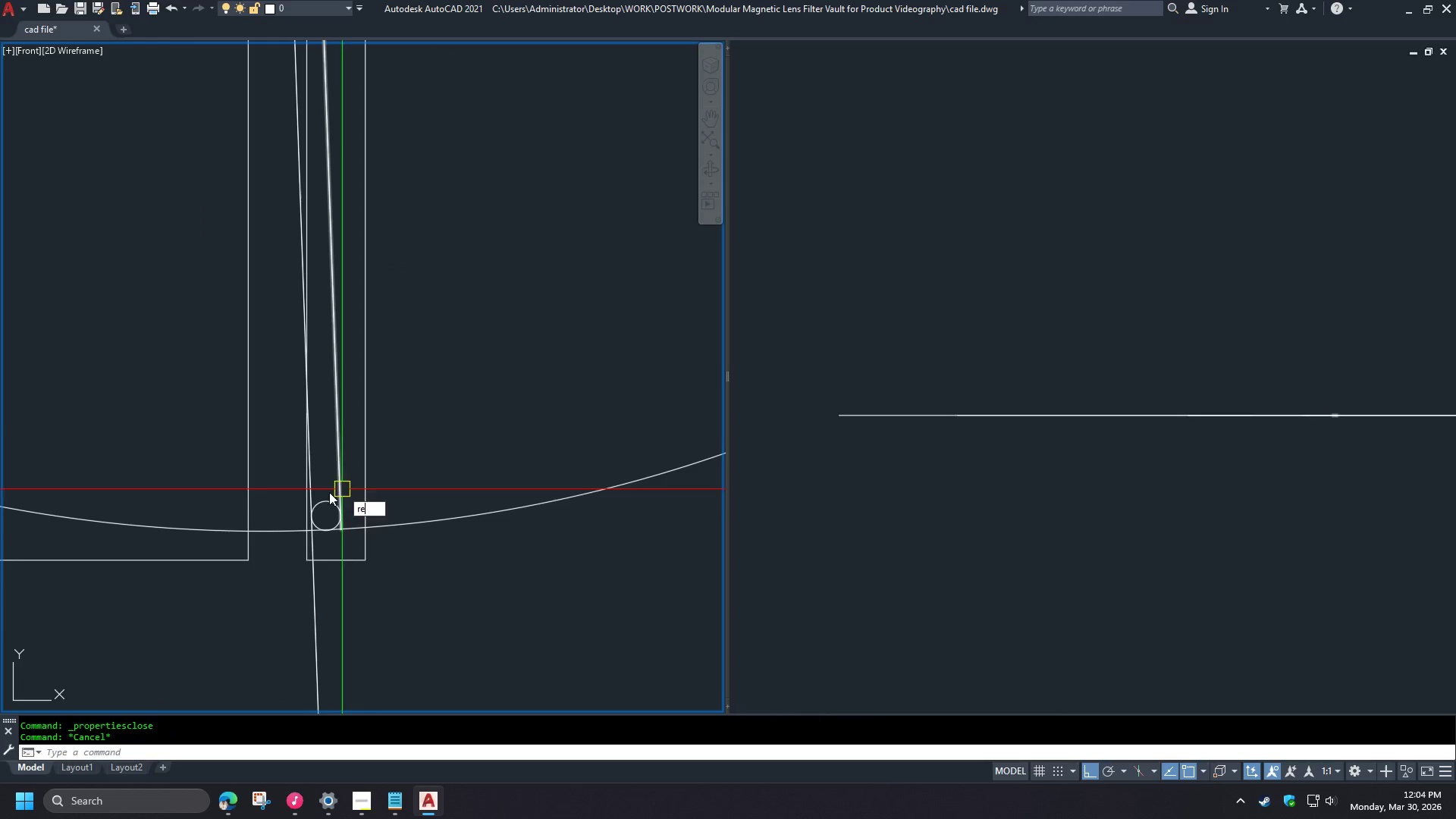 
scroll: coordinate [325, 475], scroll_direction: up, amount: 4.0
 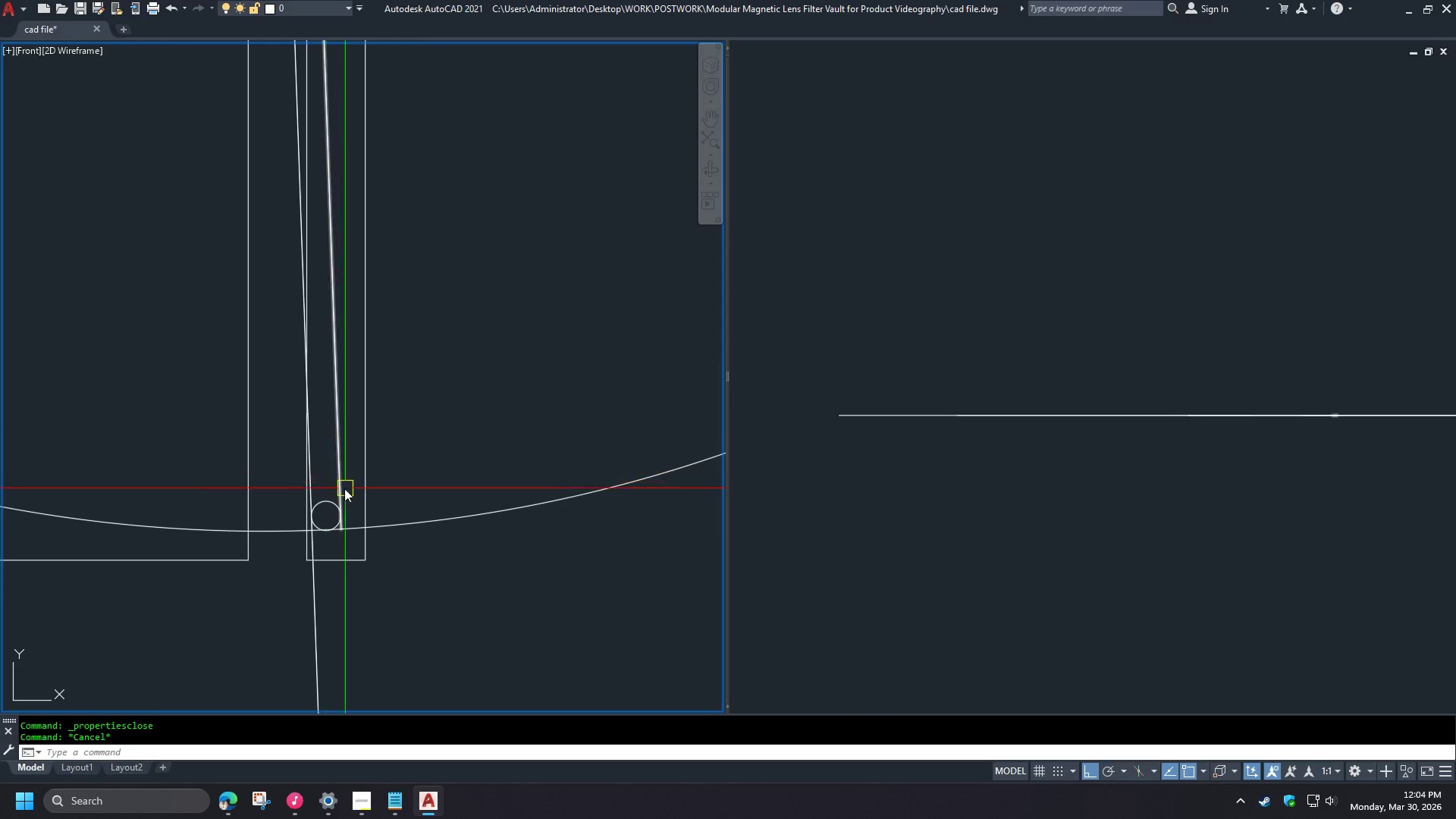 
key(Space)
 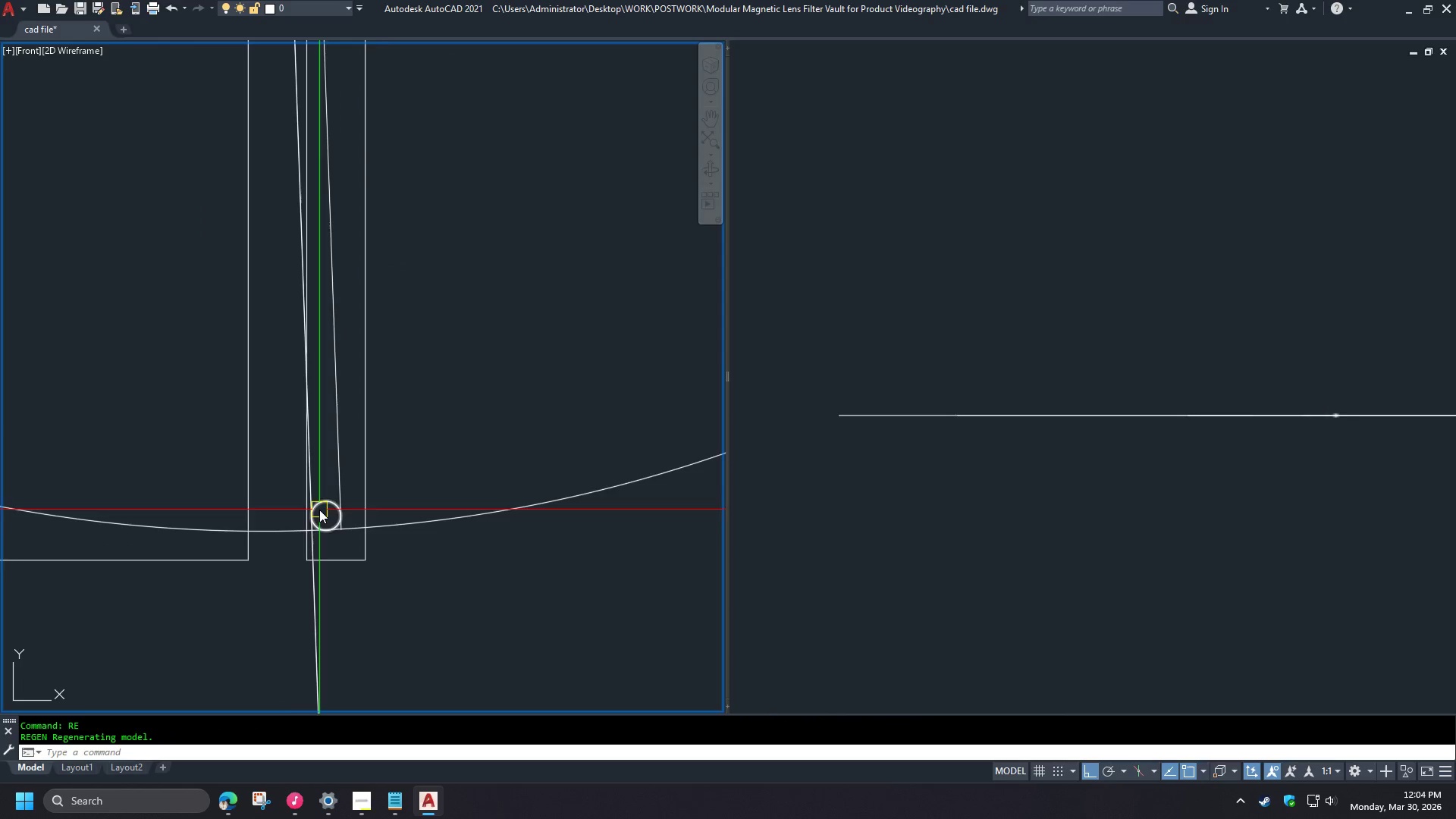 
scroll: coordinate [318, 517], scroll_direction: up, amount: 4.0
 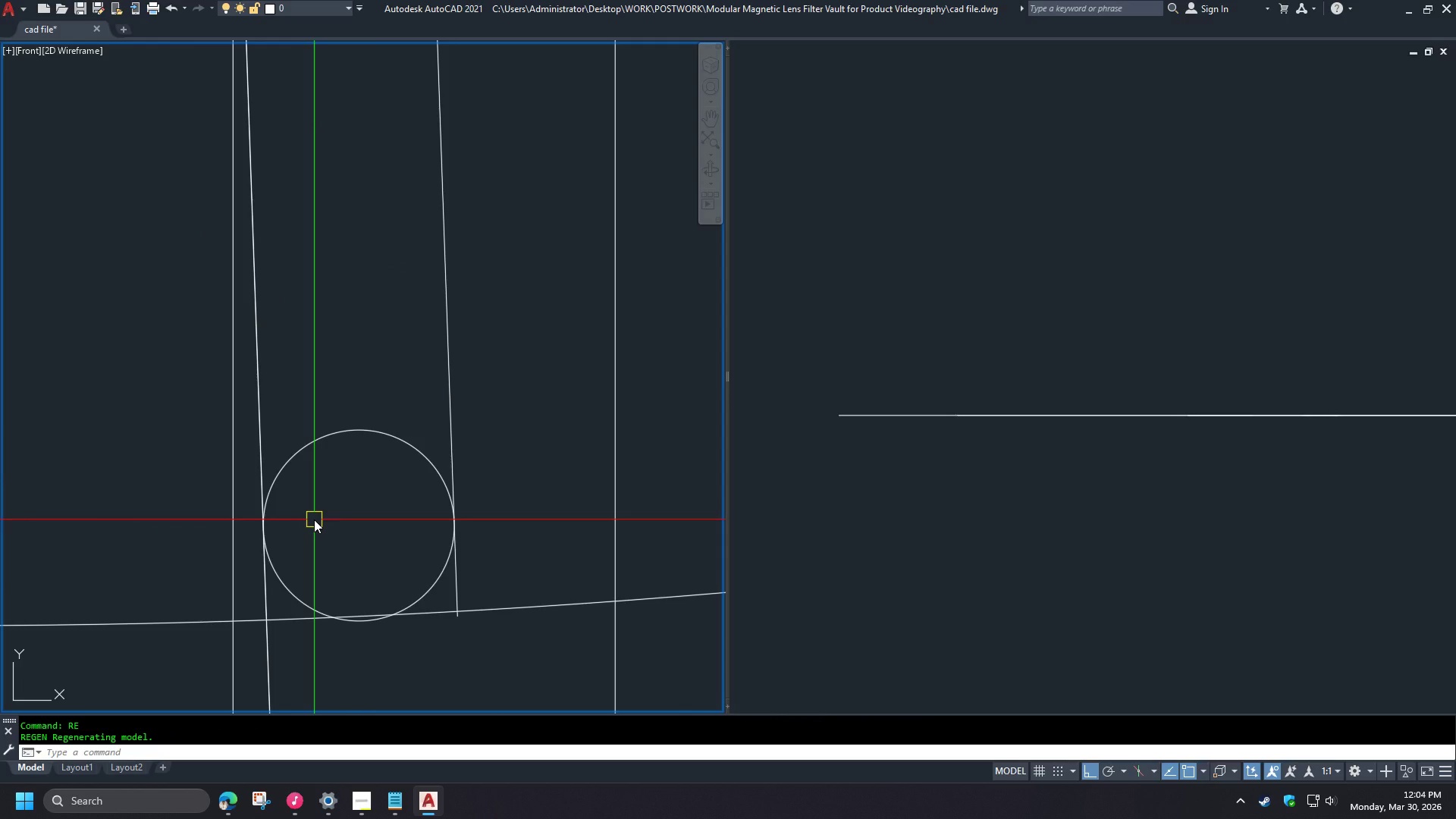 
type(tr )
 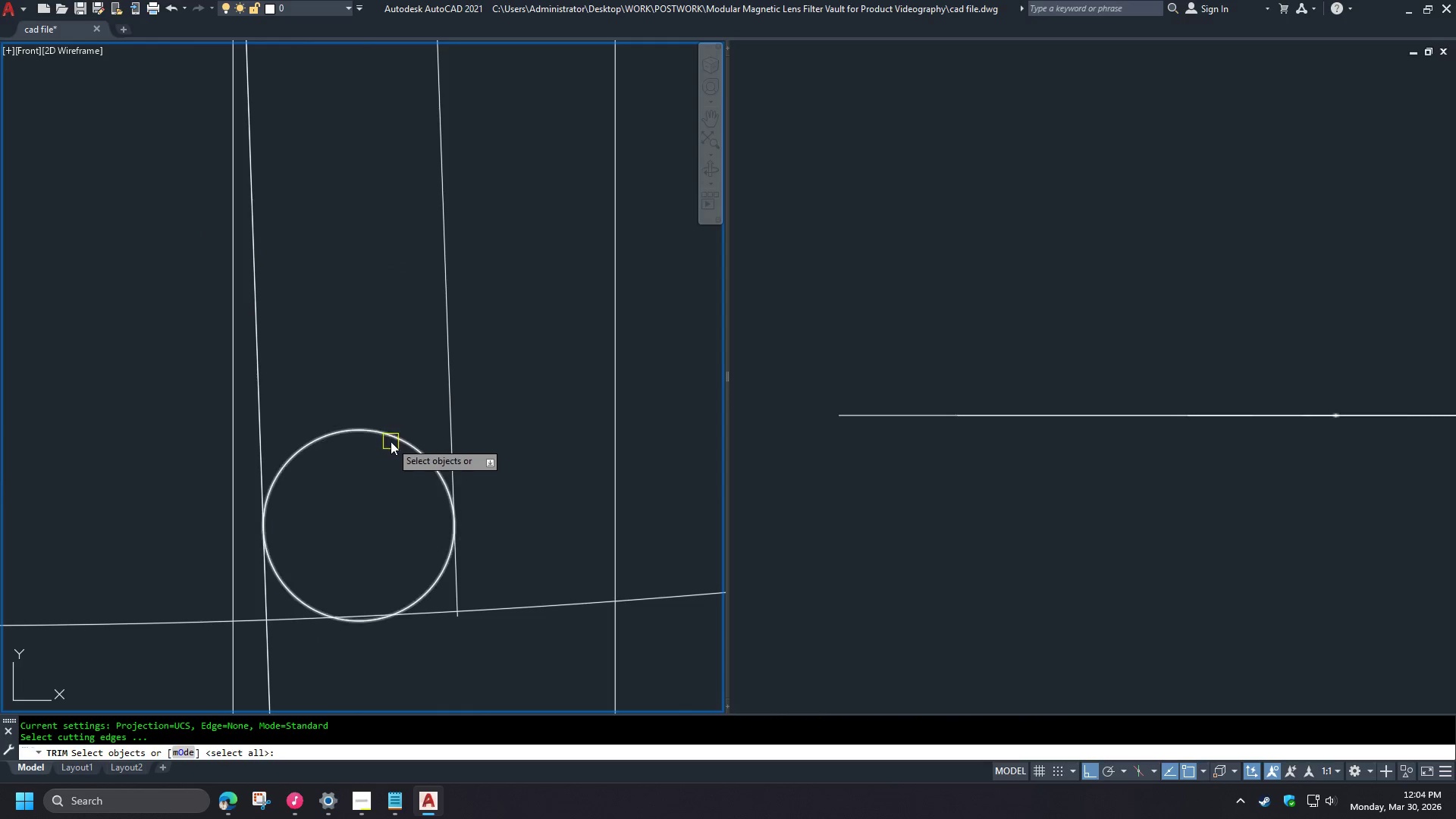 
left_click([391, 441])
 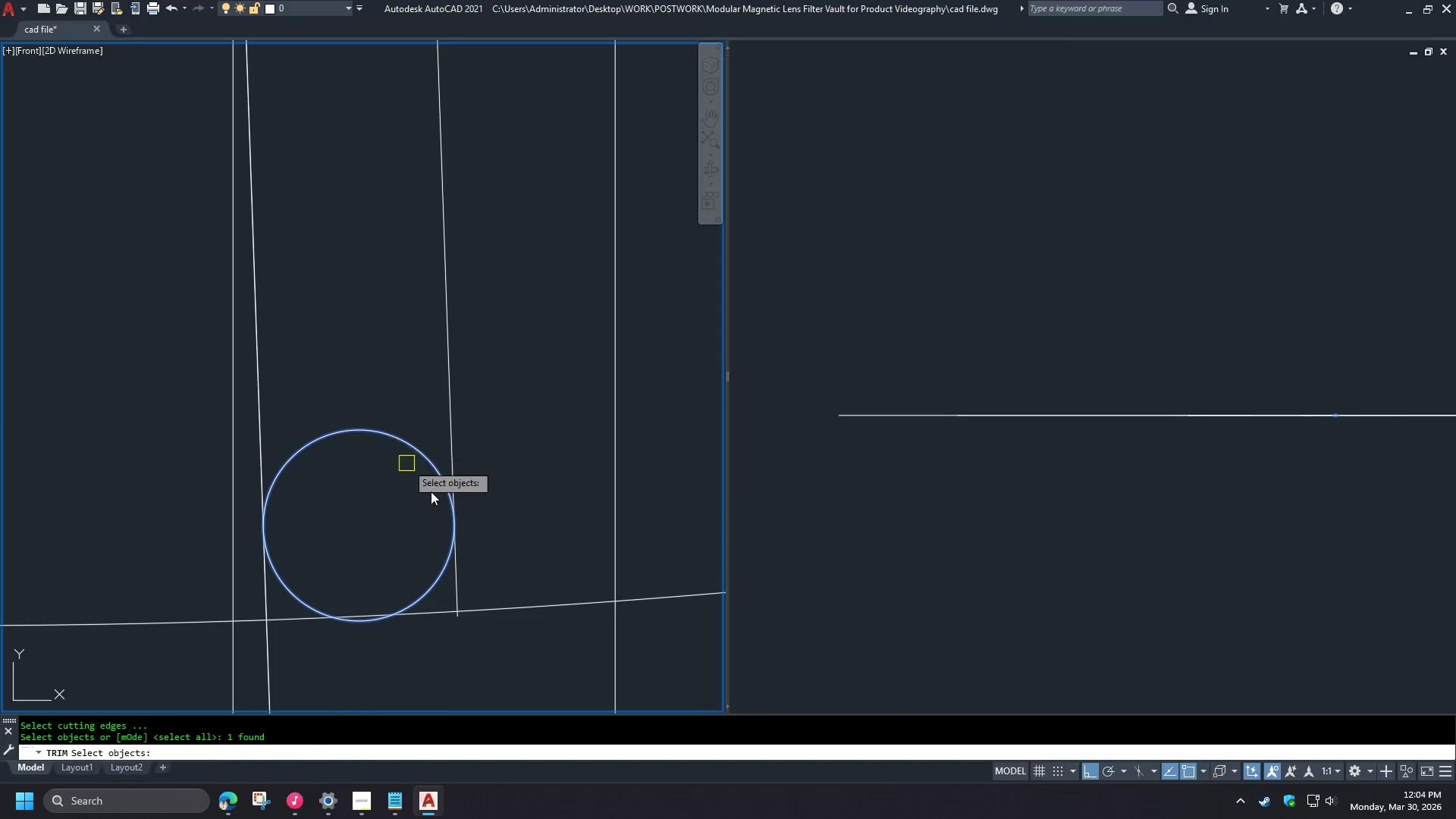 
key(Space)
 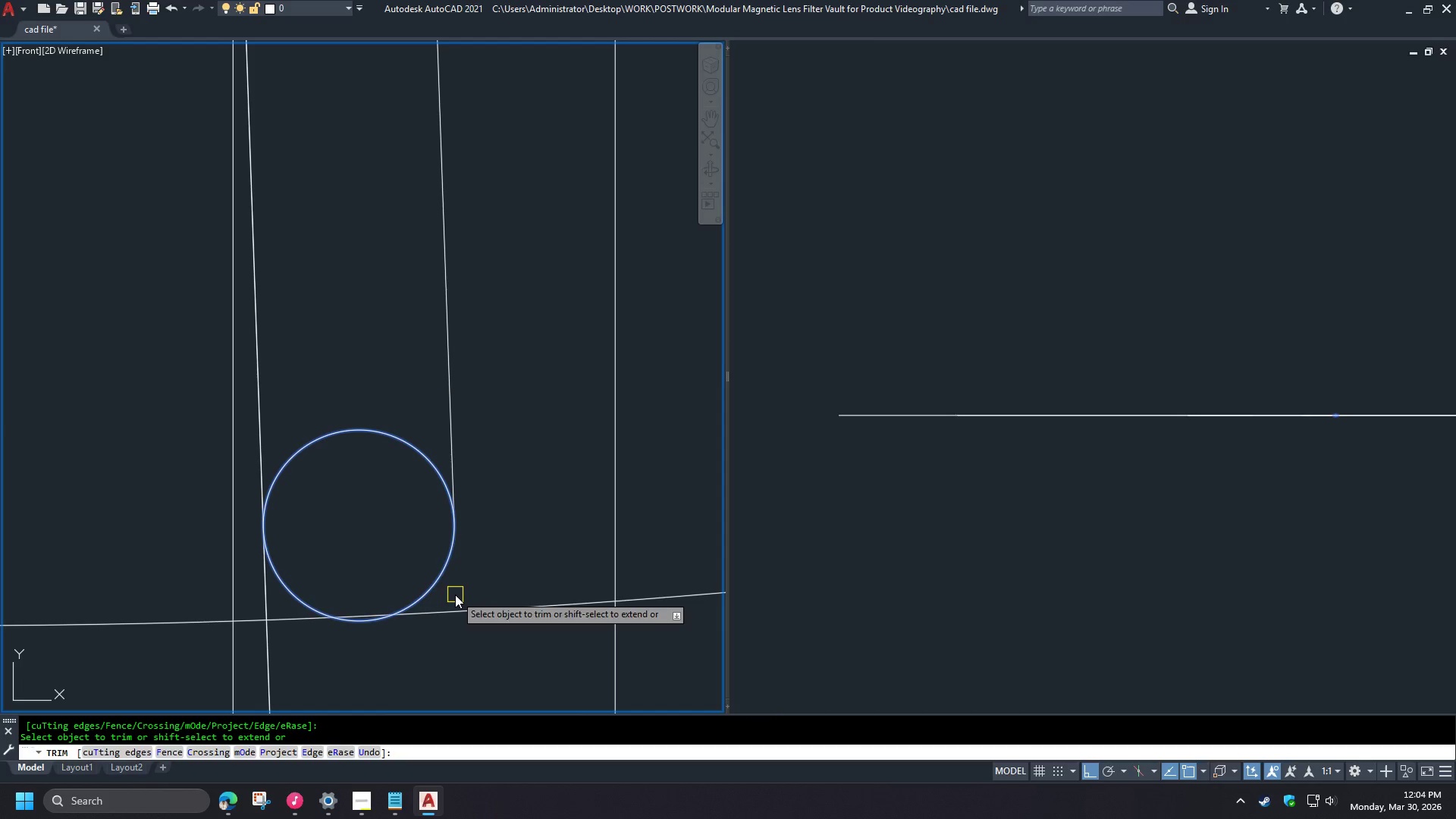 
key(Space)
 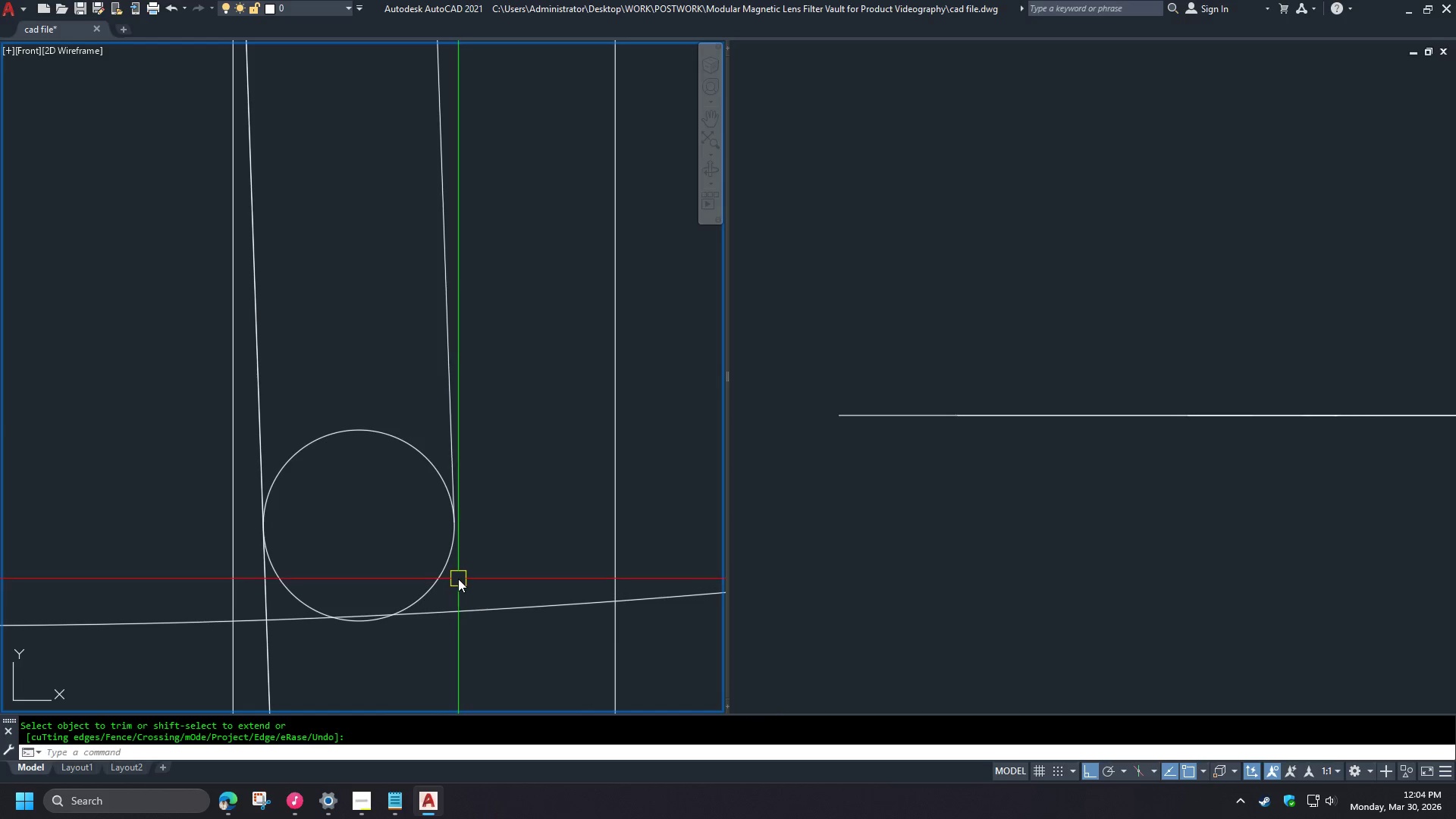 
key(F)
 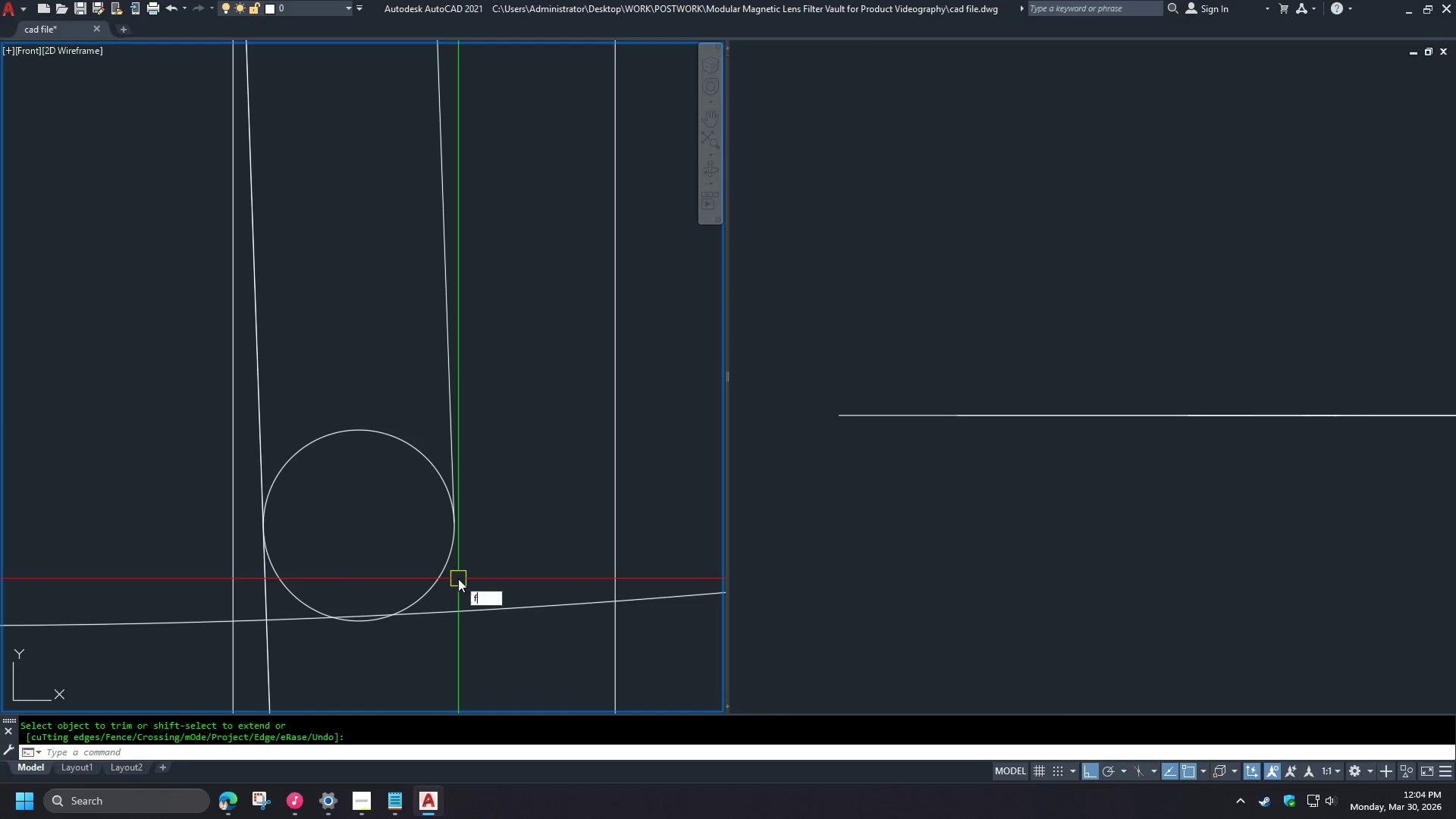 
key(Space)
 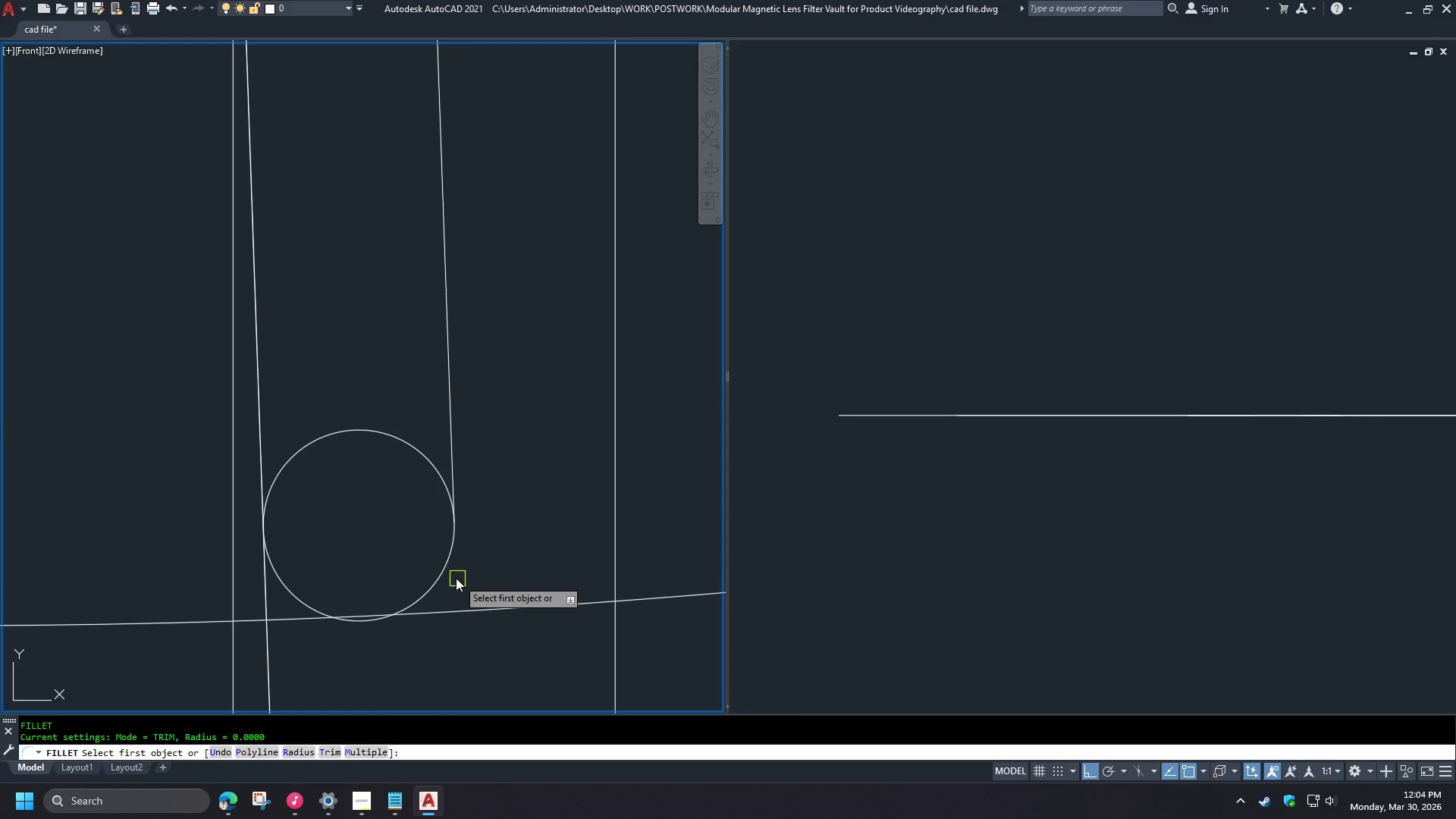 
key(R)
 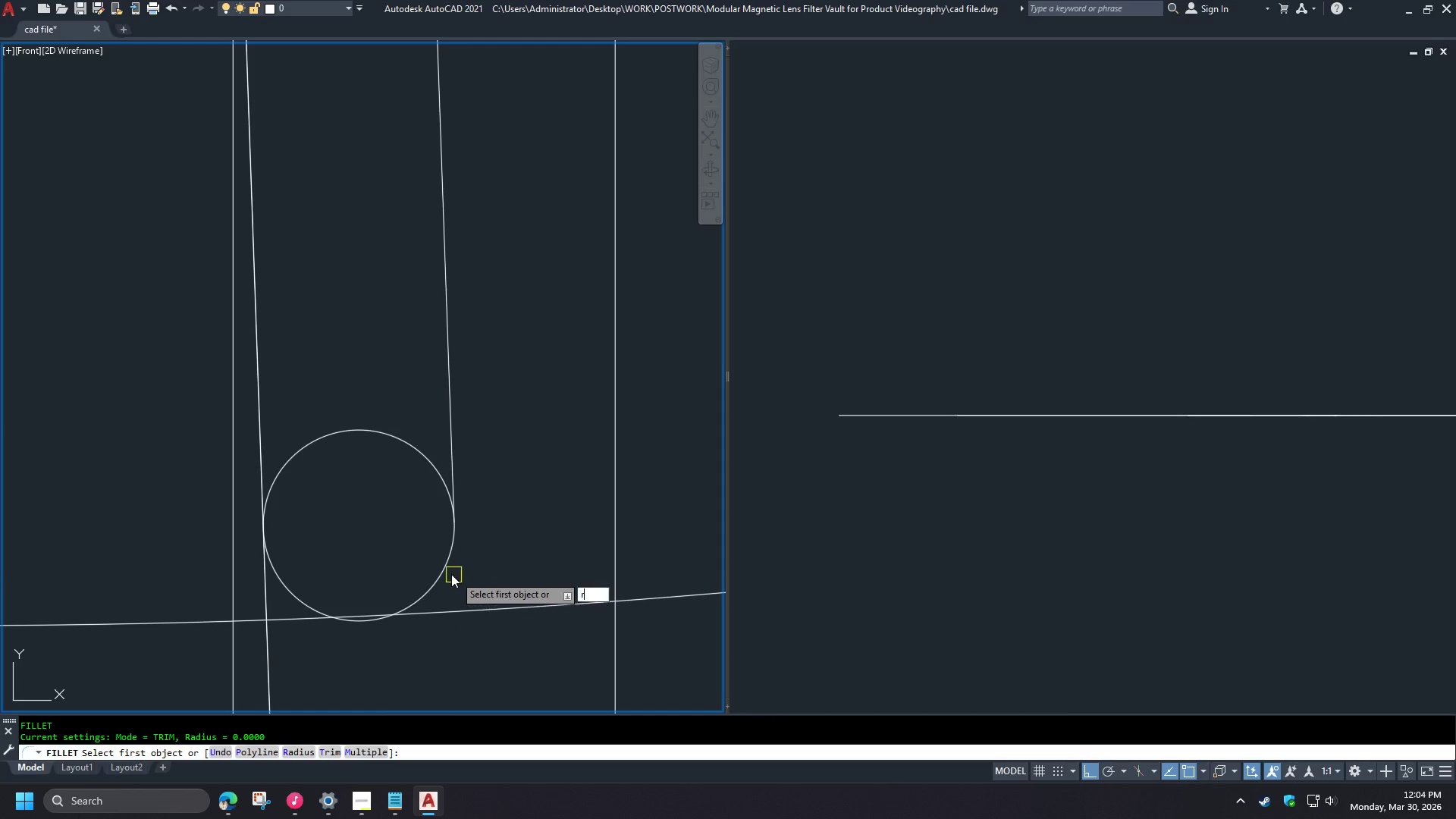 
key(Space)
 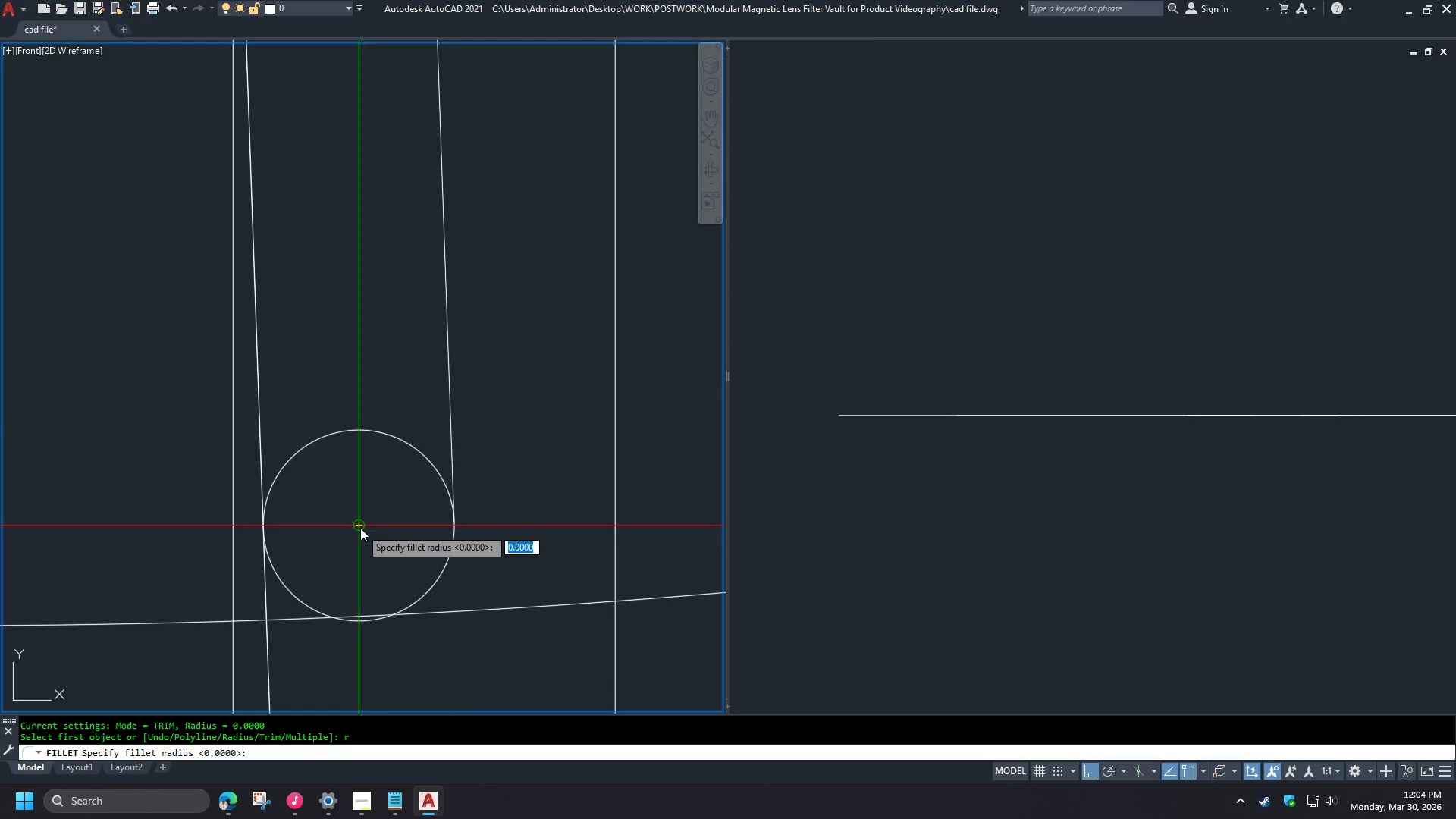 
left_click([360, 528])
 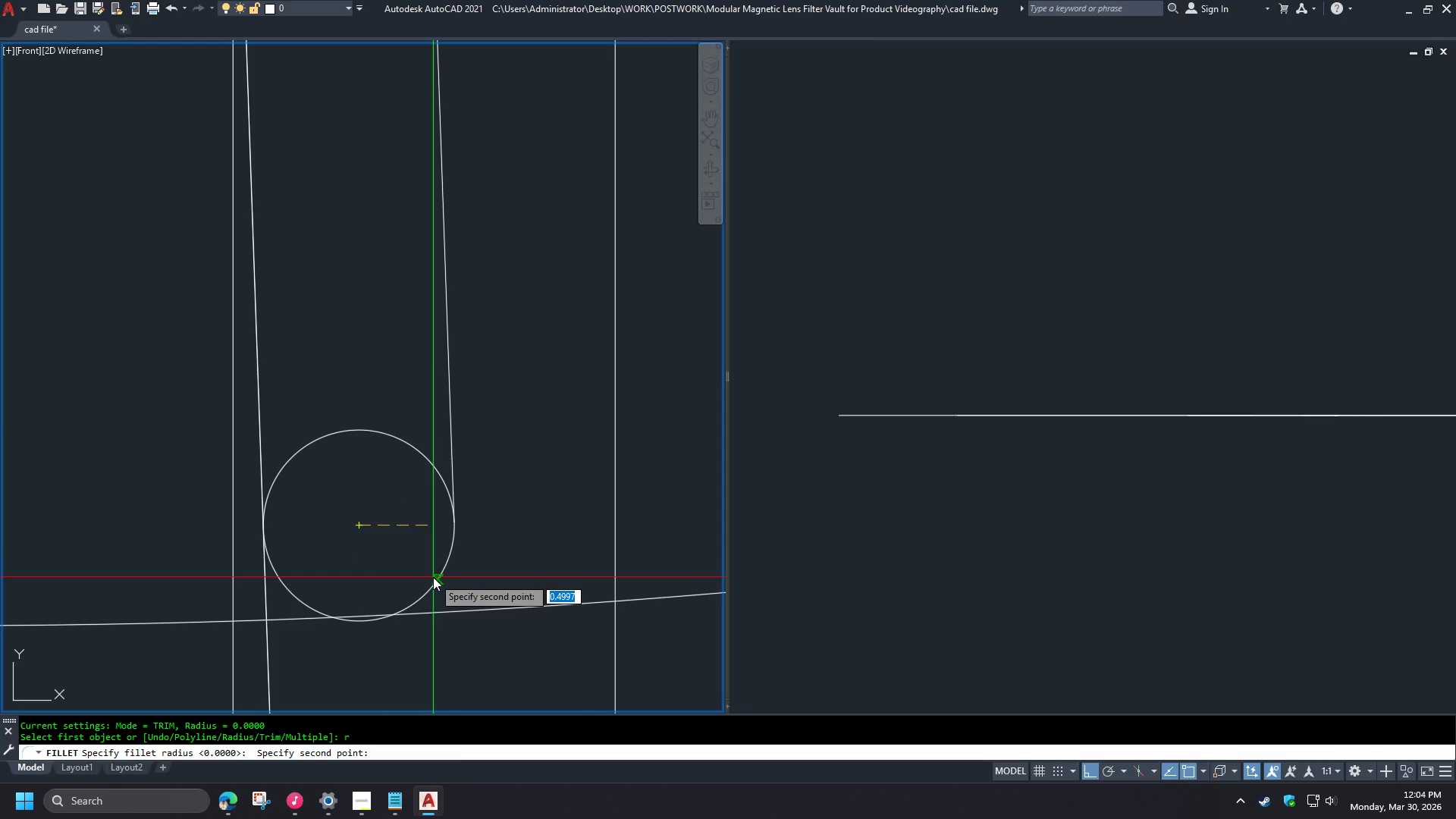 
left_click([433, 577])
 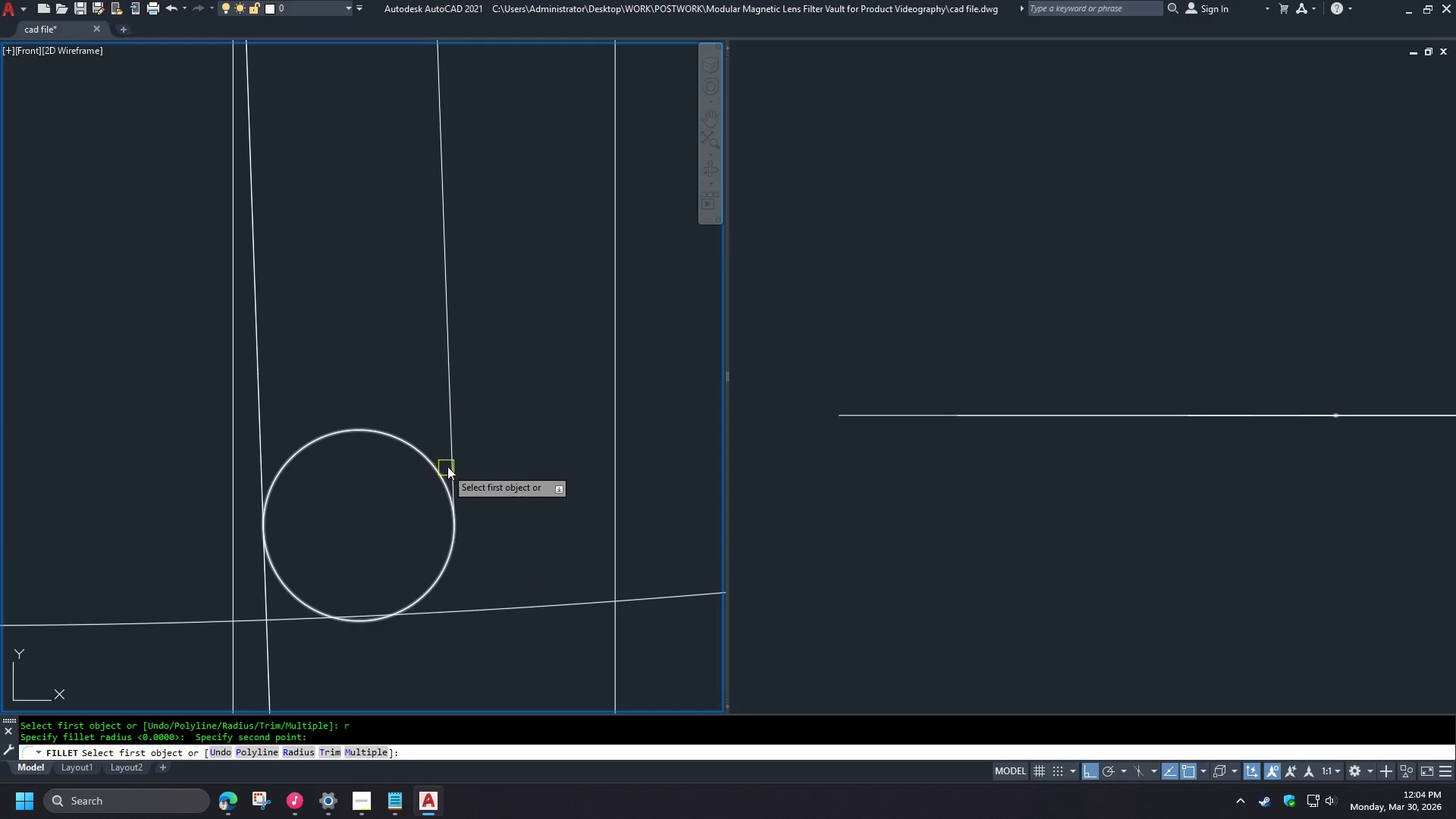 
left_click([453, 453])
 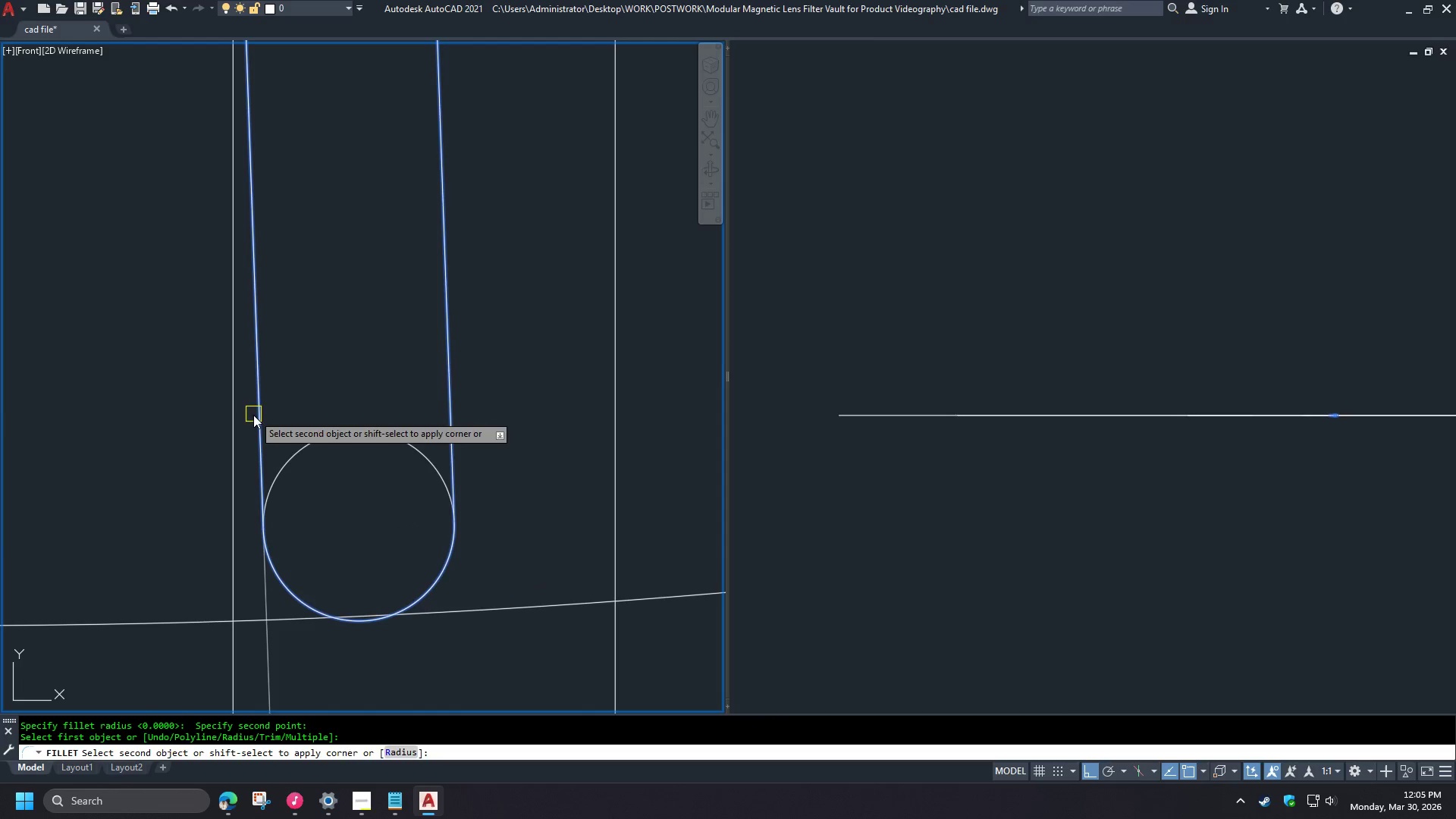 
left_click([256, 417])
 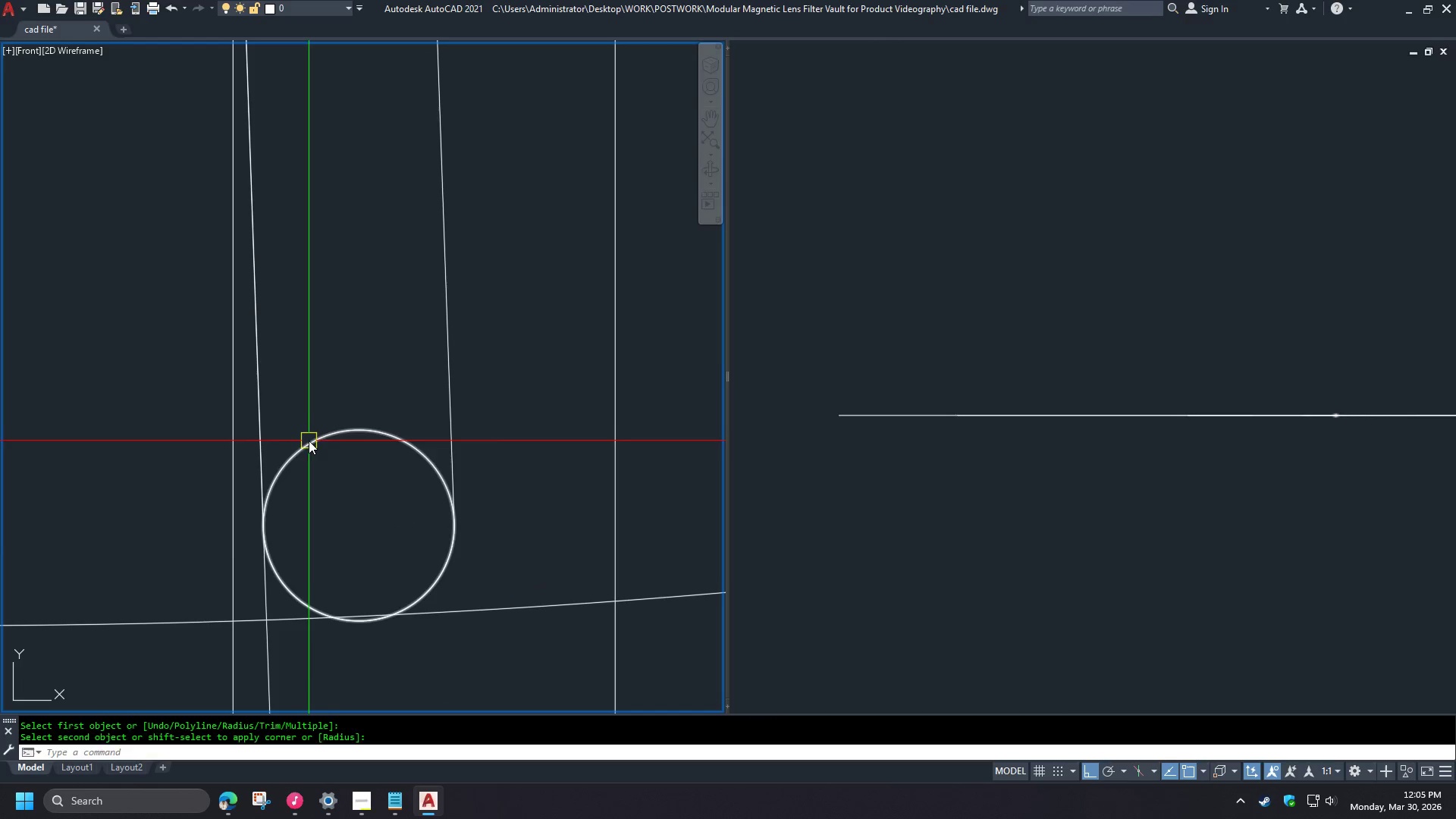 
key(E)
 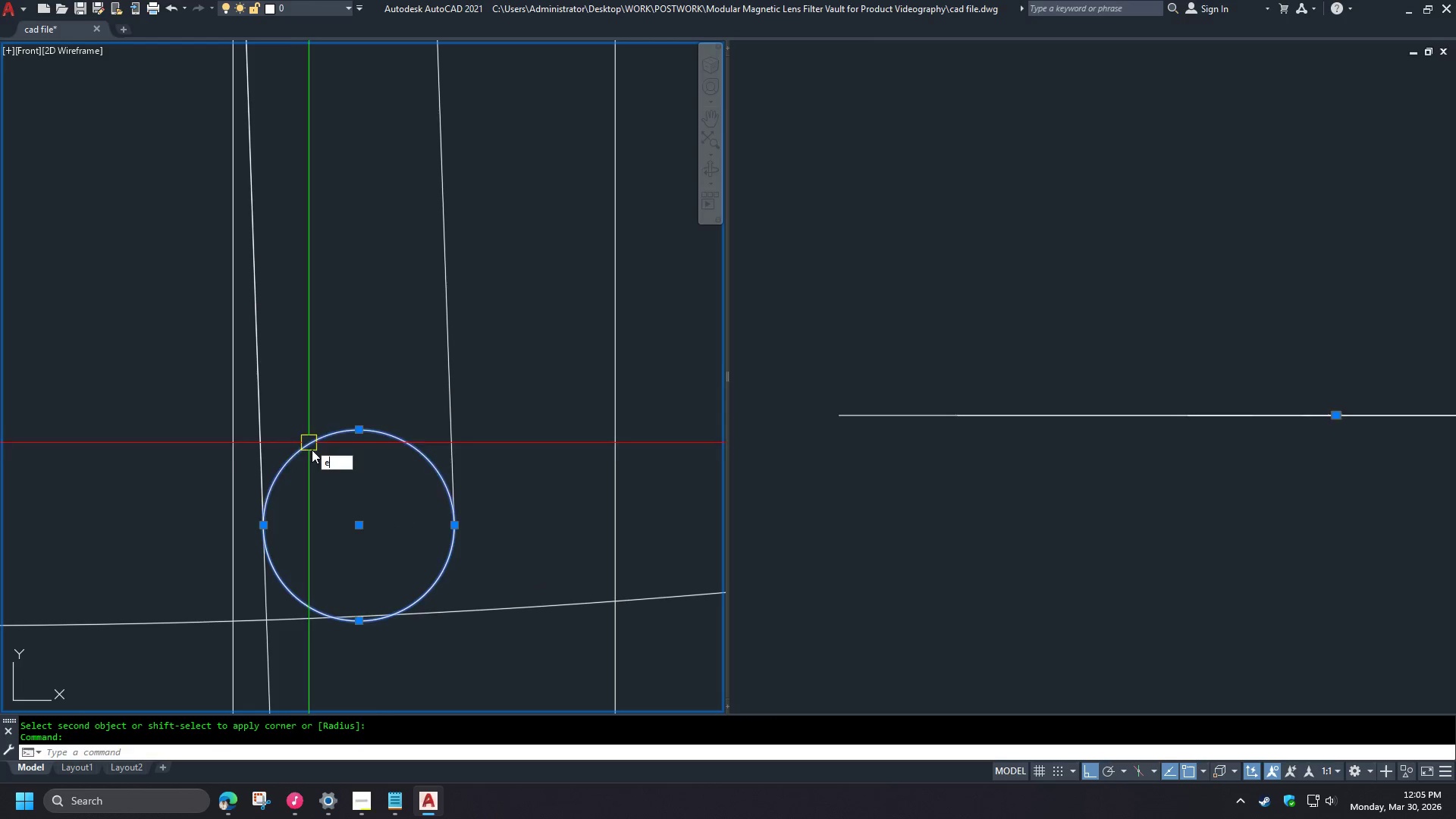 
key(Space)
 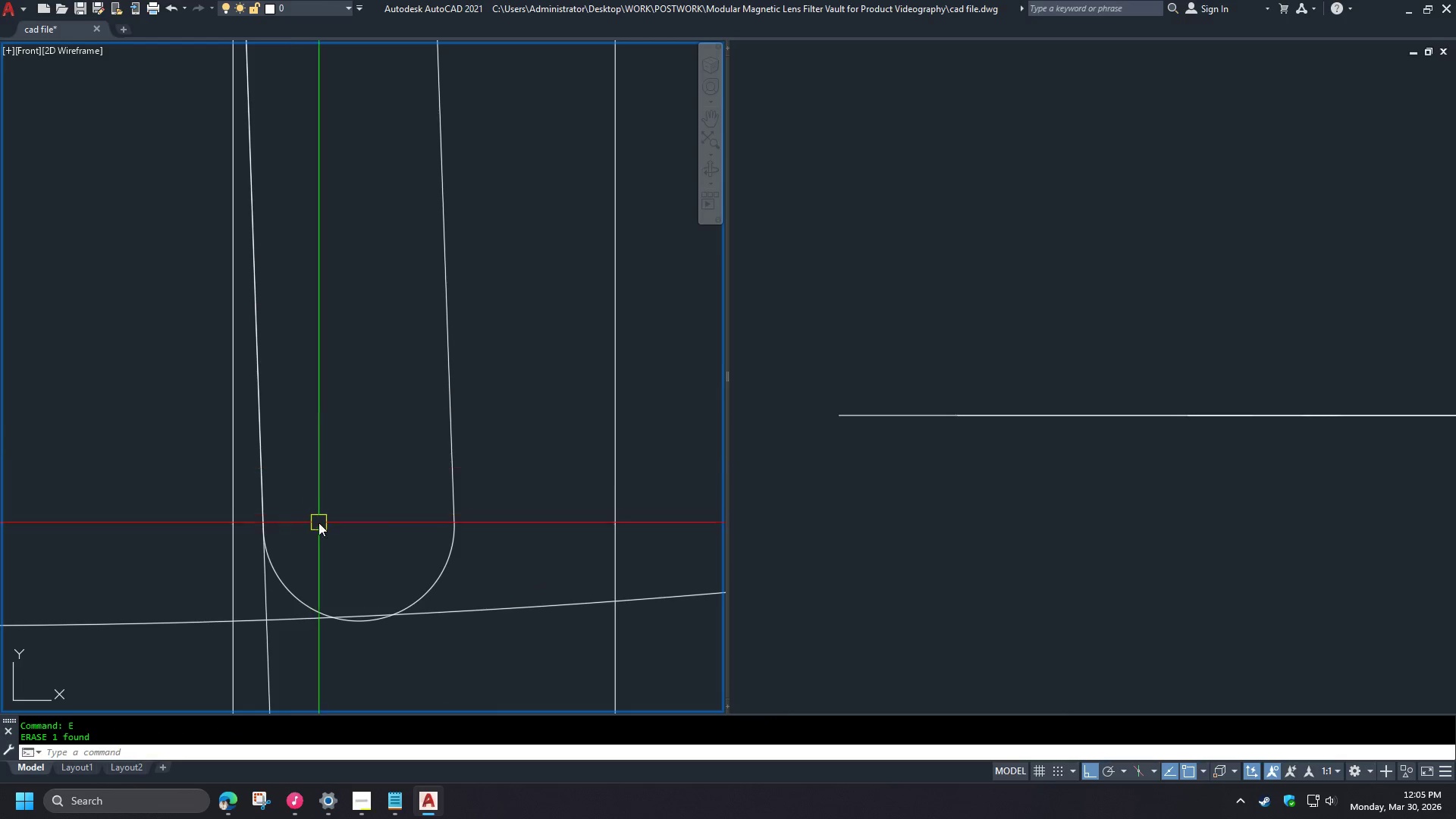 
scroll: coordinate [321, 535], scroll_direction: down, amount: 3.0
 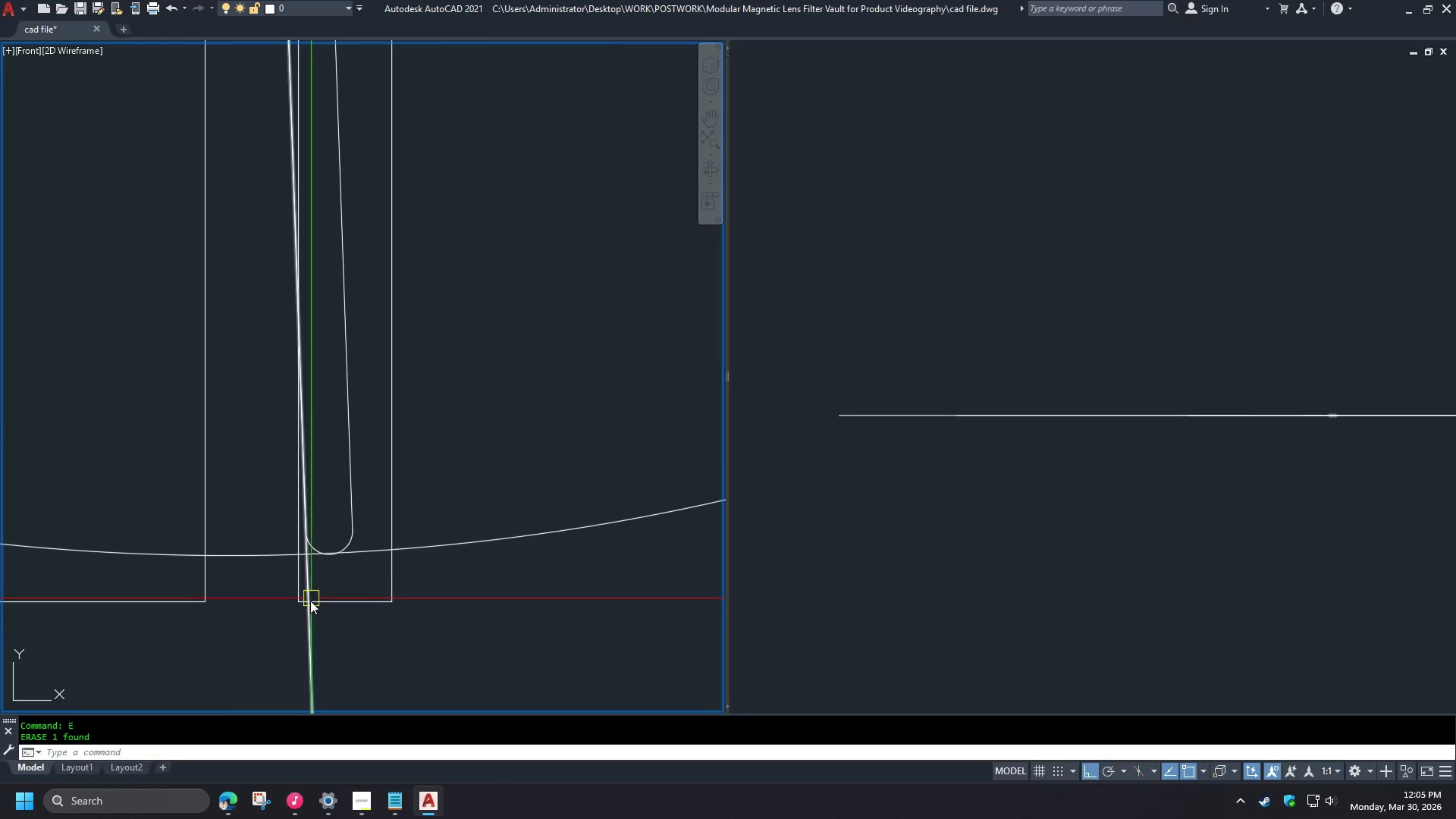 
left_click([304, 630])
 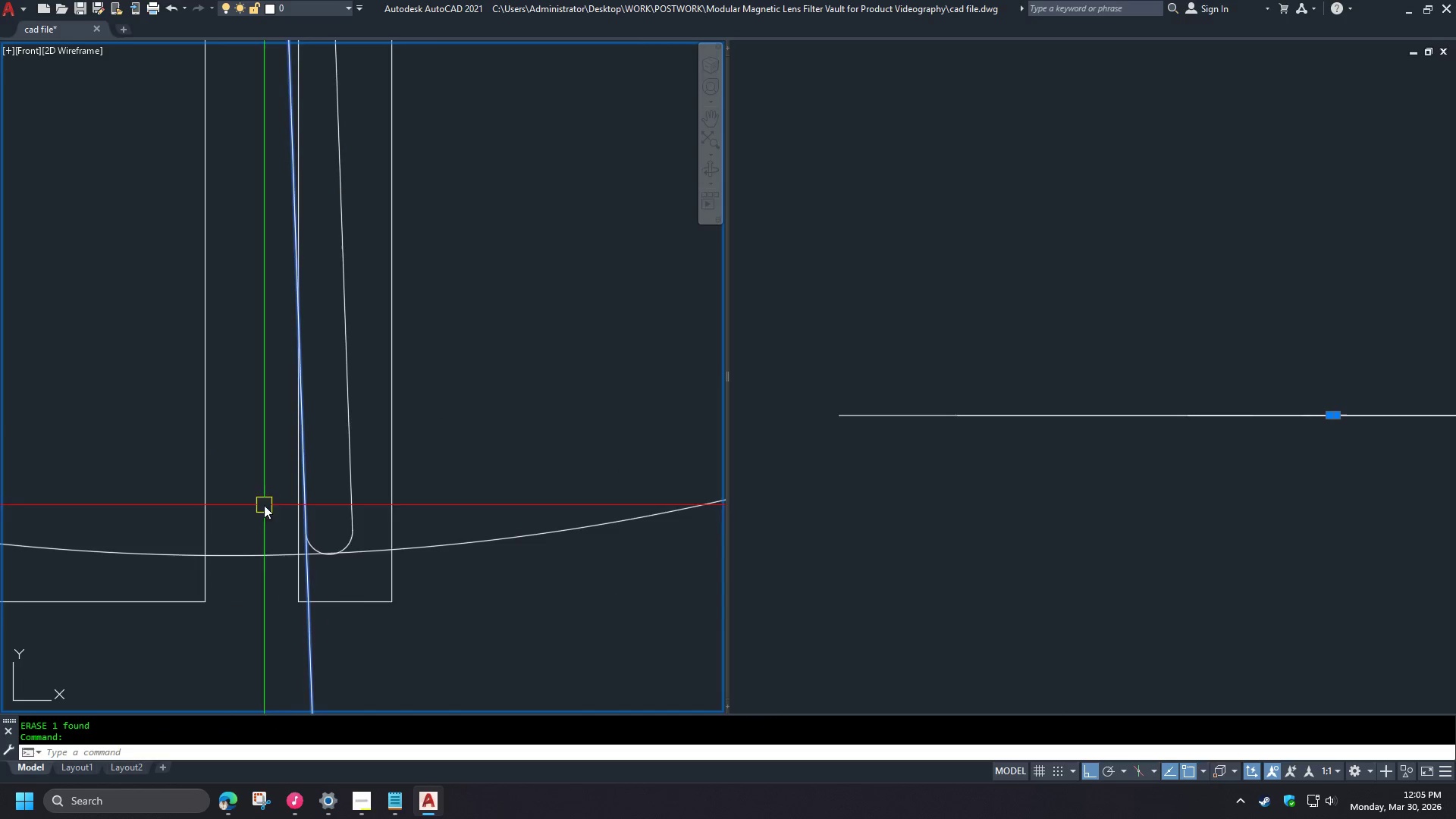 
scroll: coordinate [318, 467], scroll_direction: down, amount: 5.0
 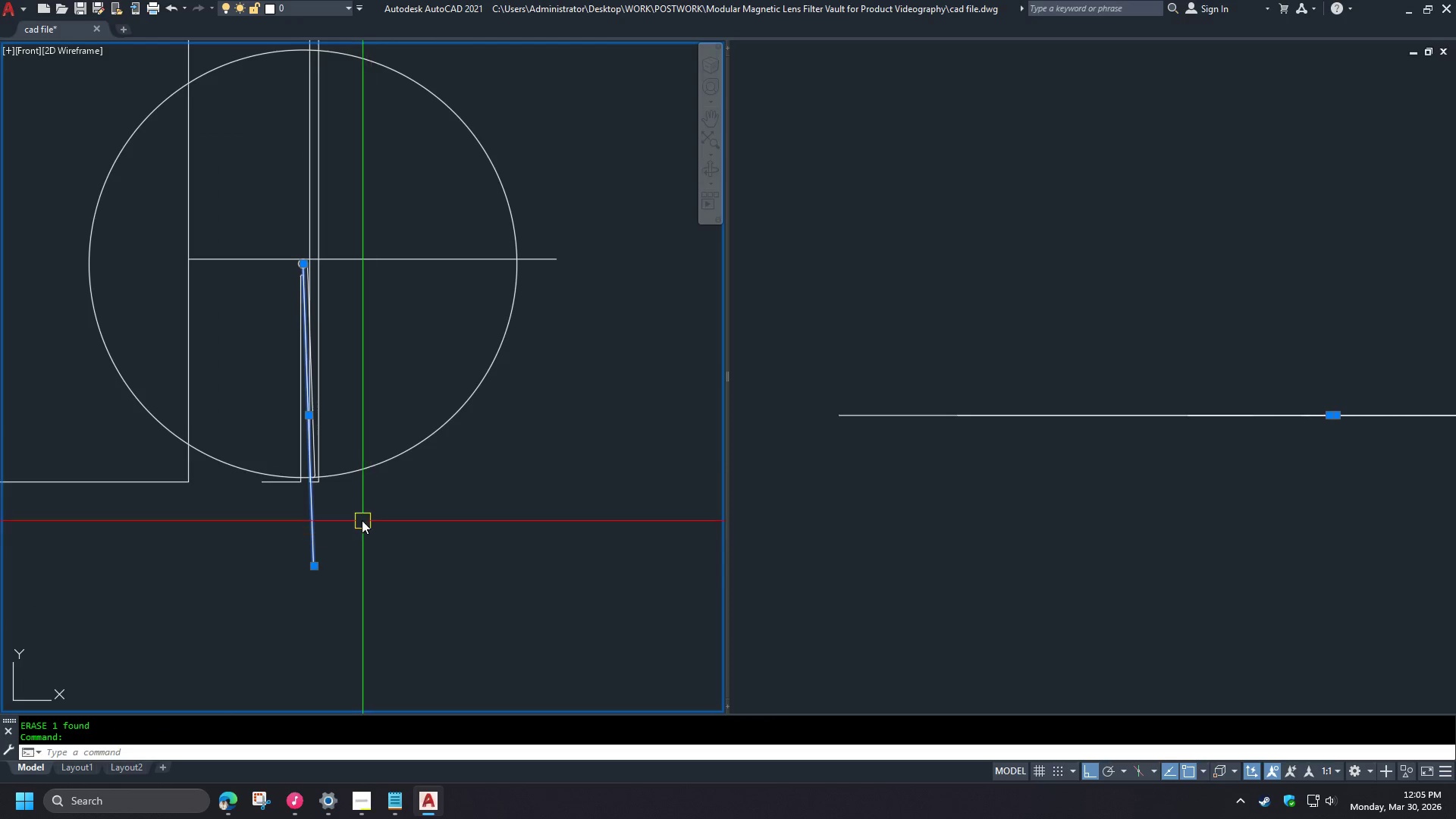 
key(E)
 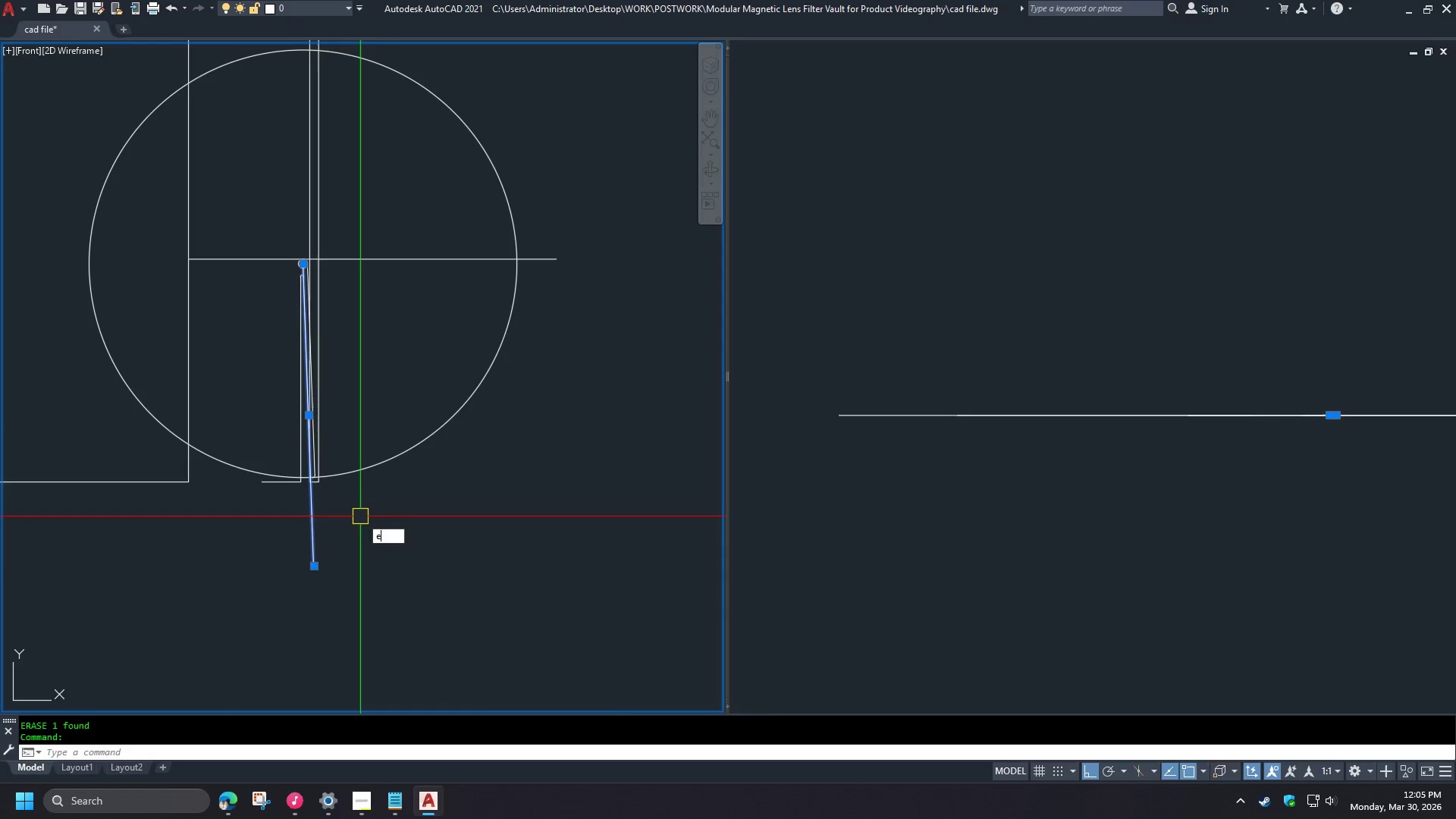 
key(Space)
 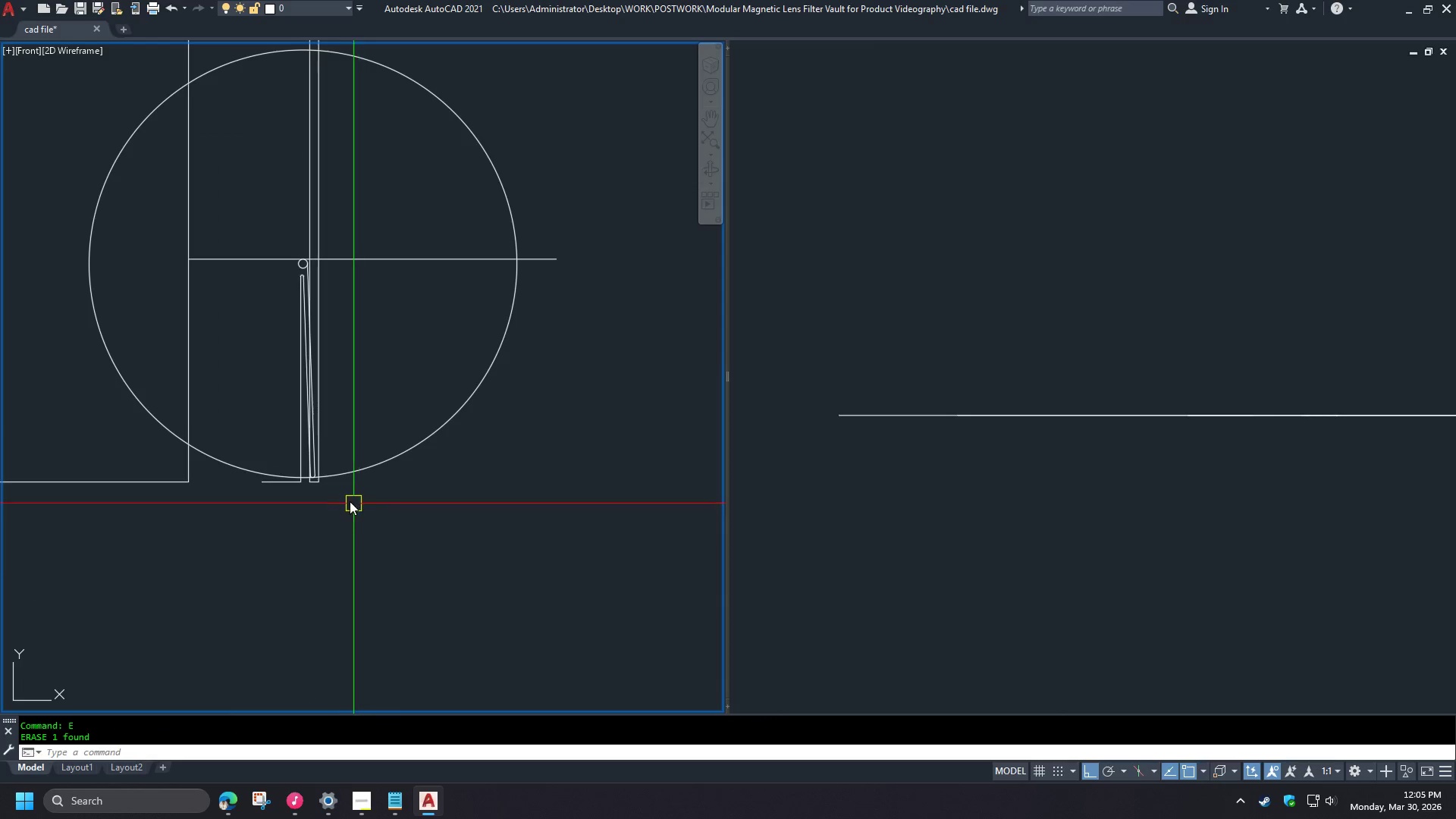 
scroll: coordinate [310, 466], scroll_direction: up, amount: 3.0
 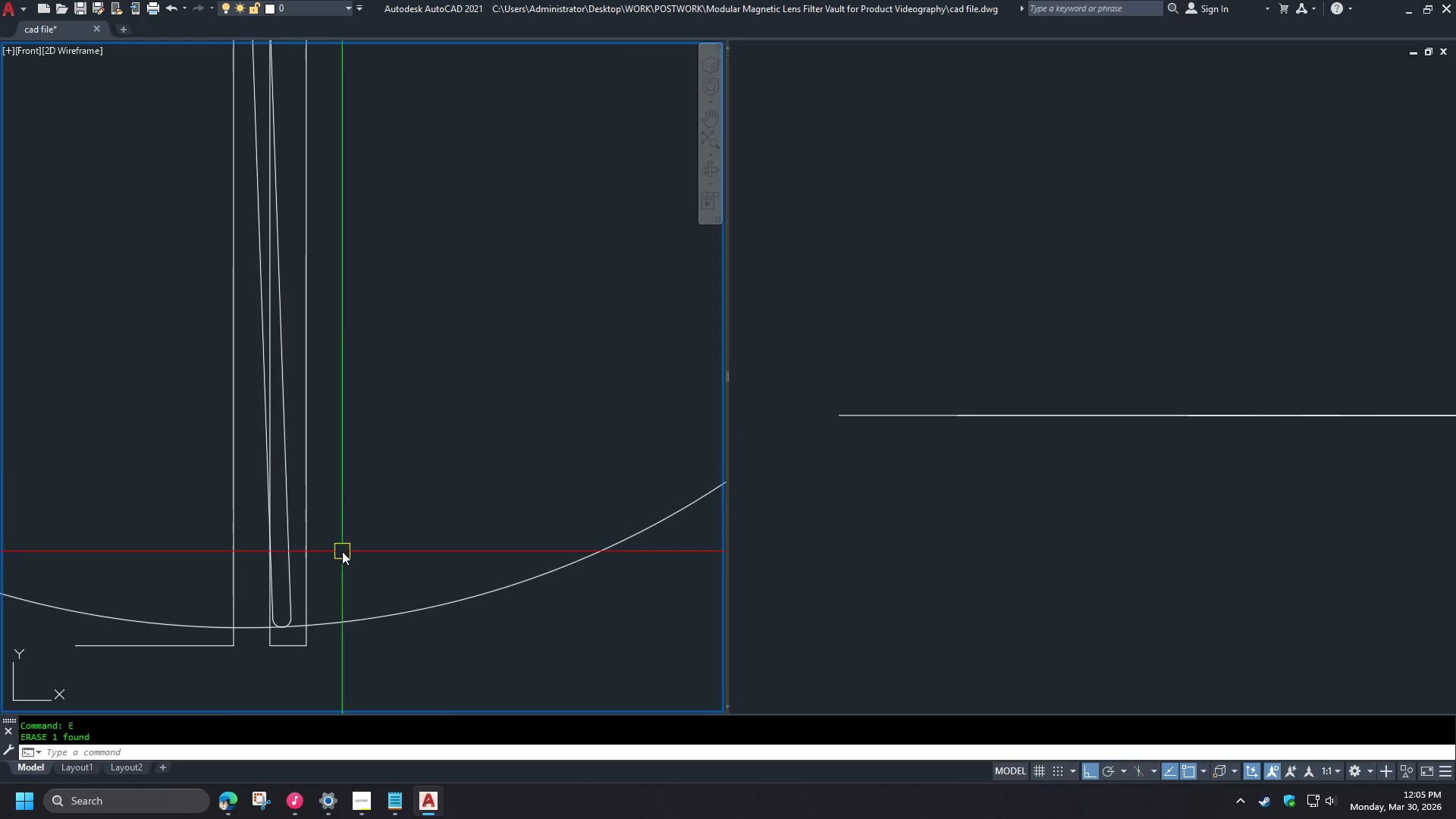 
scroll: coordinate [377, 528], scroll_direction: down, amount: 2.0
 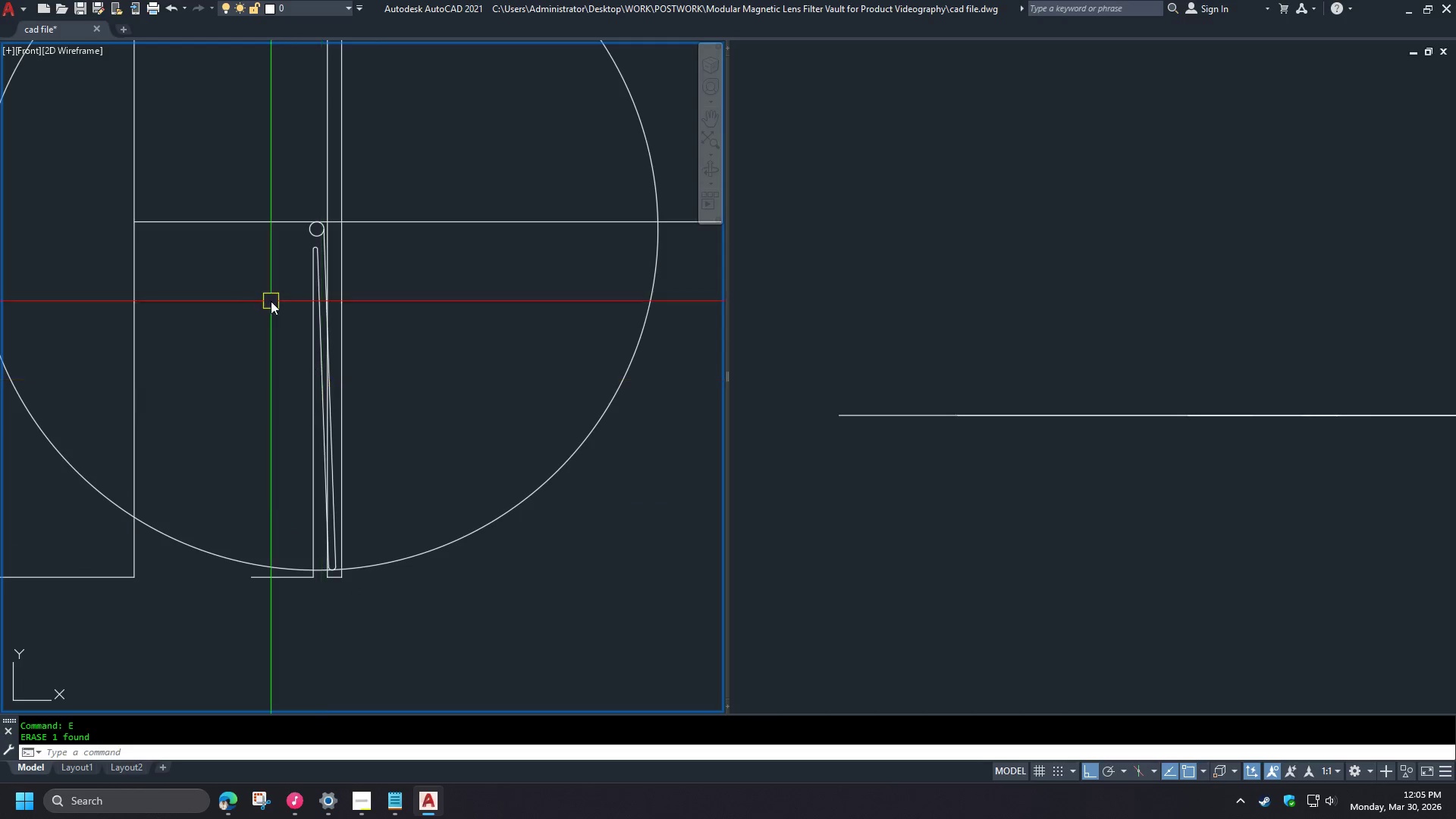 
scroll: coordinate [345, 215], scroll_direction: up, amount: 4.0
 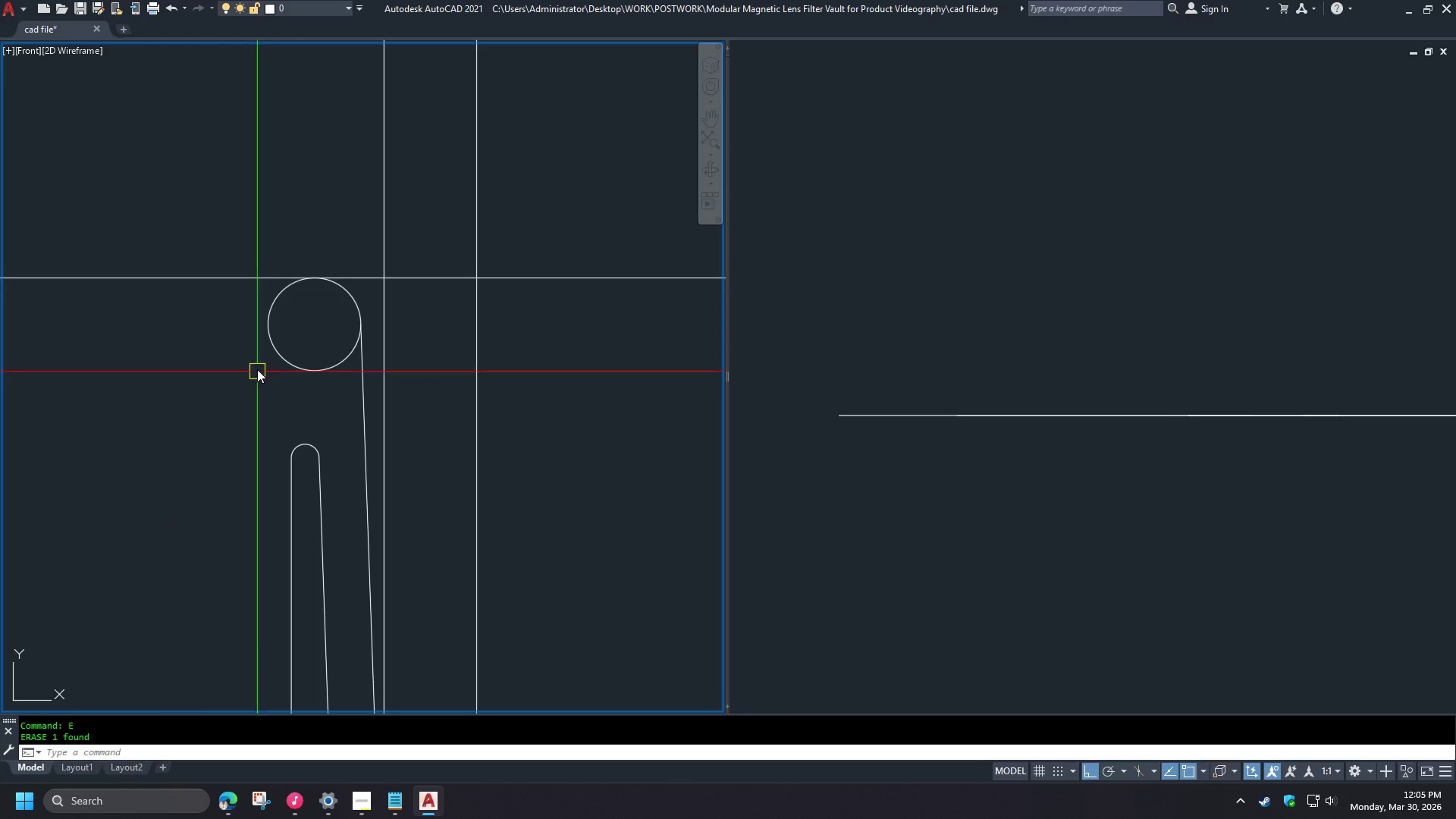 
type(tr )
 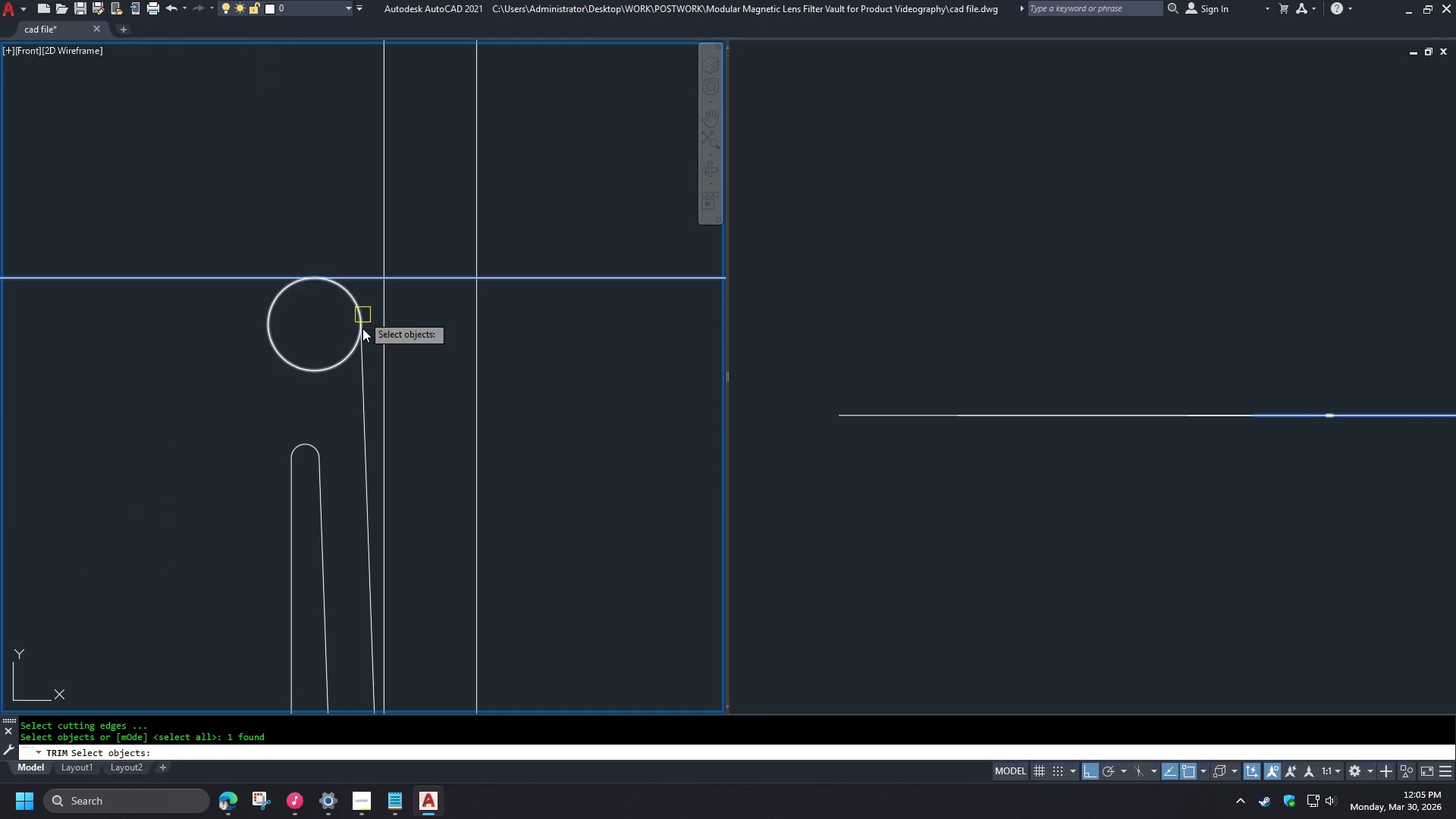 
double_click([359, 360])
 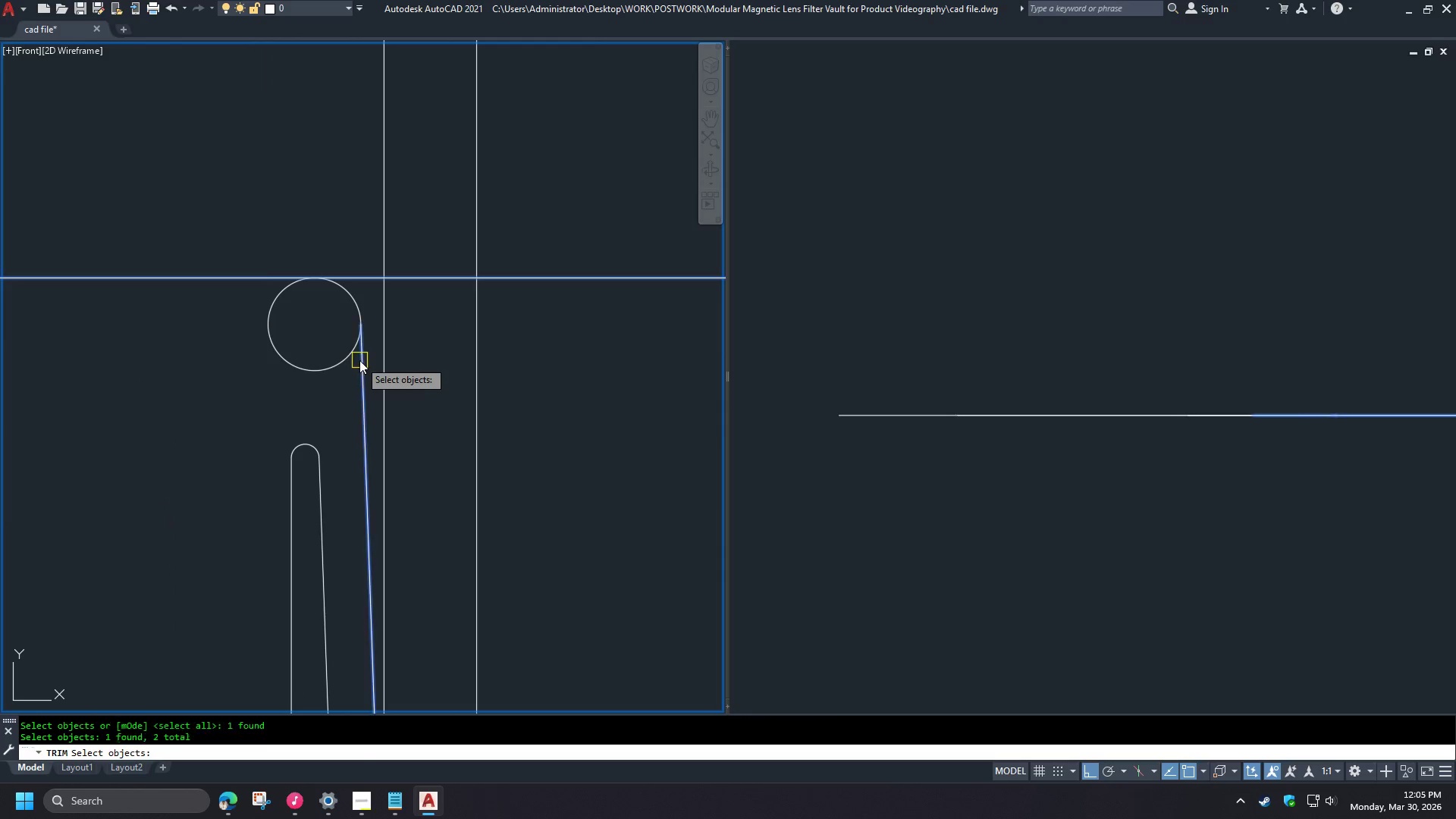 
key(Space)
 